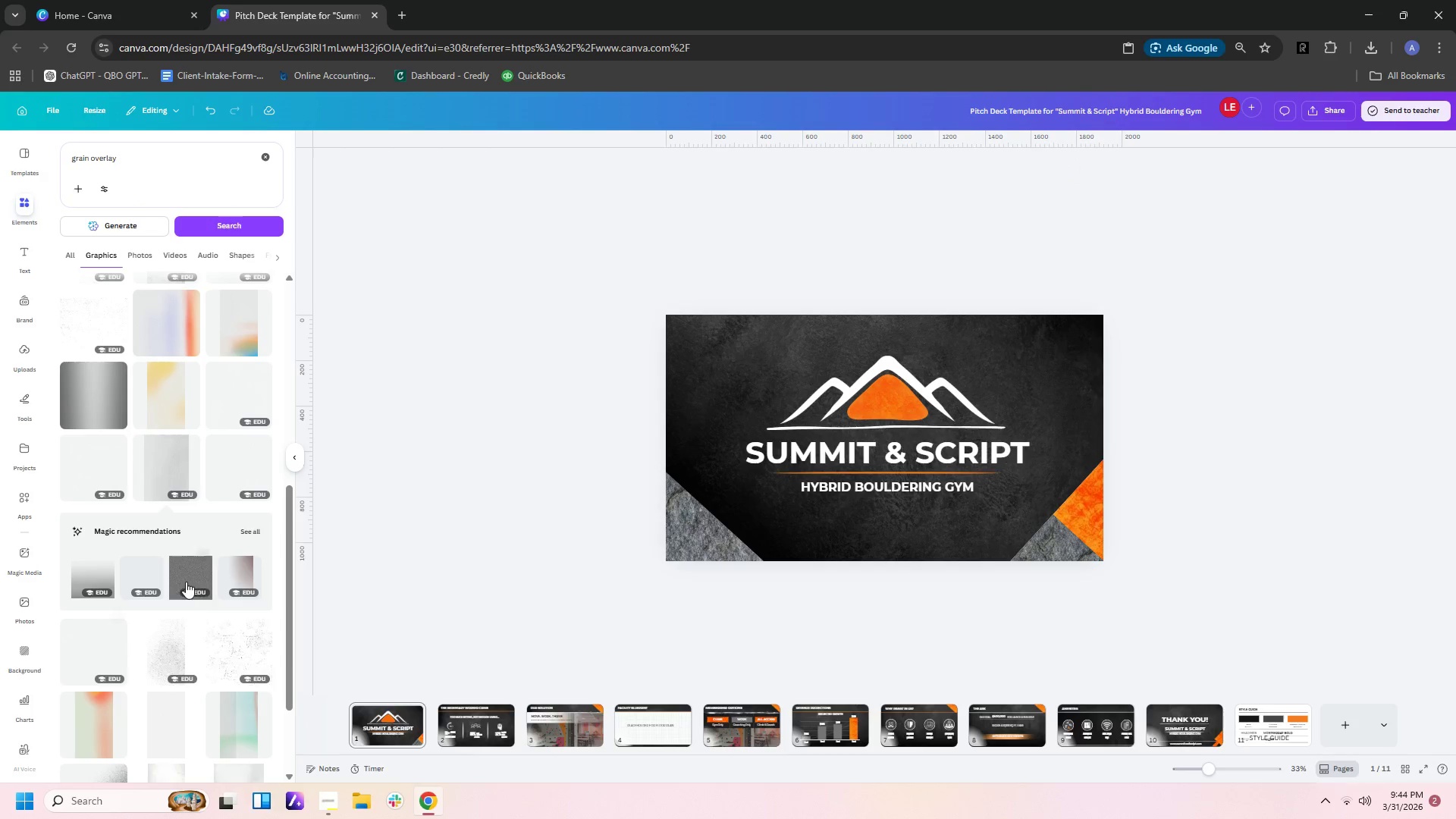 
left_click([190, 578])
 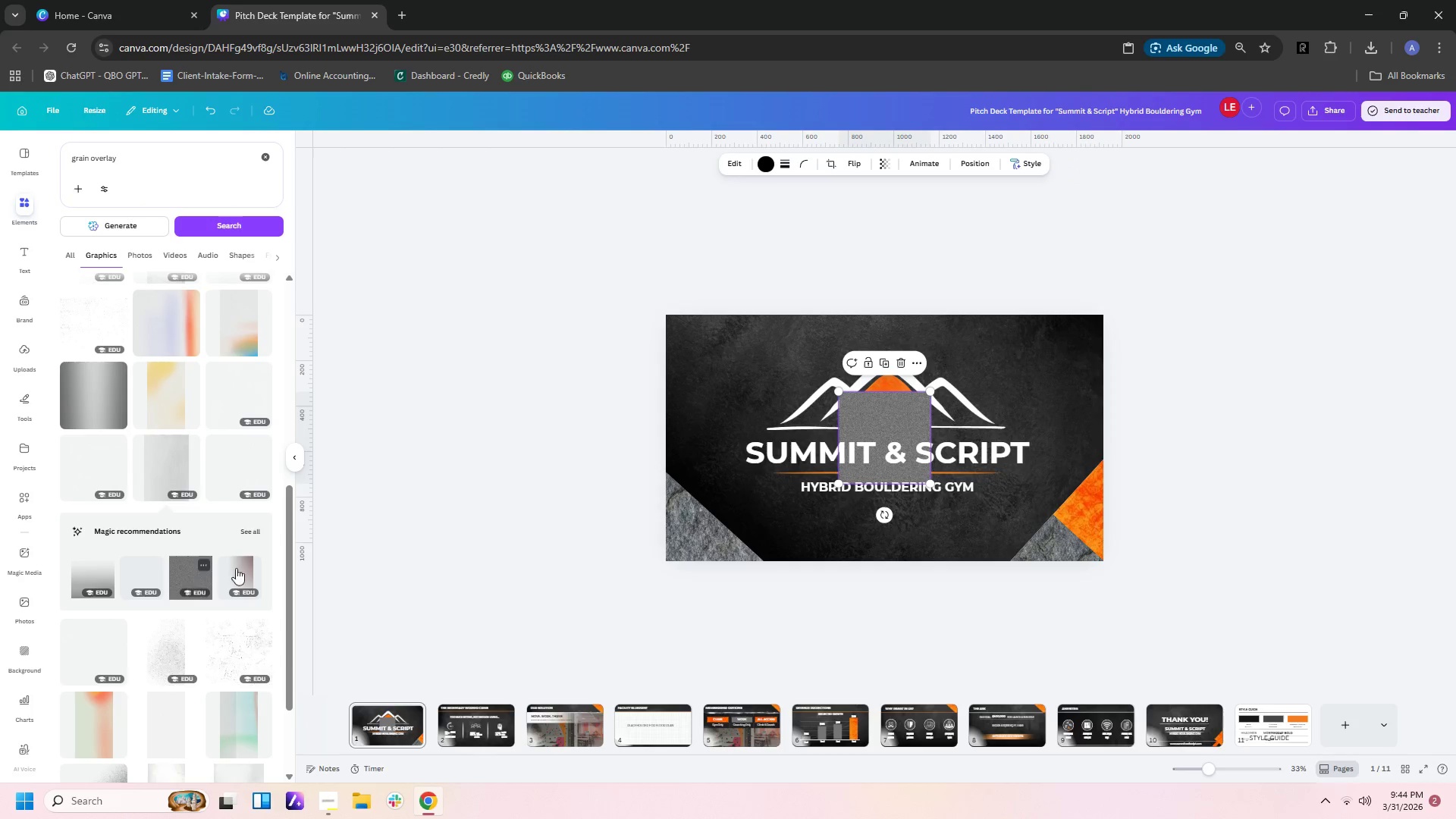 
left_click([252, 566])
 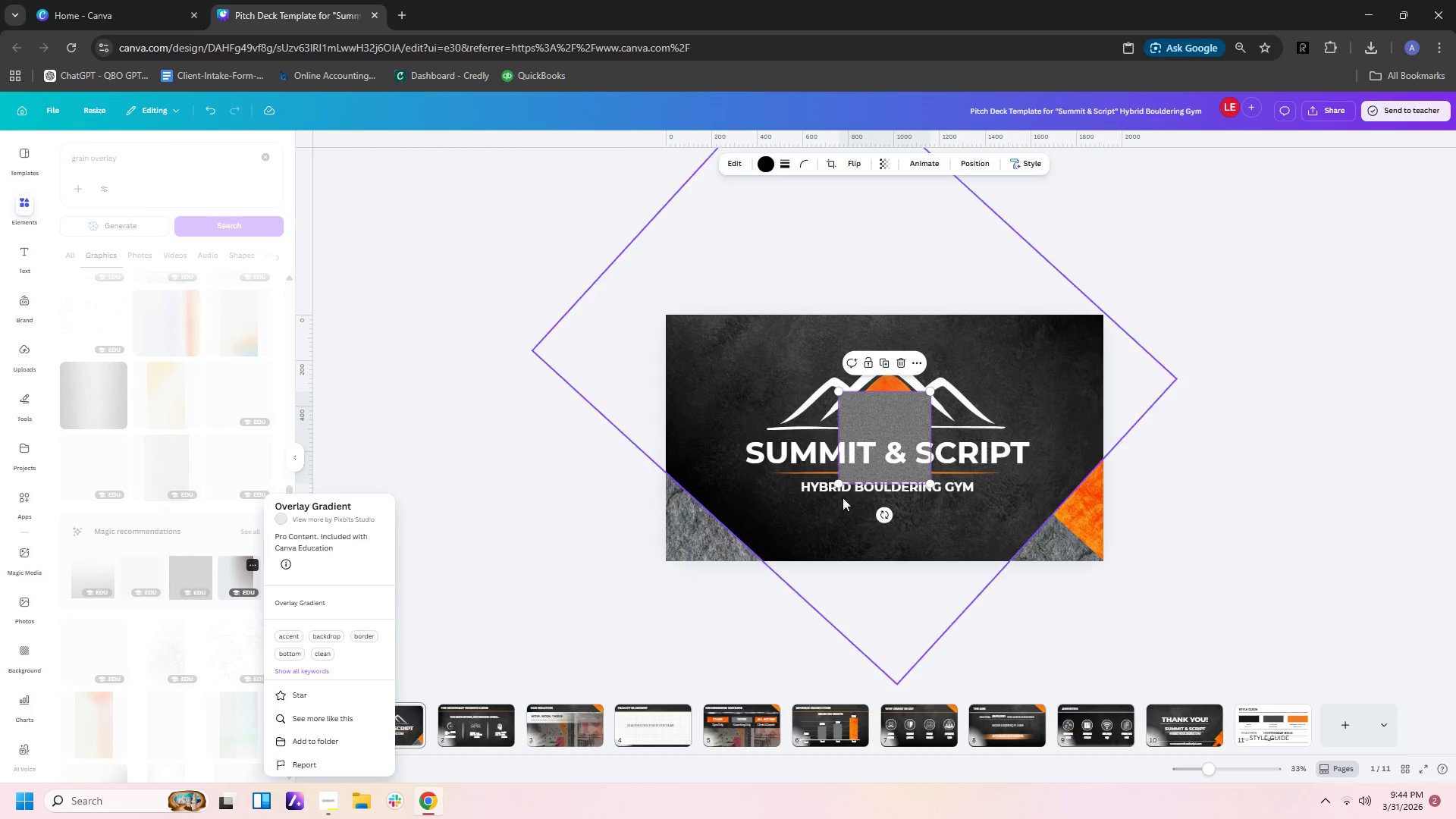 
left_click([926, 415])
 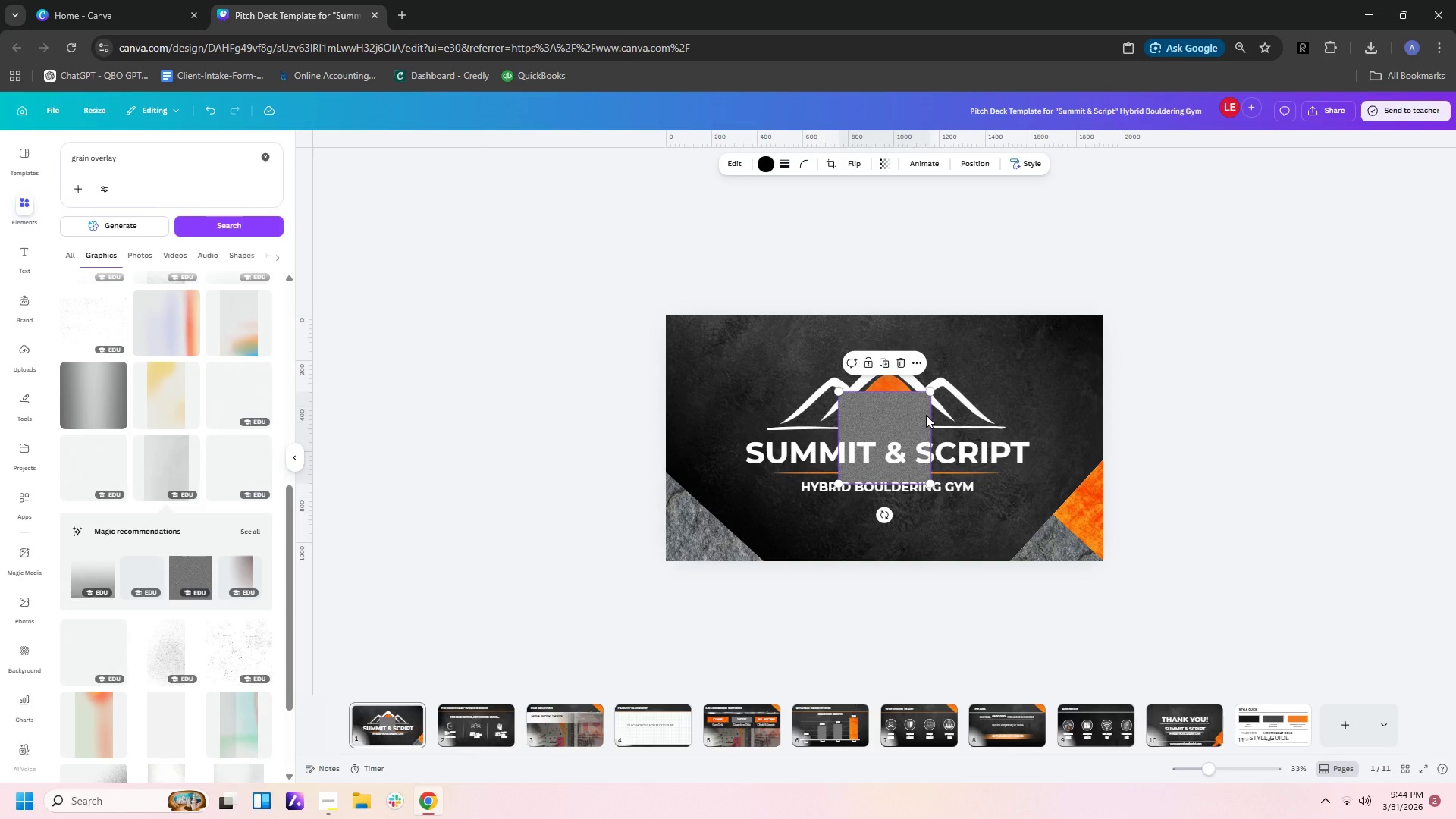 
key(Delete)
 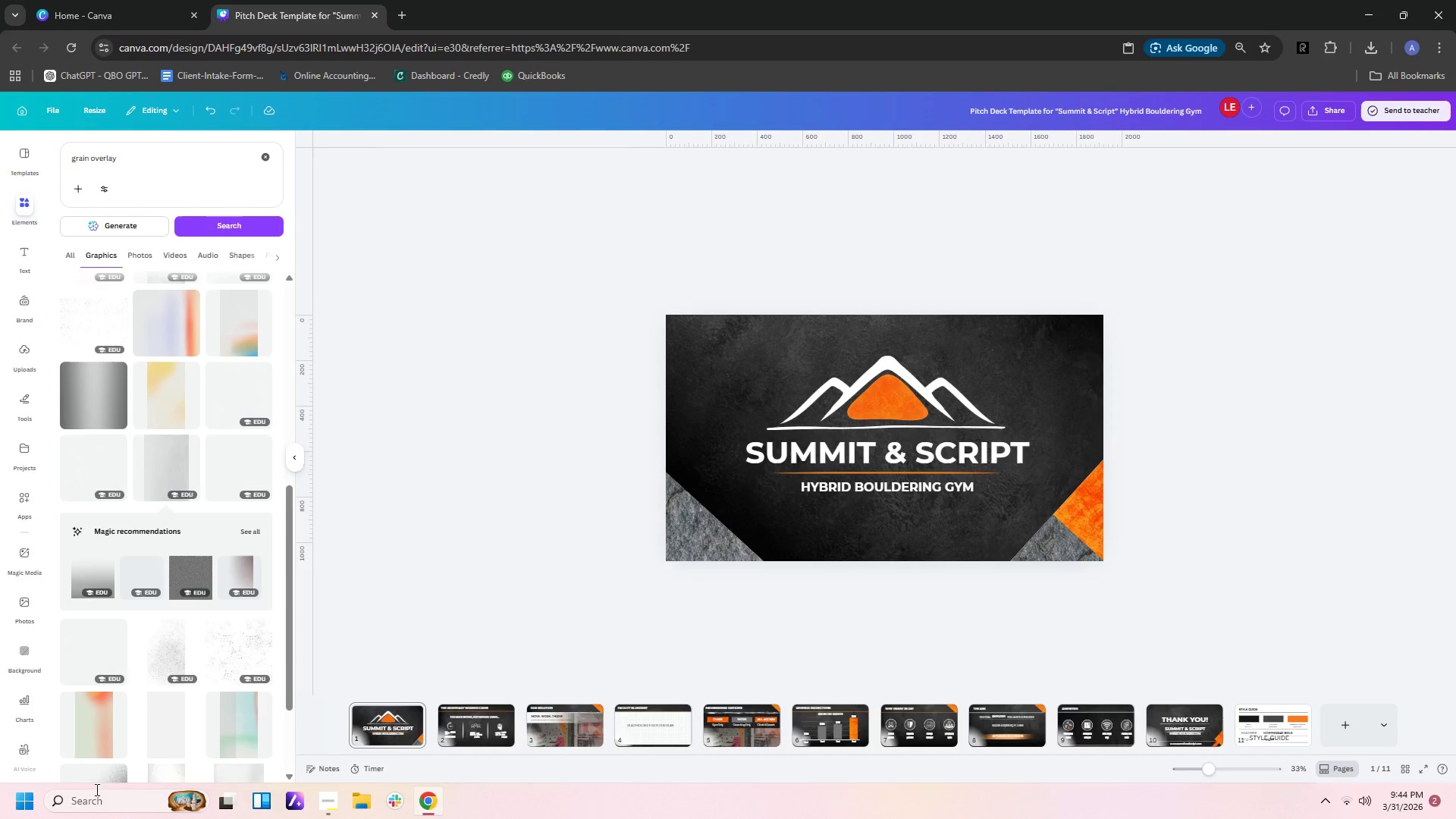 
scroll: coordinate [201, 639], scroll_direction: down, amount: 5.0
 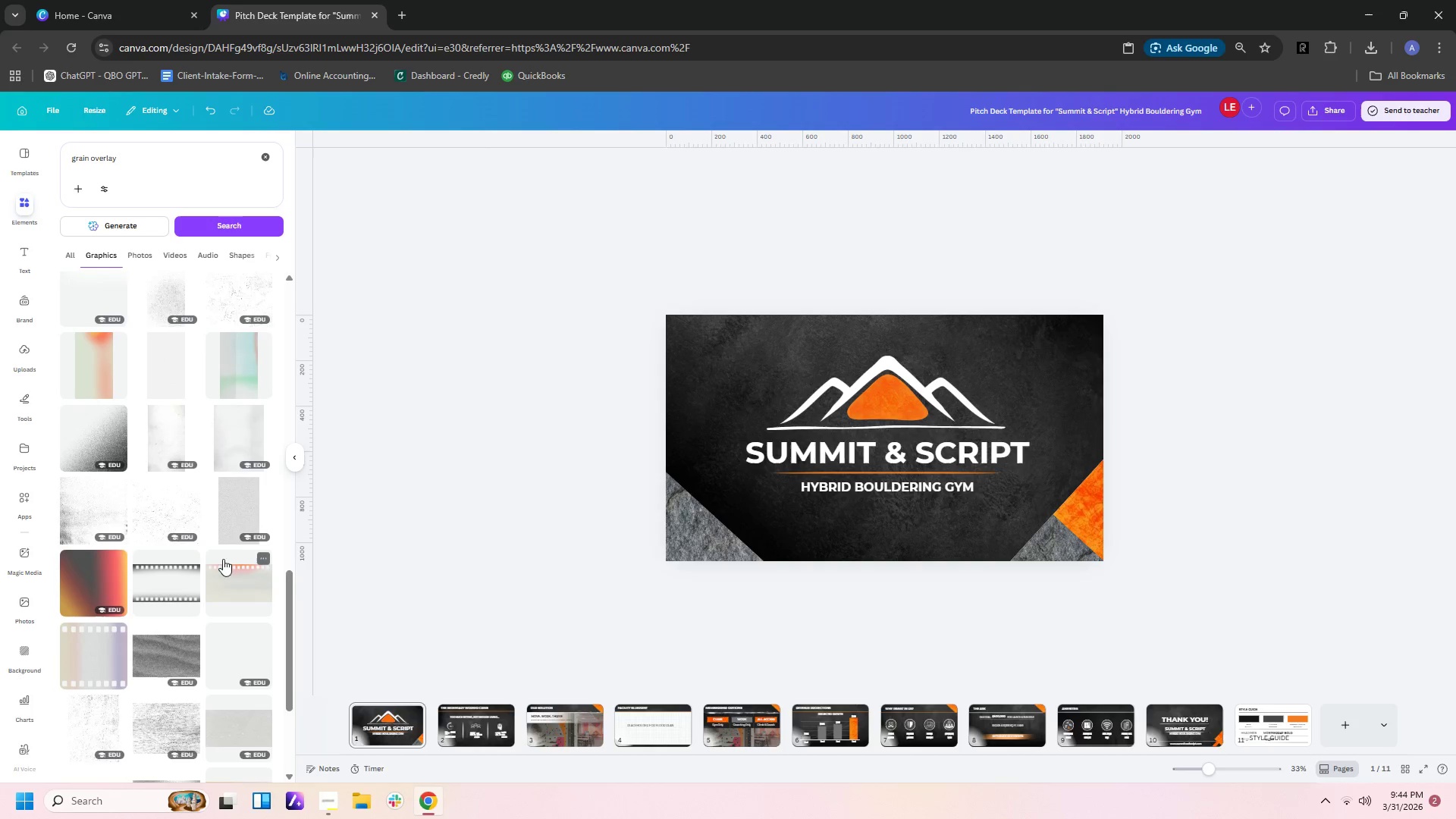 
left_click([241, 515])
 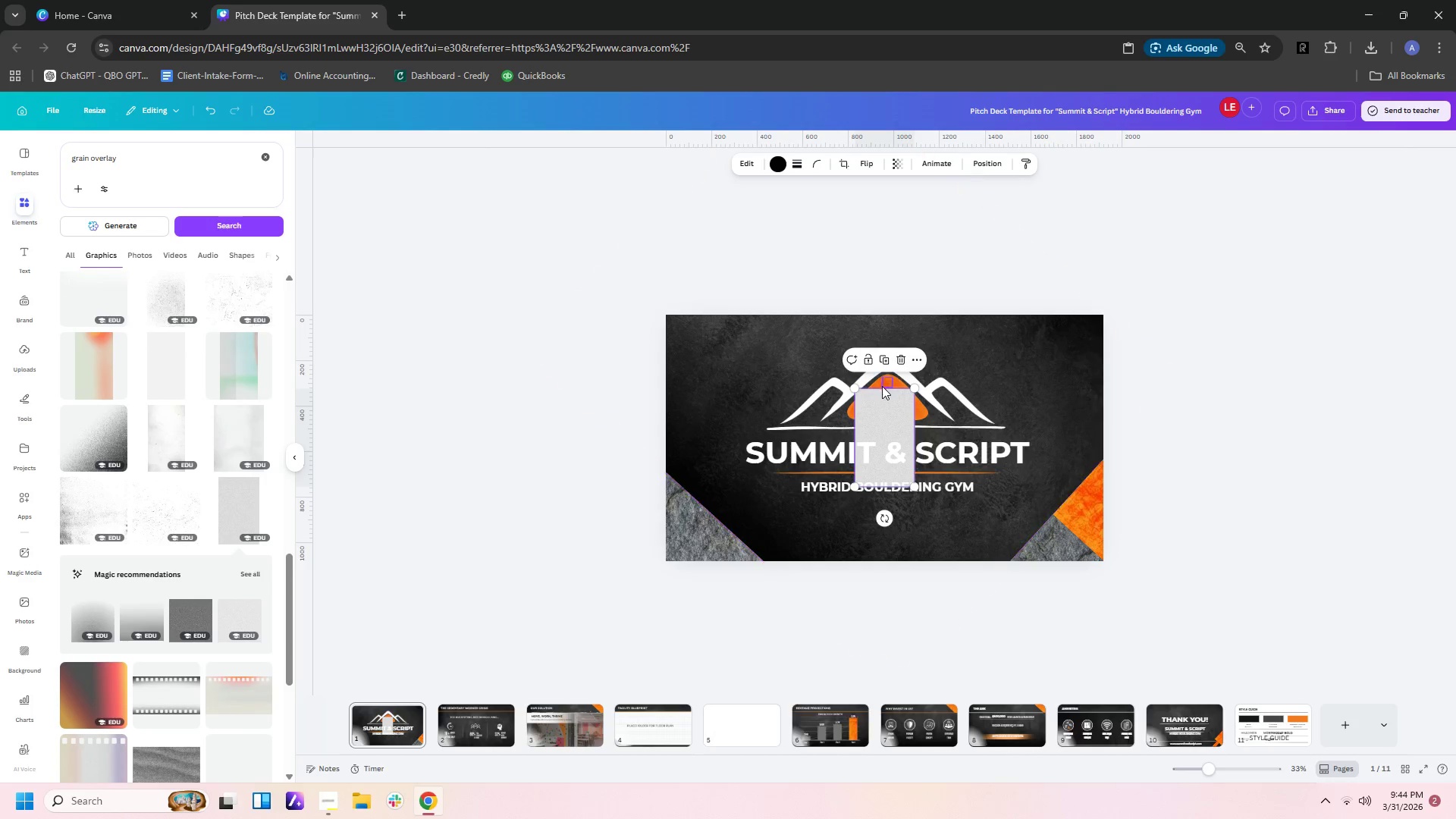 
left_click_drag(start_coordinate=[881, 407], to_coordinate=[690, 334])
 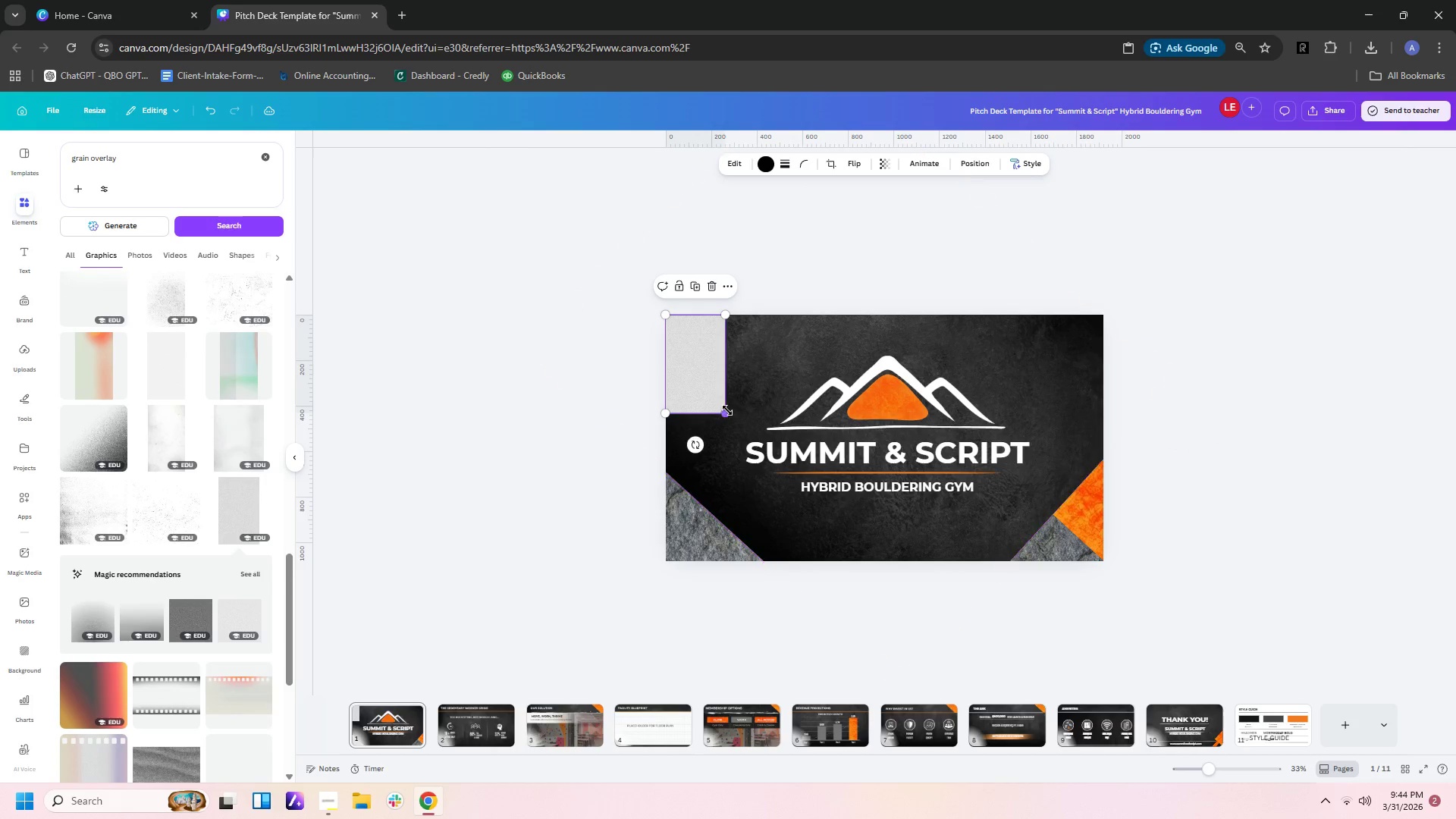 
left_click_drag(start_coordinate=[724, 410], to_coordinate=[873, 526])
 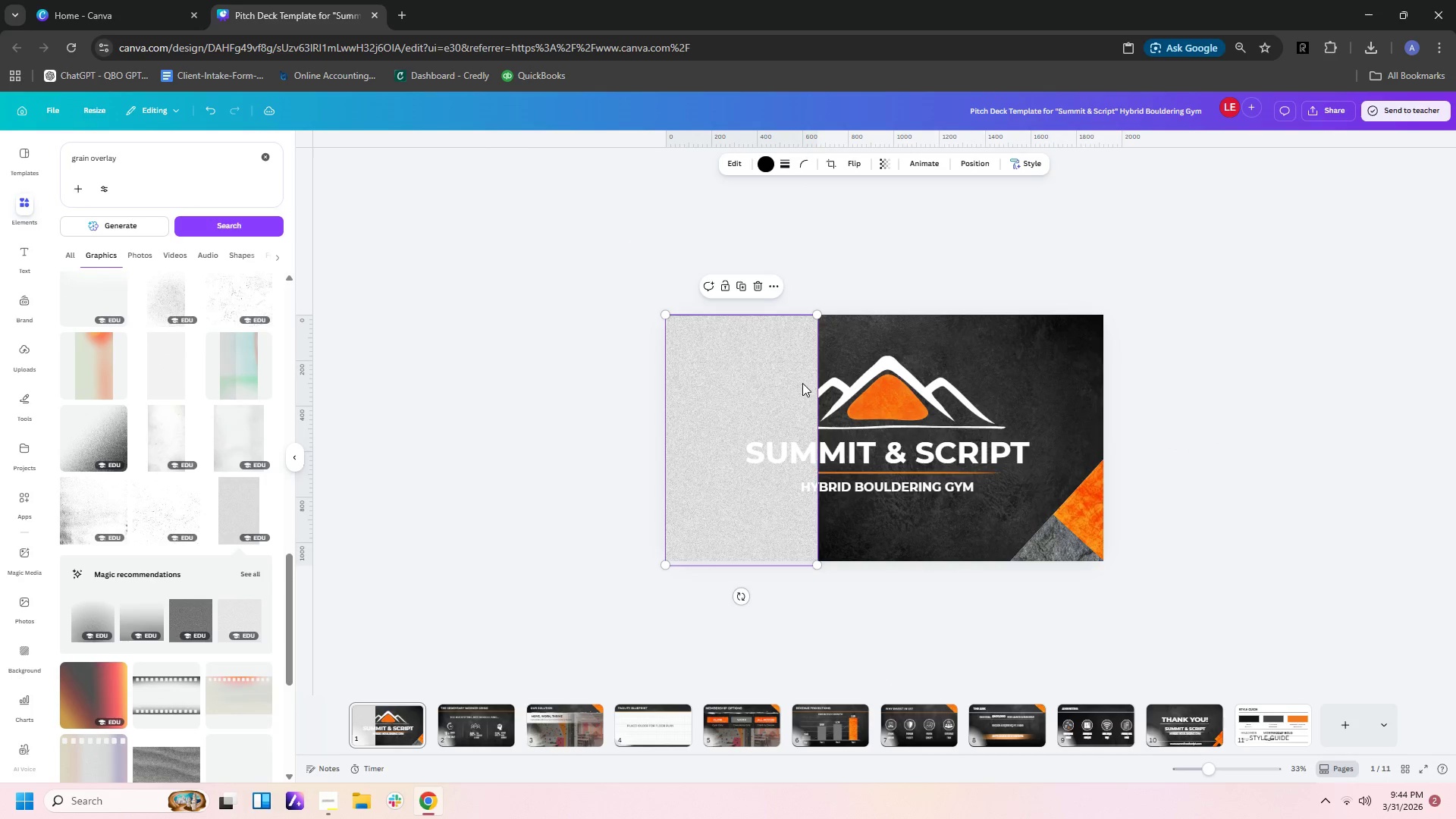 
left_click_drag(start_coordinate=[800, 379], to_coordinate=[936, 384])
 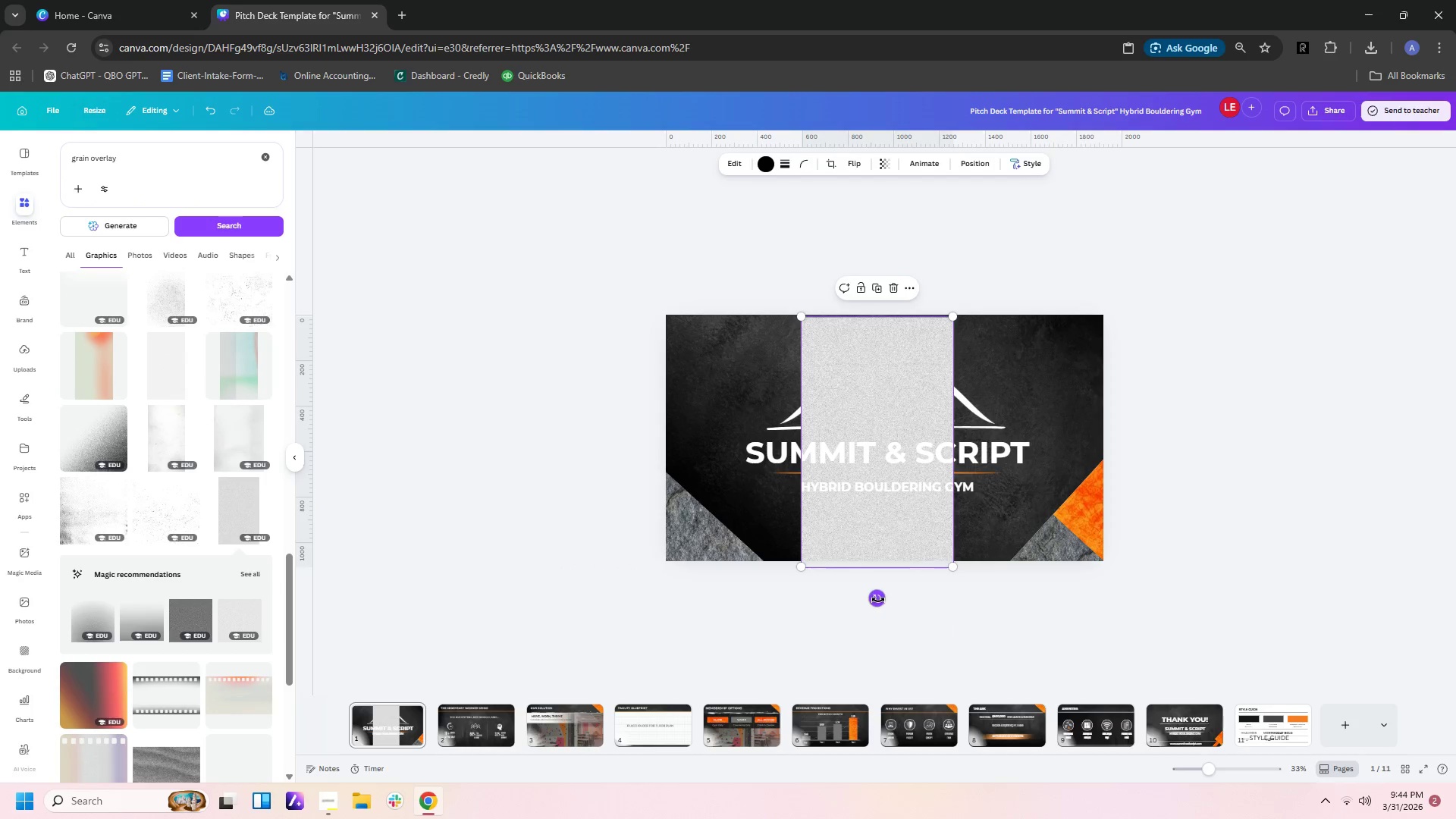 
left_click_drag(start_coordinate=[878, 599], to_coordinate=[1048, 444])
 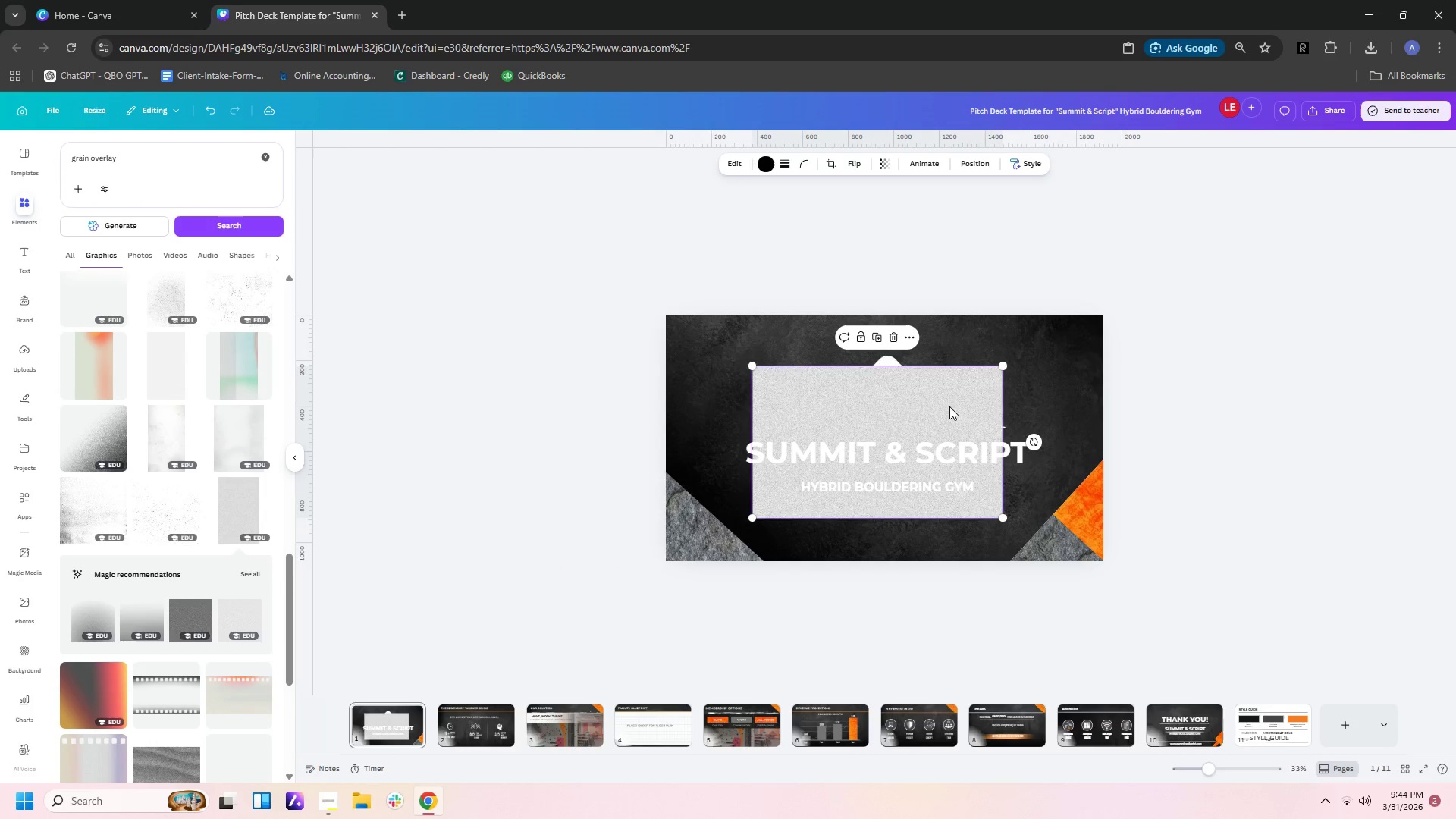 
left_click_drag(start_coordinate=[949, 406], to_coordinate=[864, 353])
 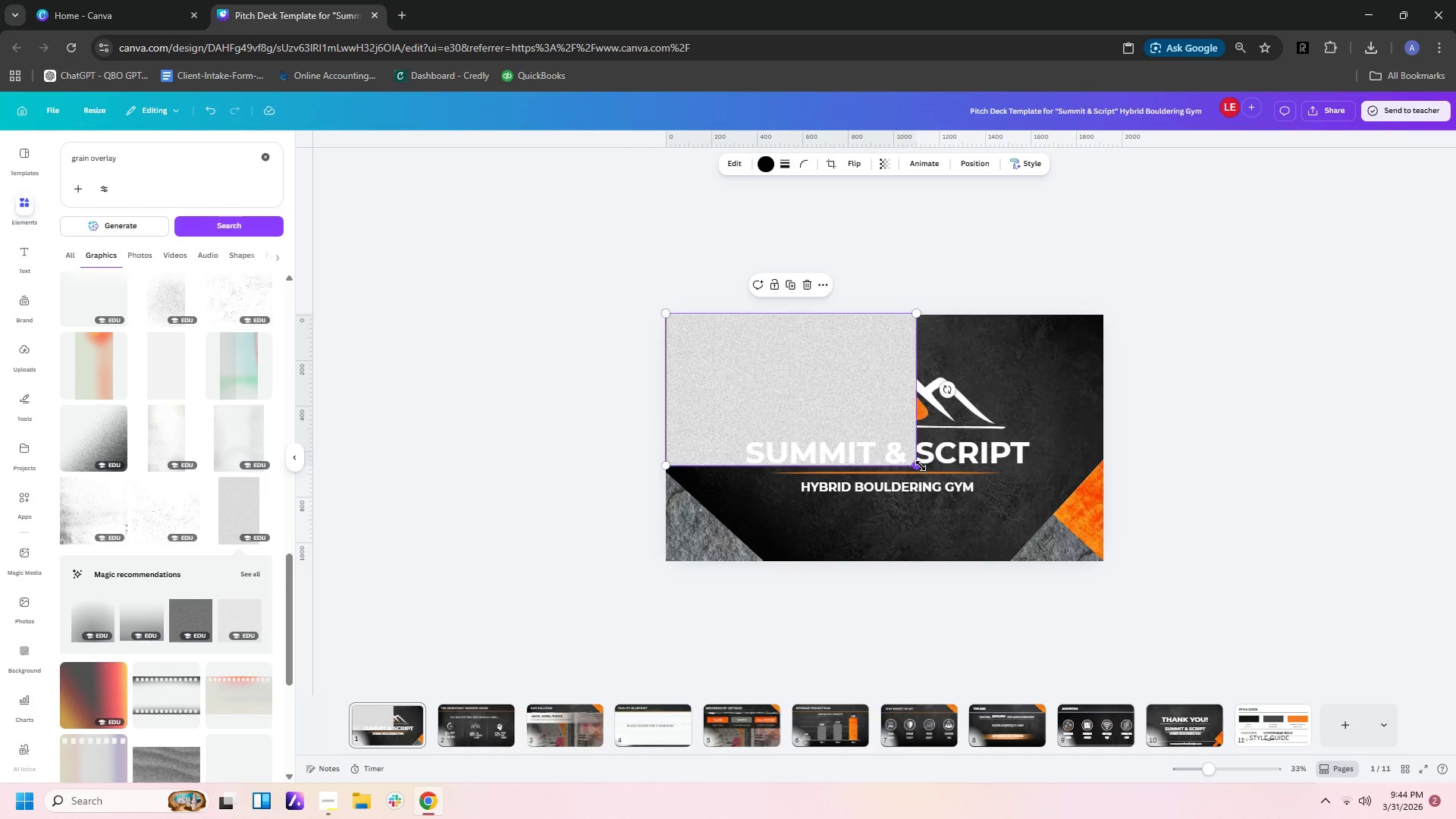 
left_click_drag(start_coordinate=[918, 466], to_coordinate=[1076, 559])
 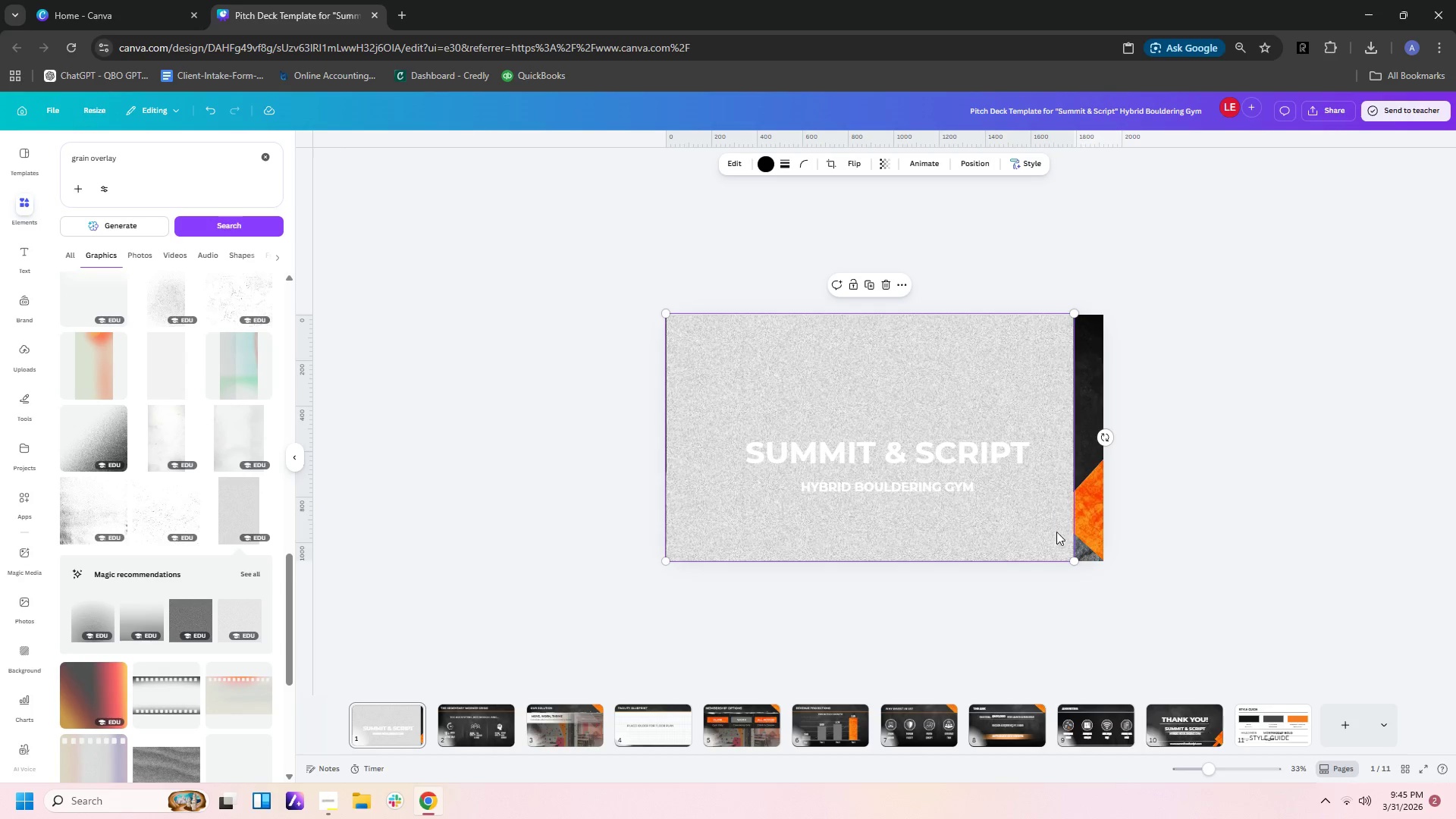 
left_click_drag(start_coordinate=[1075, 560], to_coordinate=[1106, 574])
 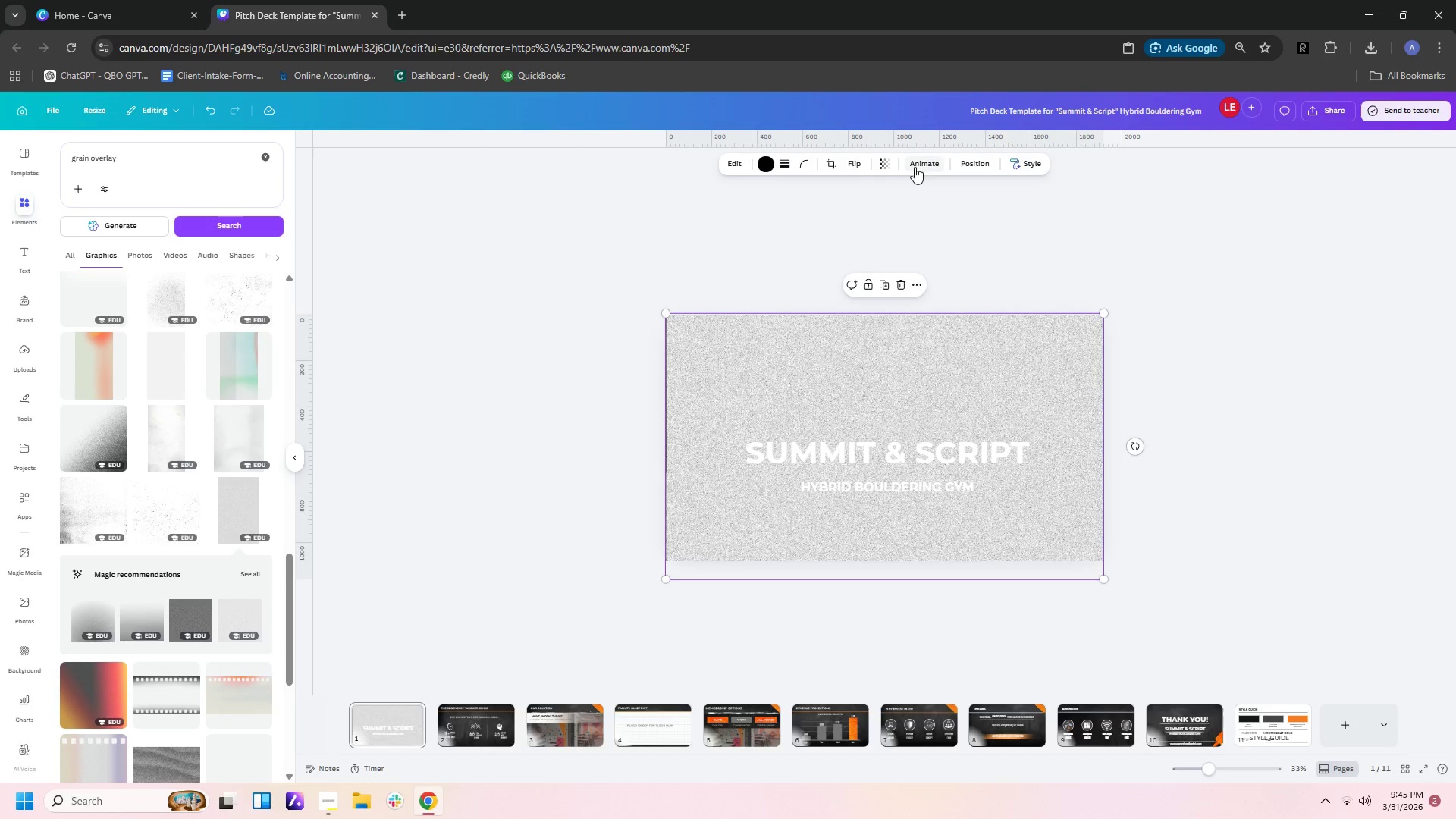 
left_click([887, 167])
 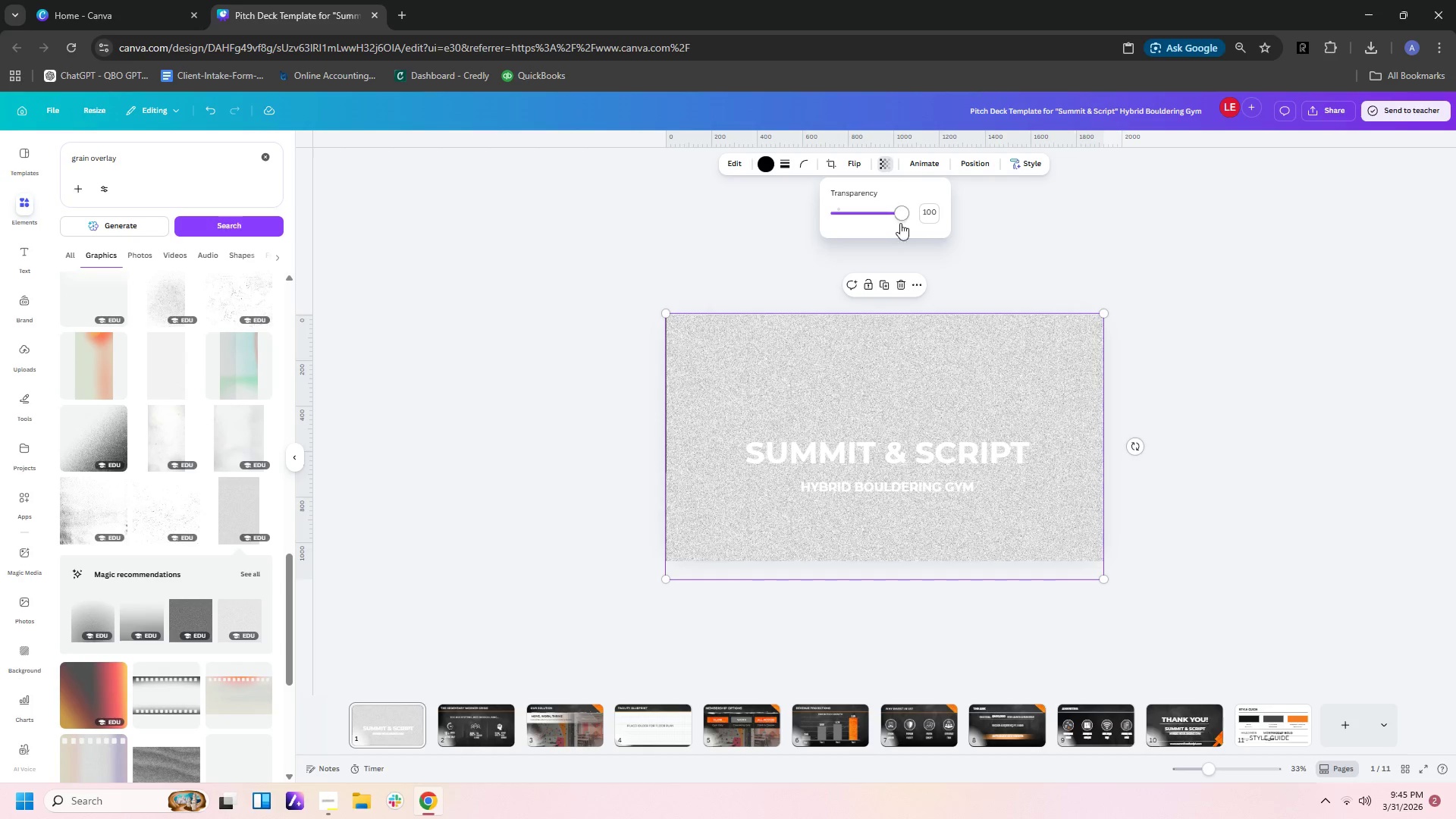 
left_click_drag(start_coordinate=[899, 215], to_coordinate=[846, 221])
 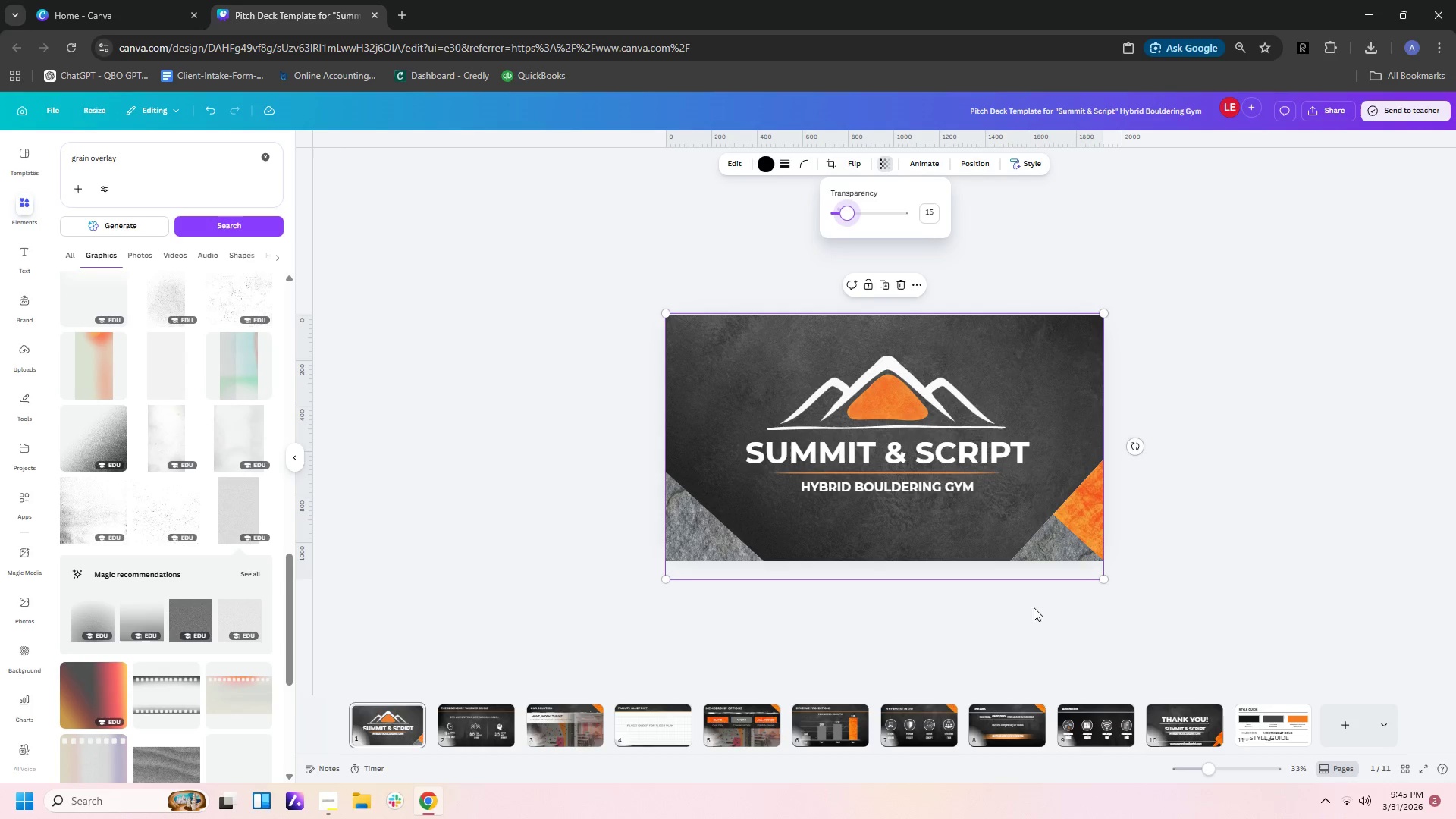 
left_click([1122, 588])
 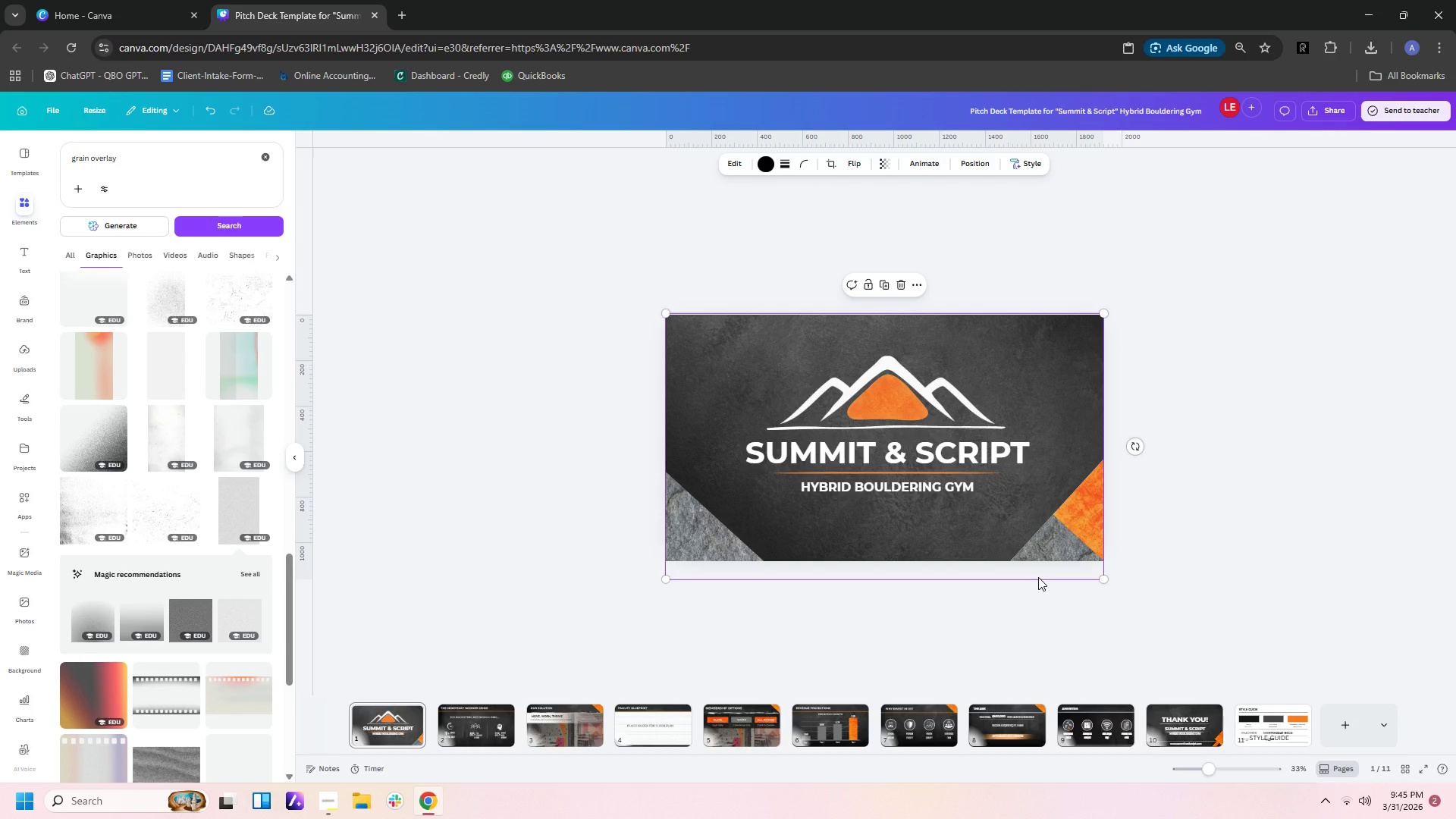 
double_click([1038, 577])
 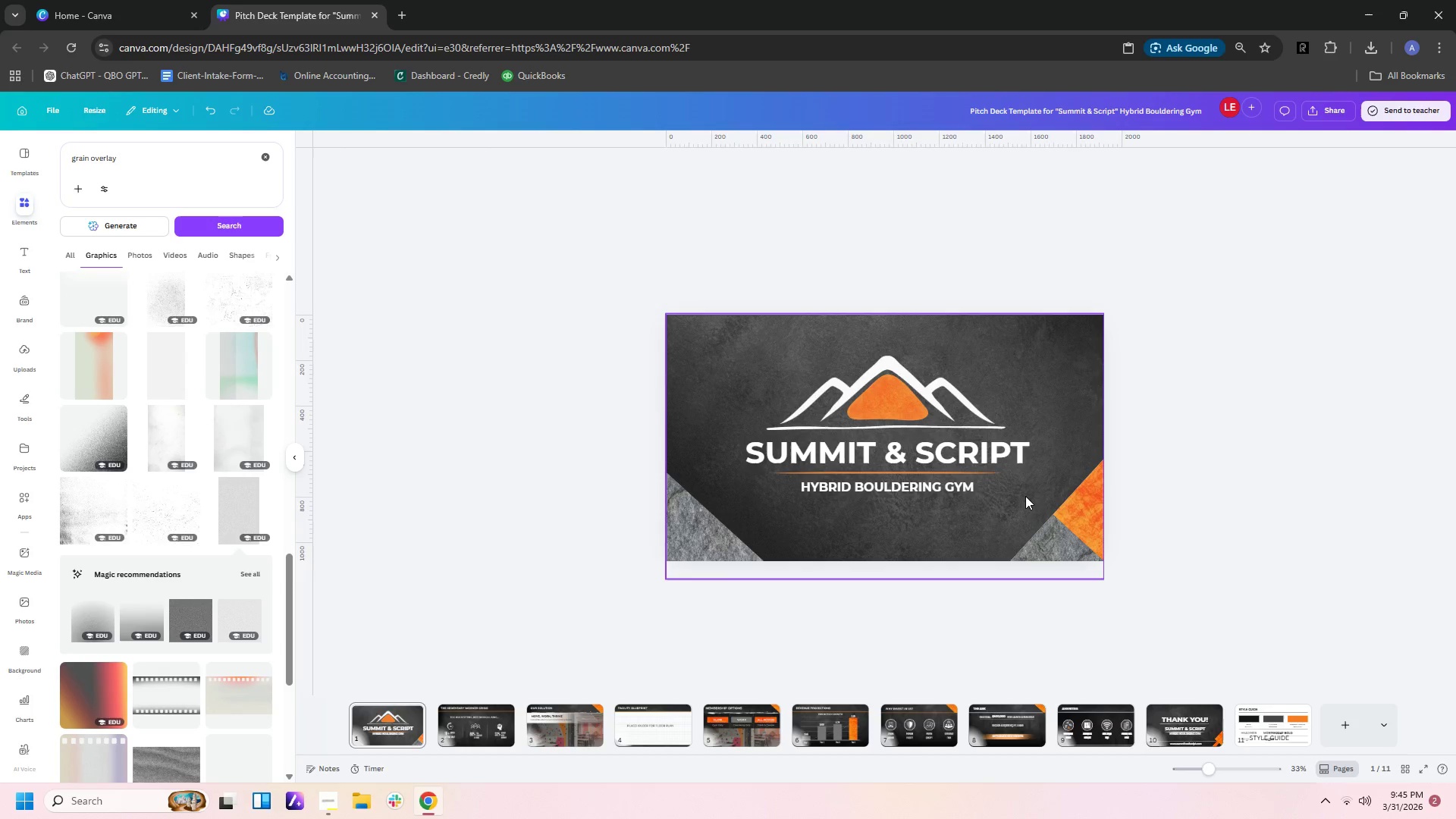 
double_click([1025, 496])
 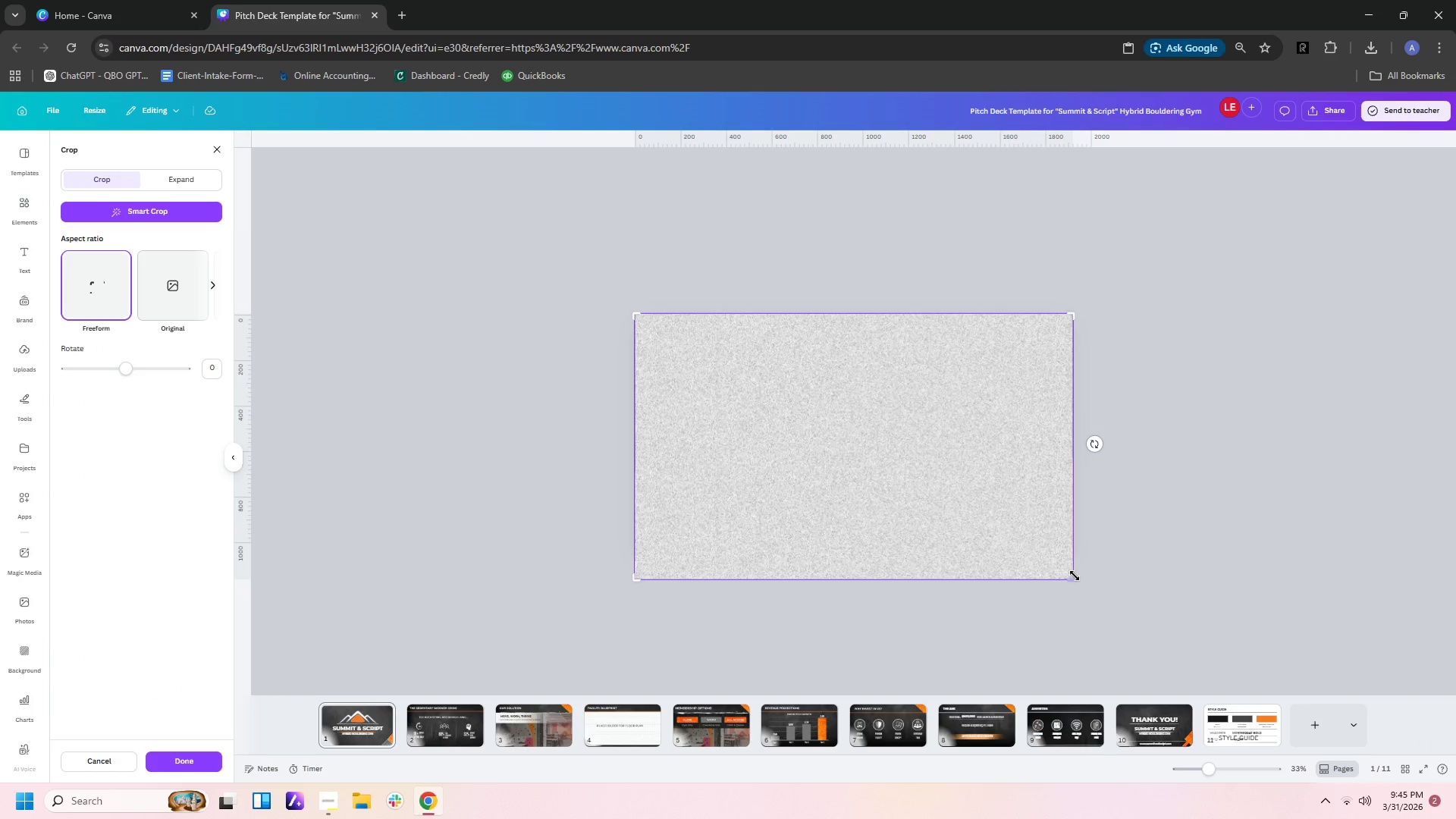 
left_click_drag(start_coordinate=[1074, 576], to_coordinate=[1074, 560])
 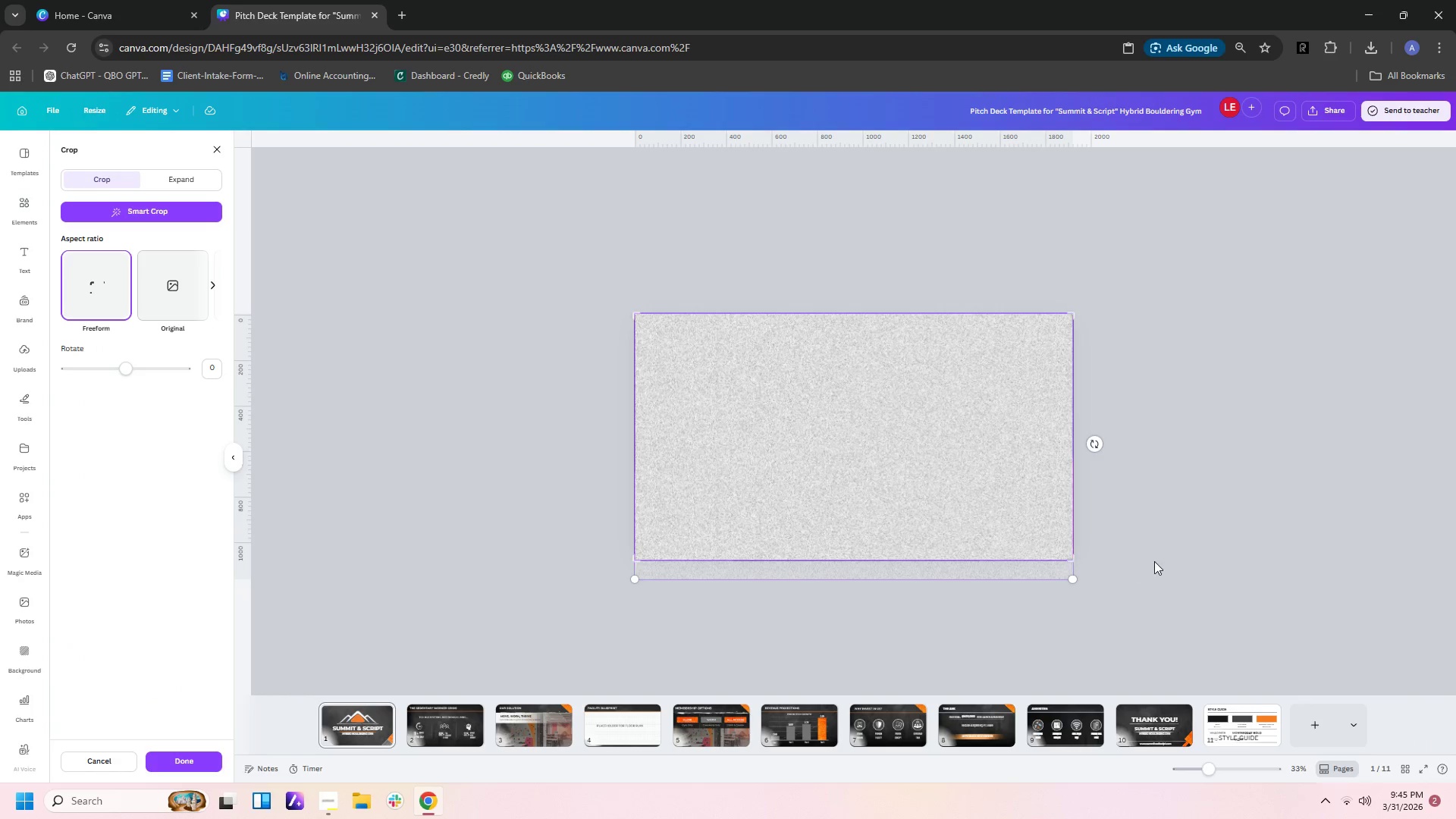 
left_click([1154, 561])
 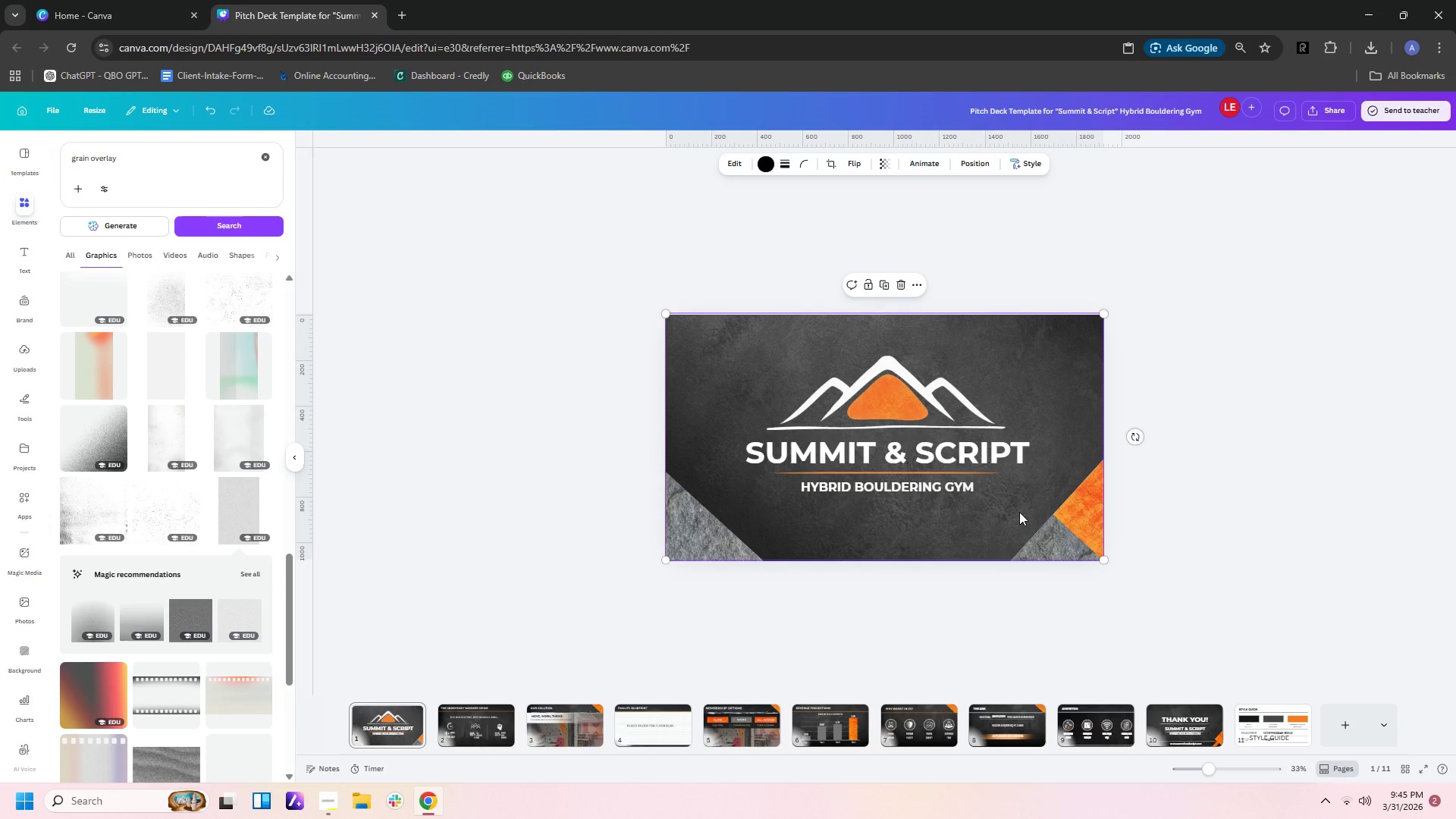 
hold_key(key=ControlLeft, duration=0.61)
 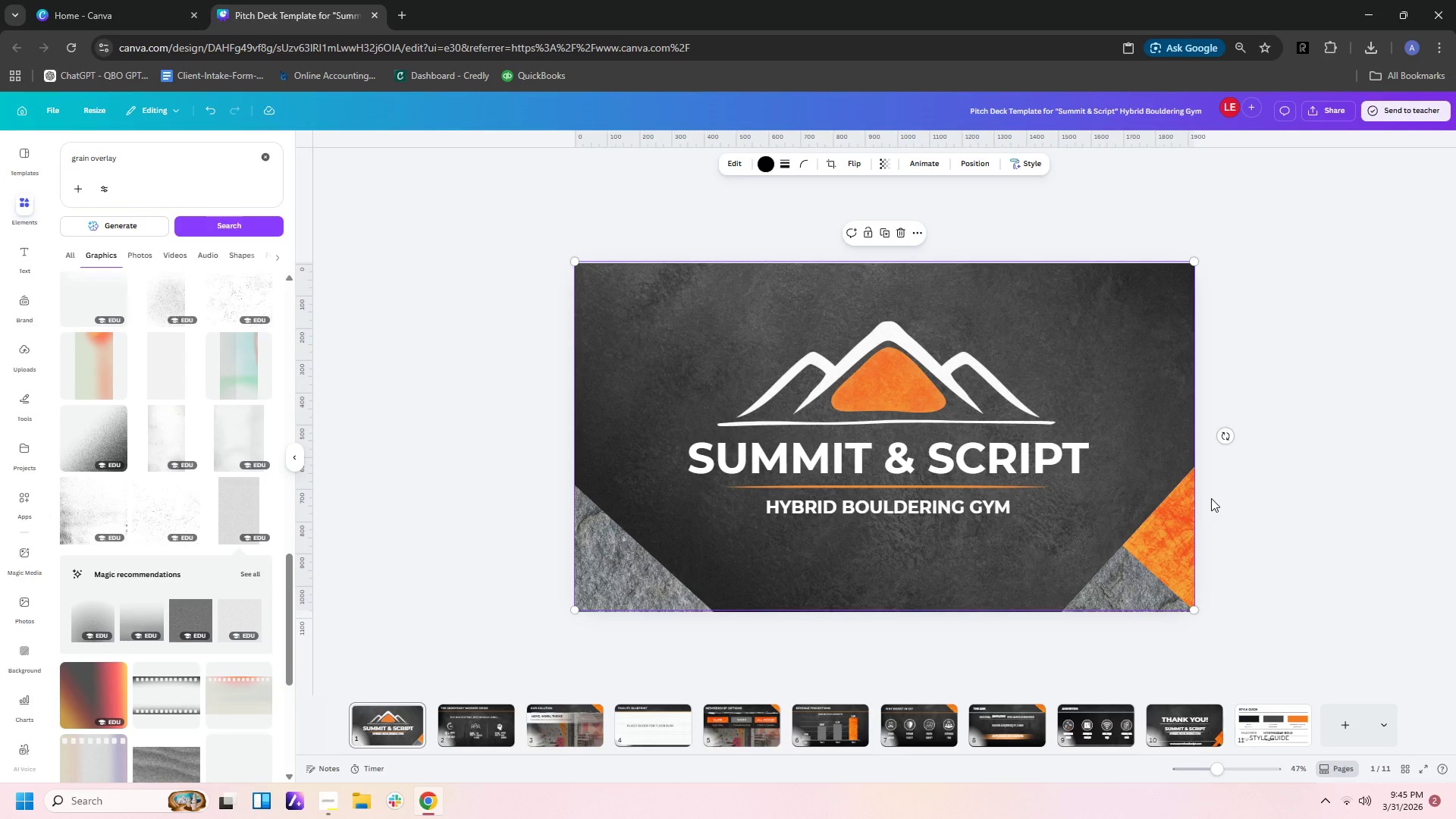 
hold_key(key=ControlLeft, duration=7.61)
 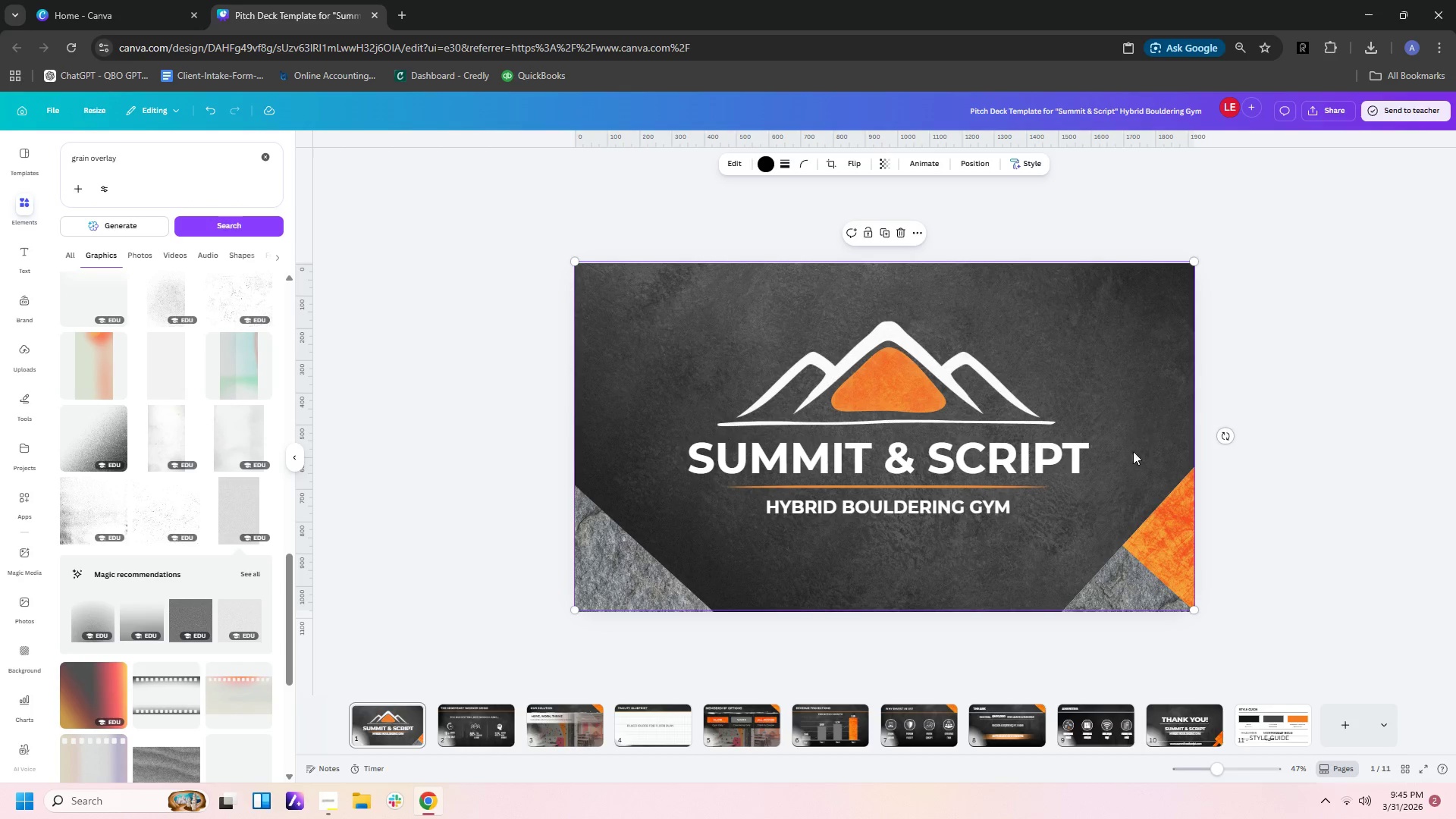 
scroll: coordinate [1208, 499], scroll_direction: up, amount: 2.0
 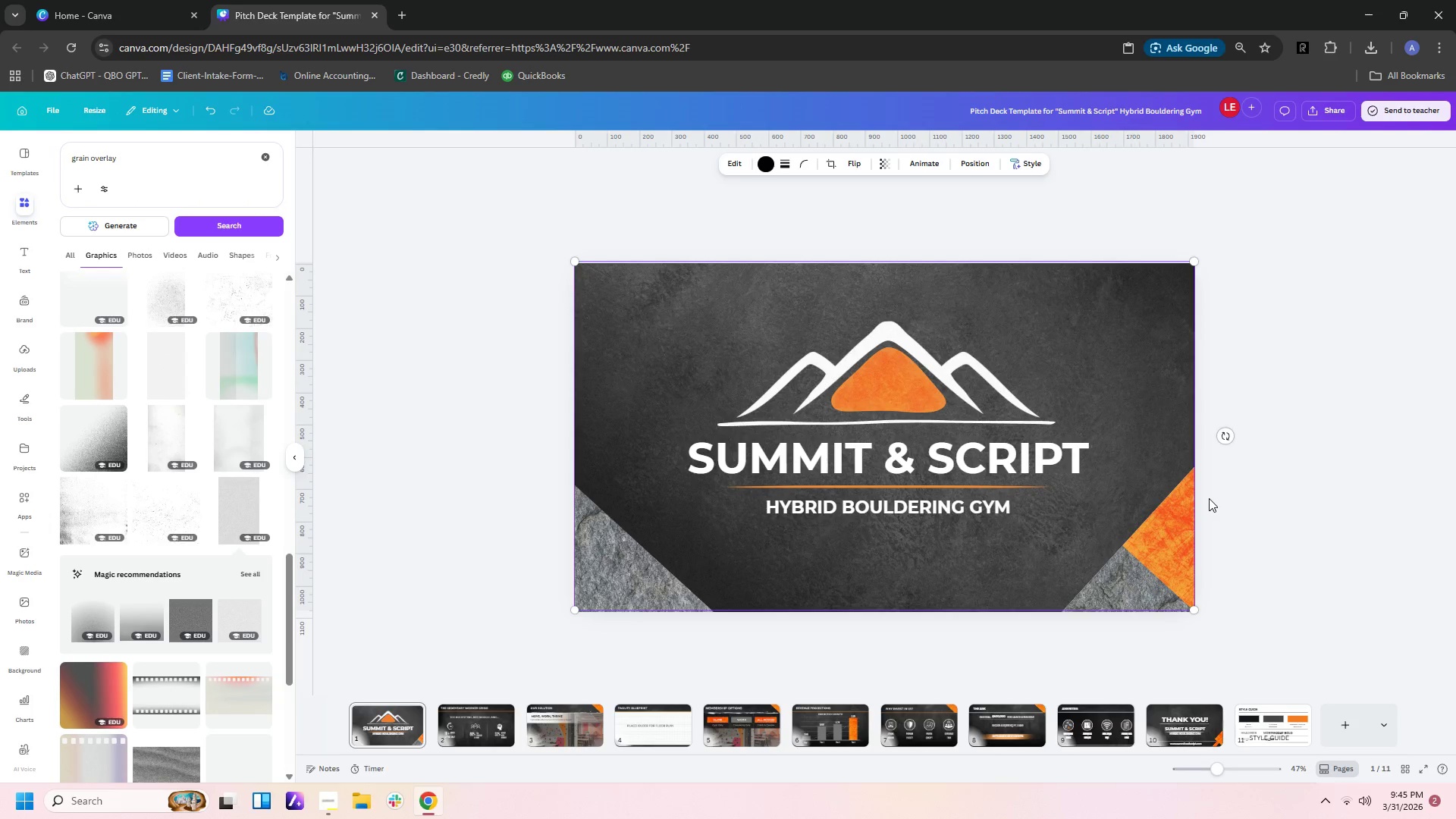 
left_click([1146, 320])
 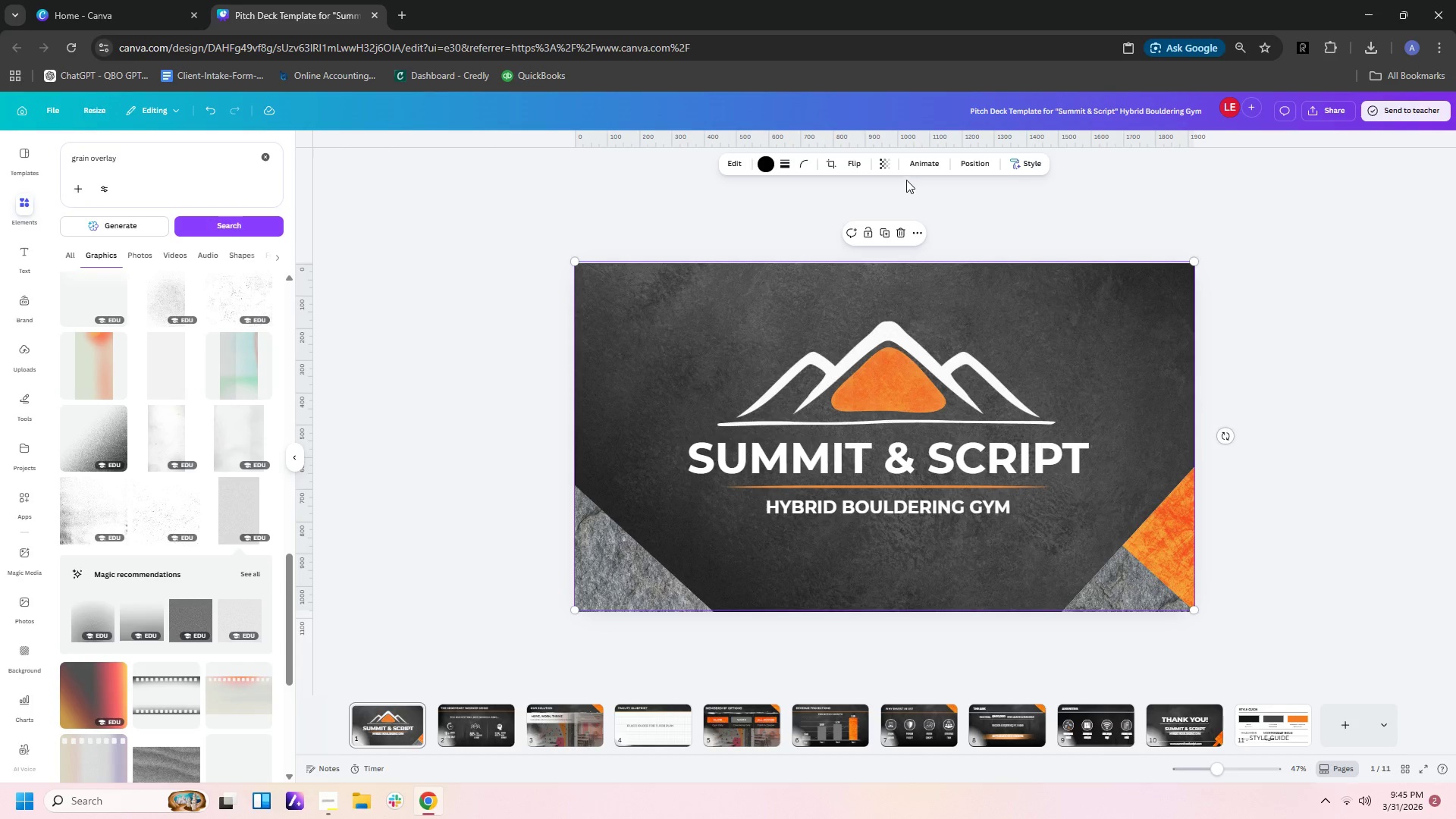 
left_click([884, 168])
 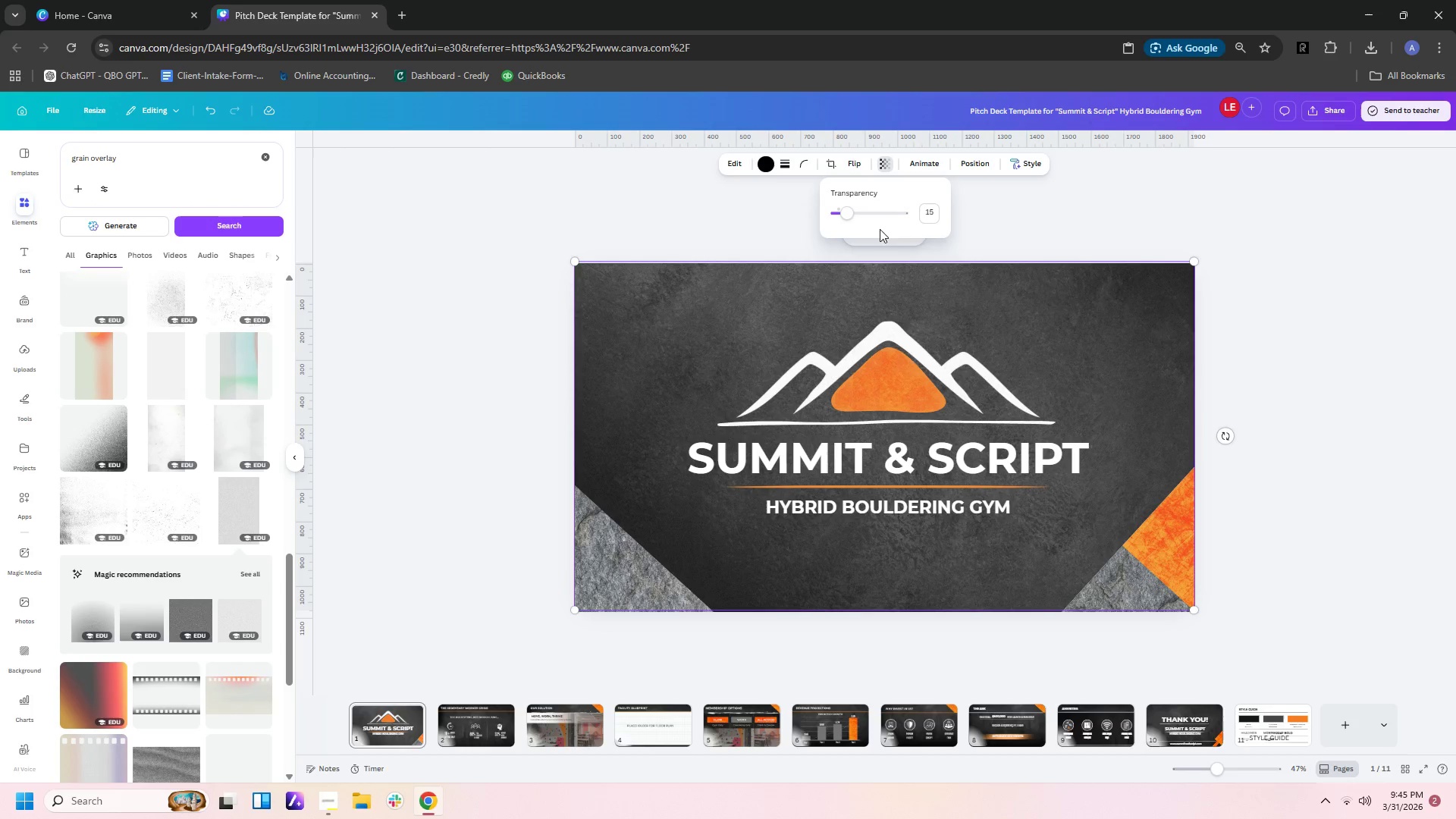 
left_click([1067, 390])
 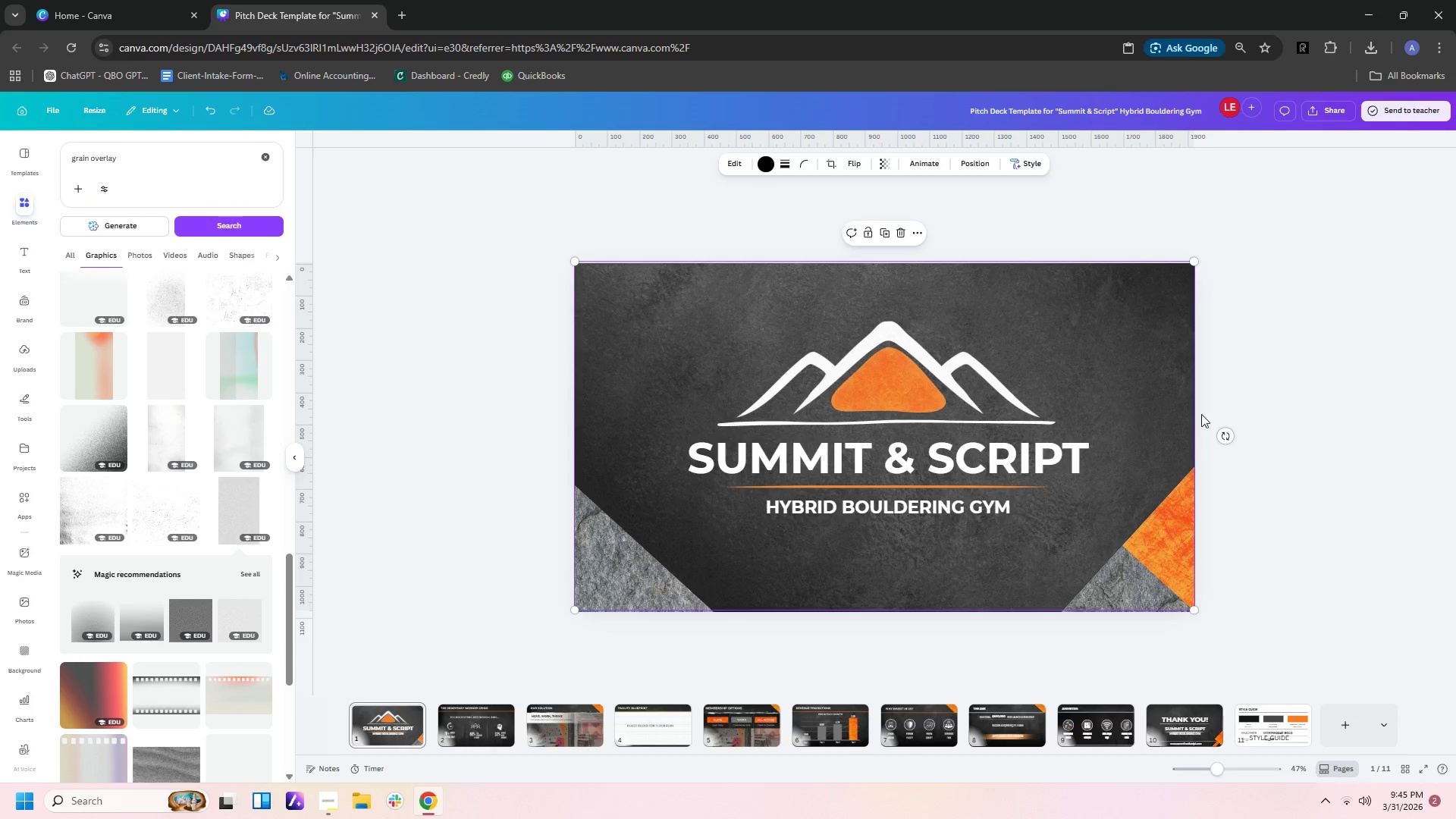 
left_click([1275, 417])
 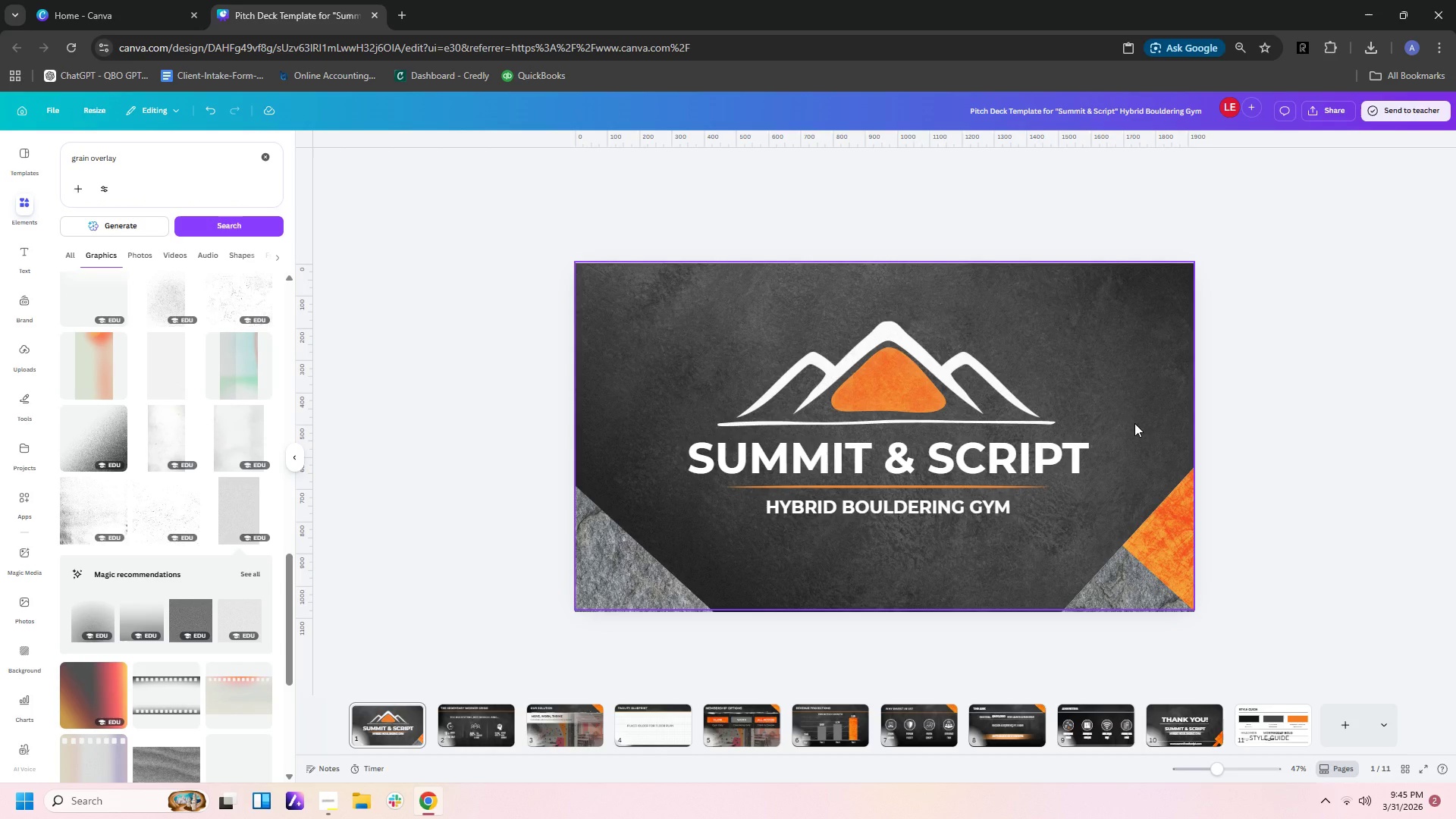 
left_click([1134, 423])
 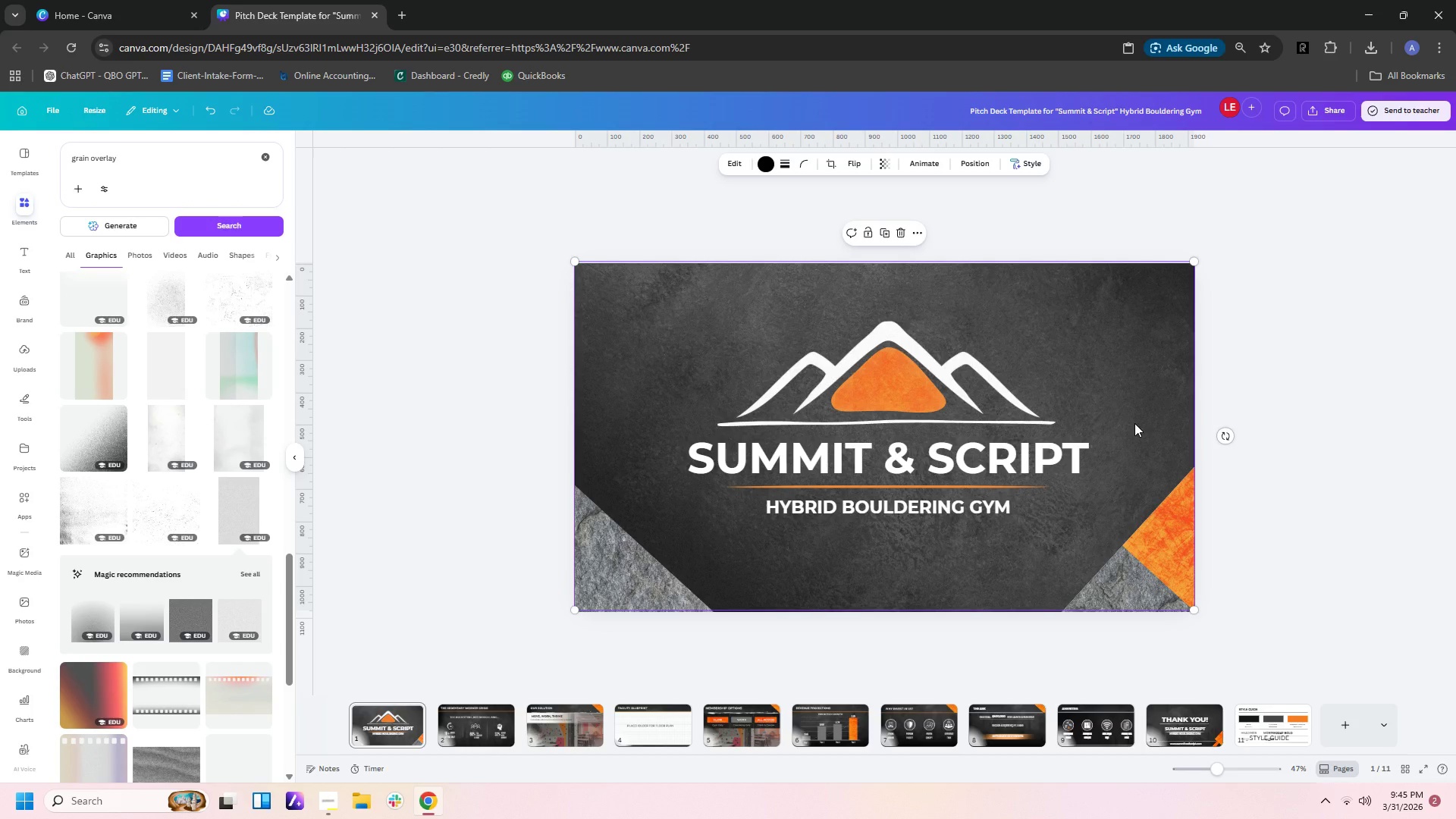 
key(Control+C)
 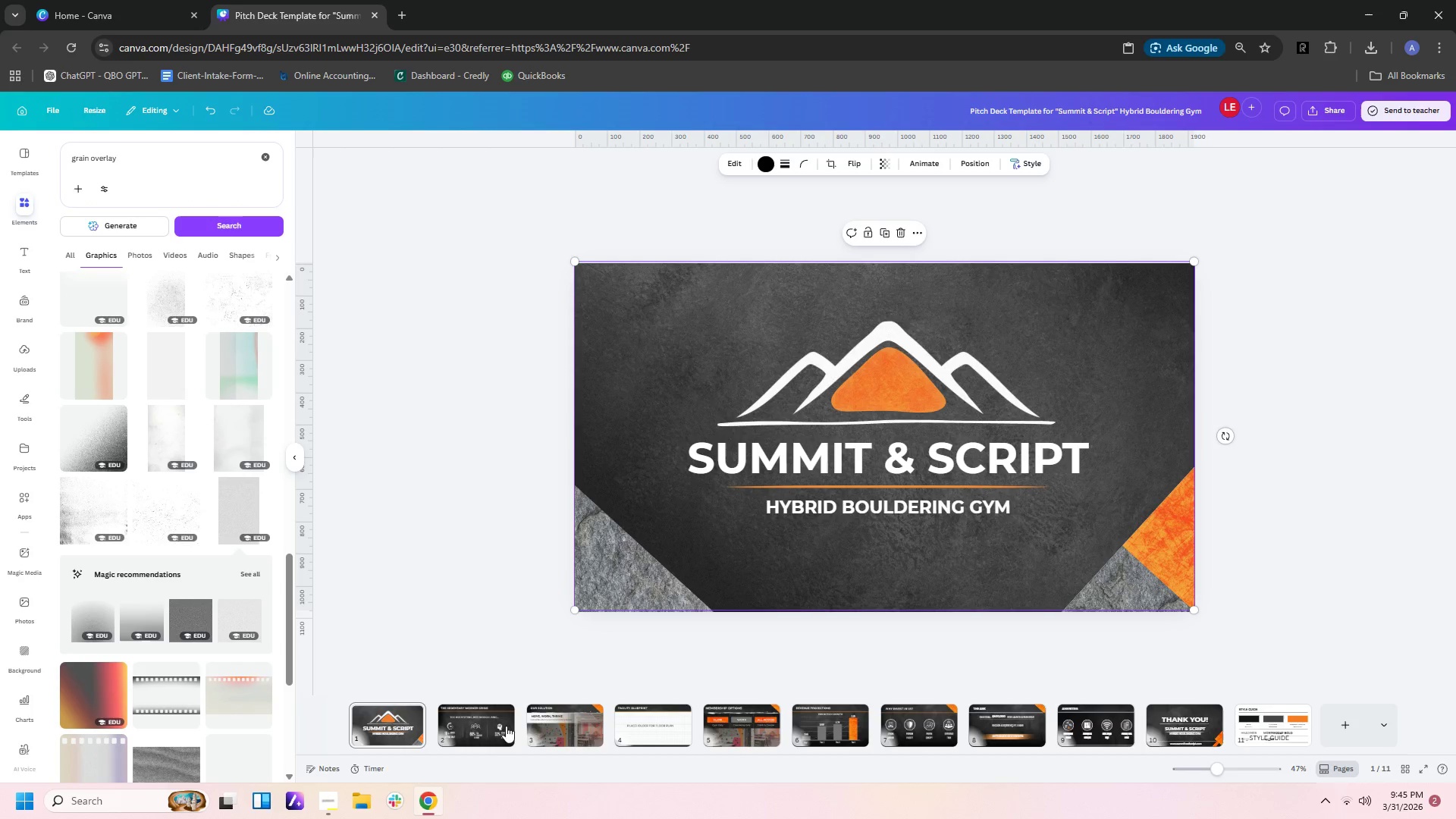 
left_click([494, 732])
 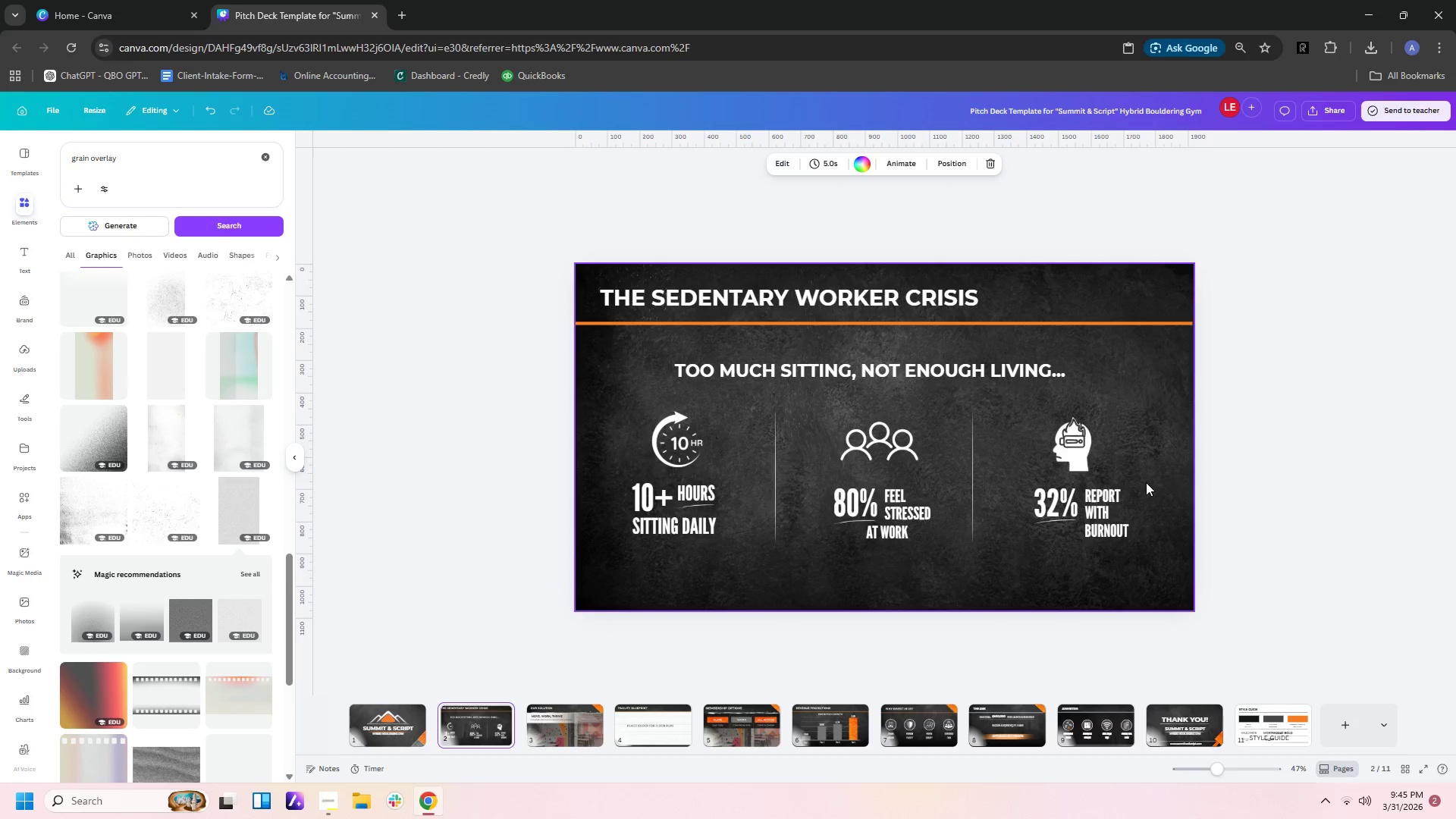 
key(Control+V)
 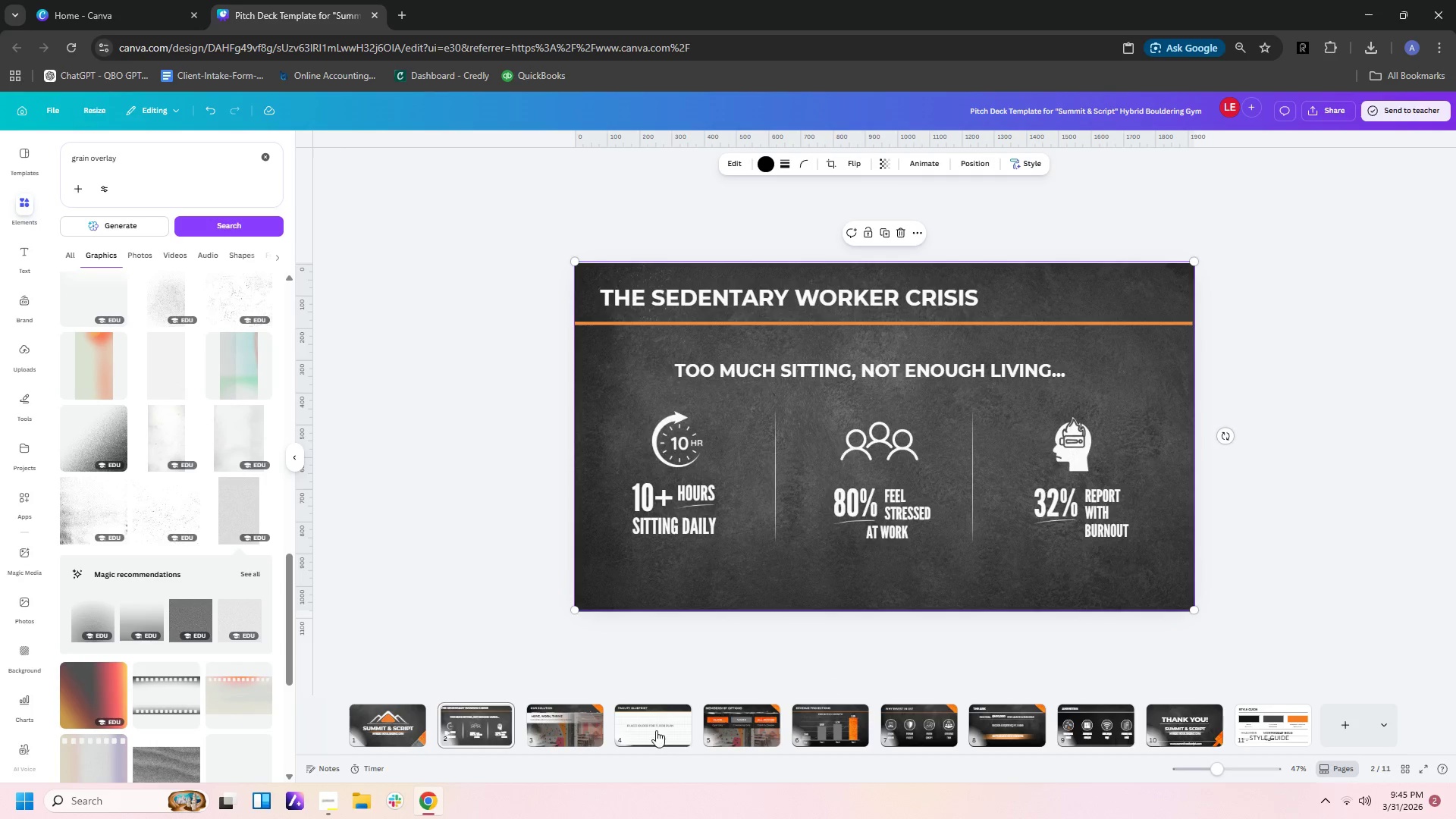 
left_click([588, 733])
 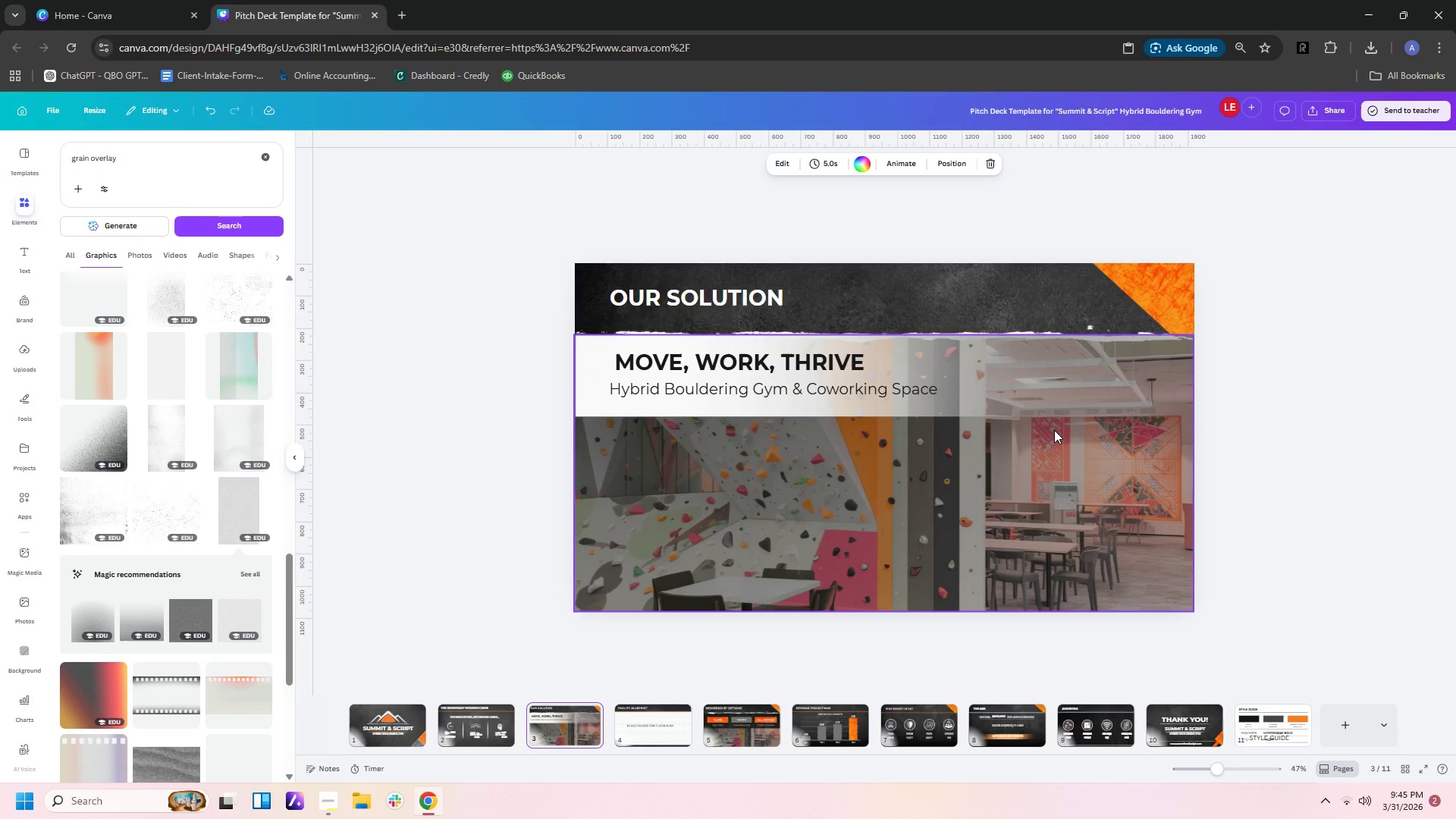 
key(Control+V)
 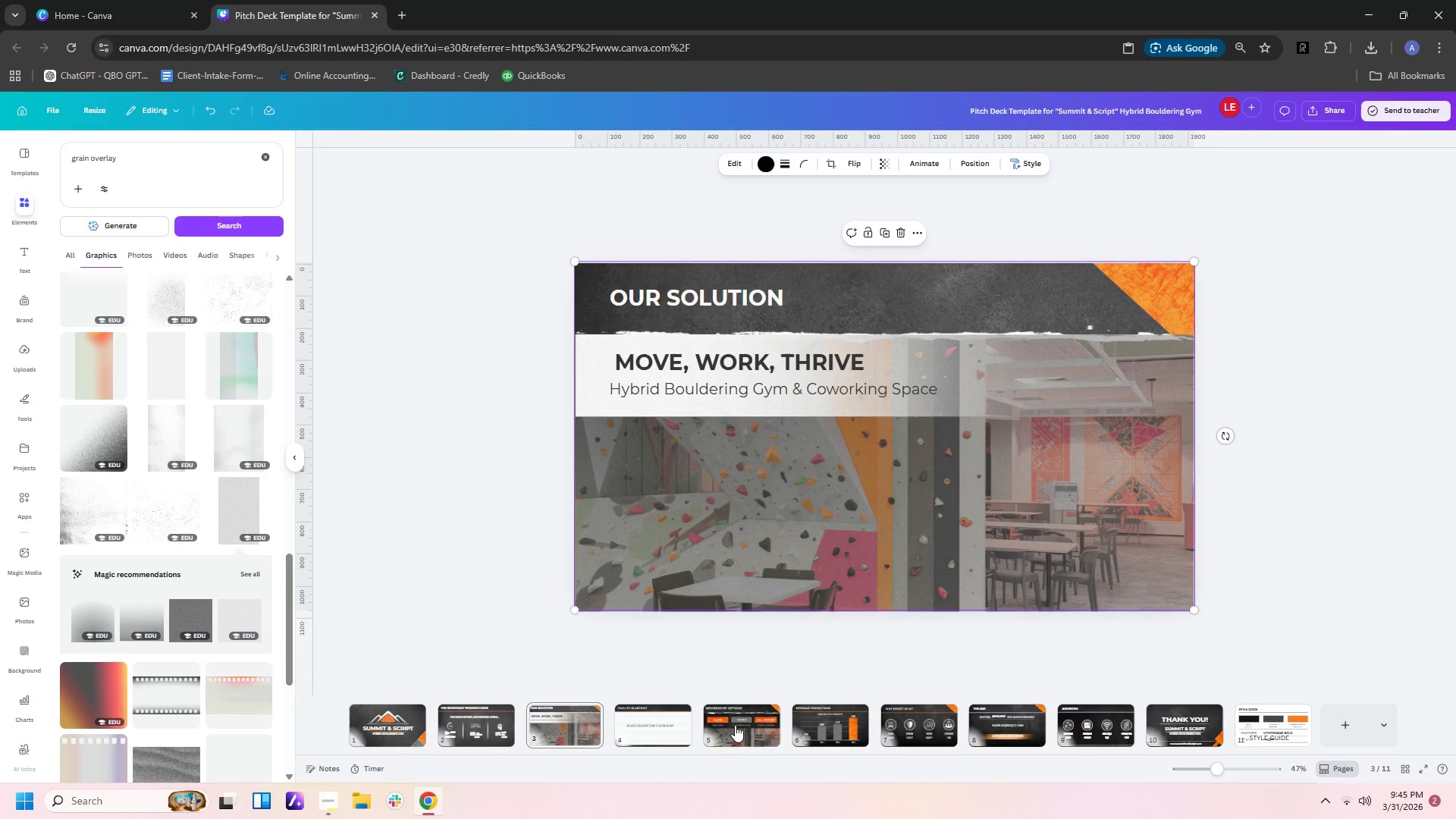 
left_click([671, 730])
 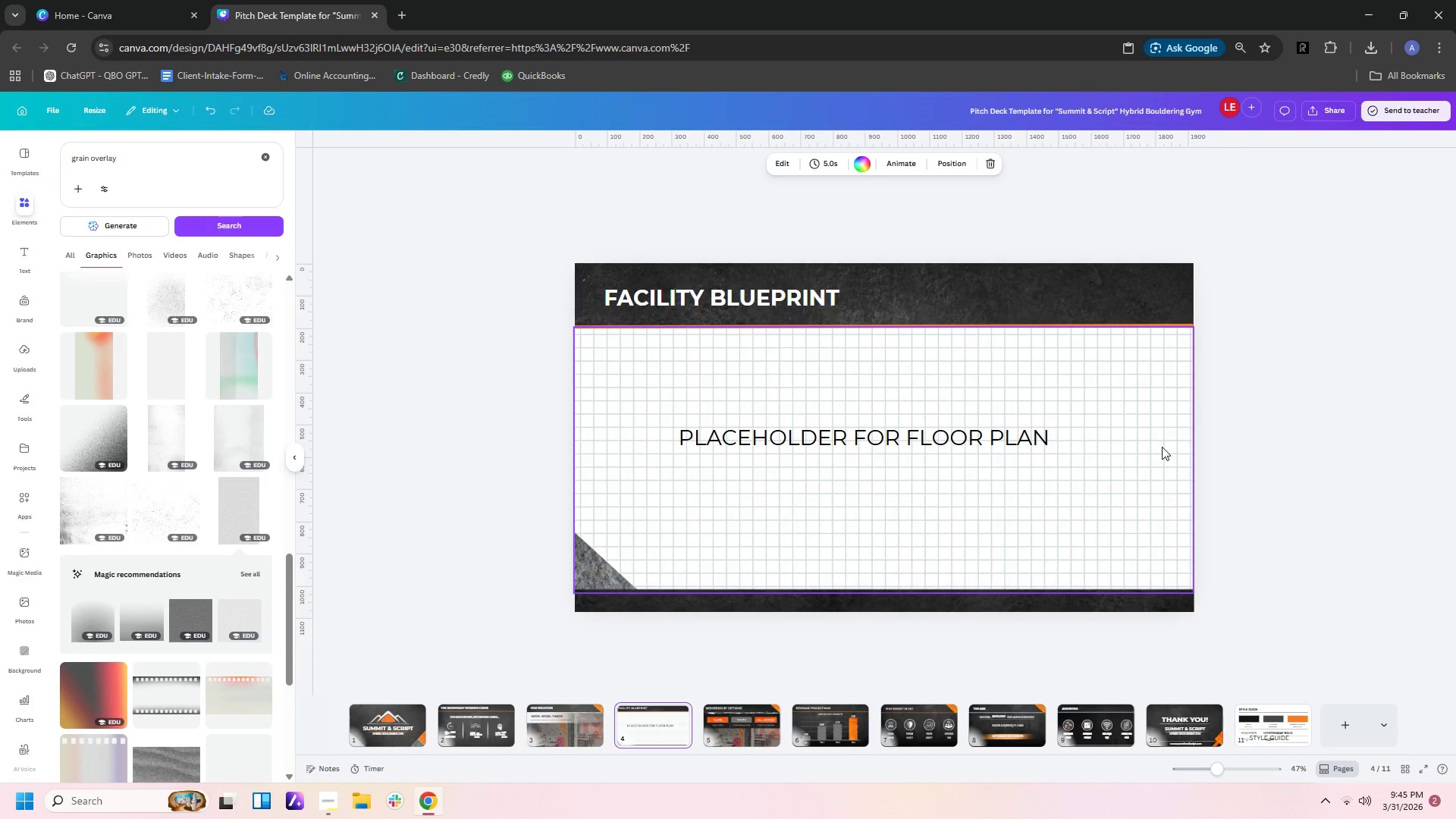 
key(Control+V)
 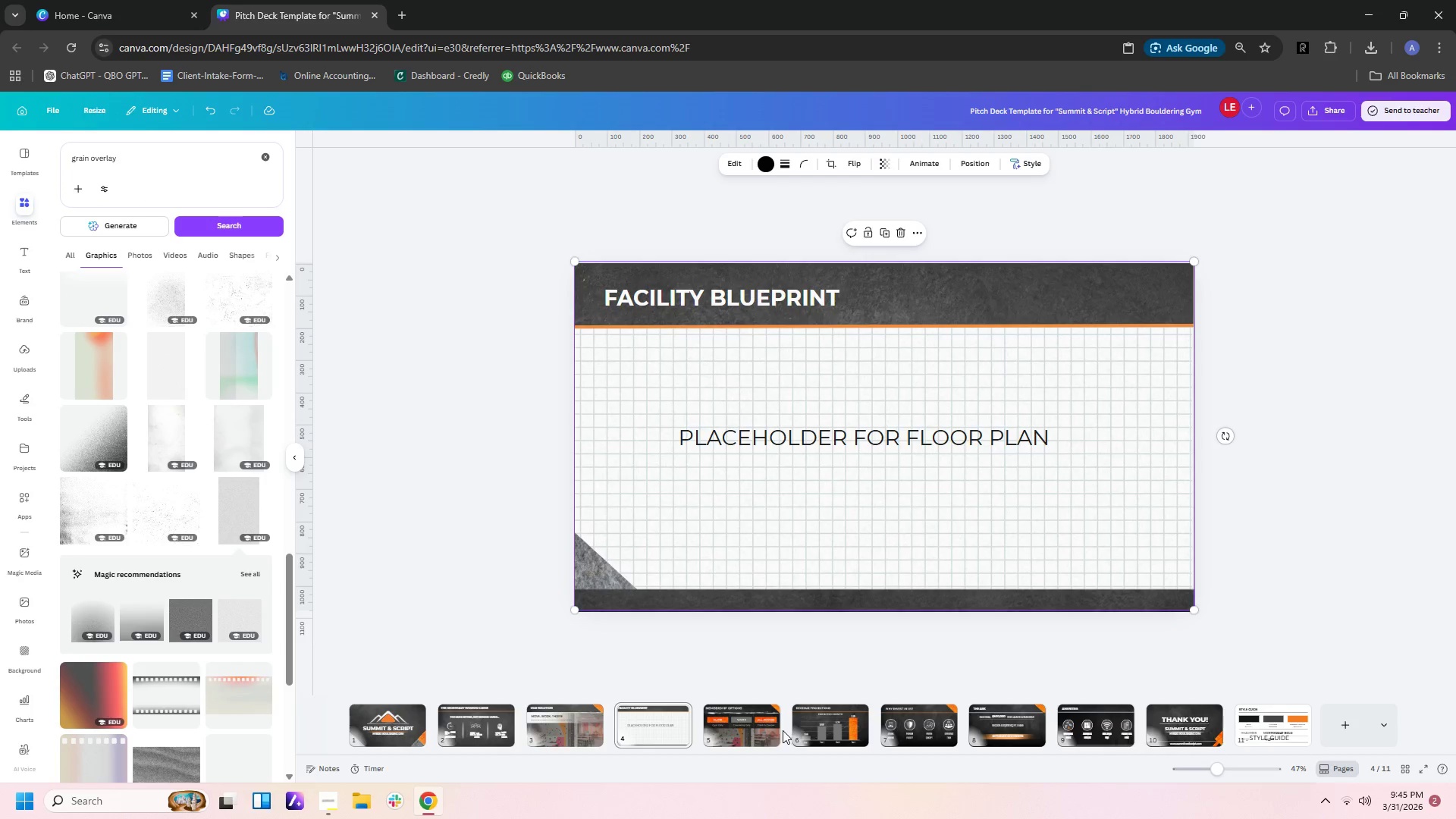 
left_click([760, 730])
 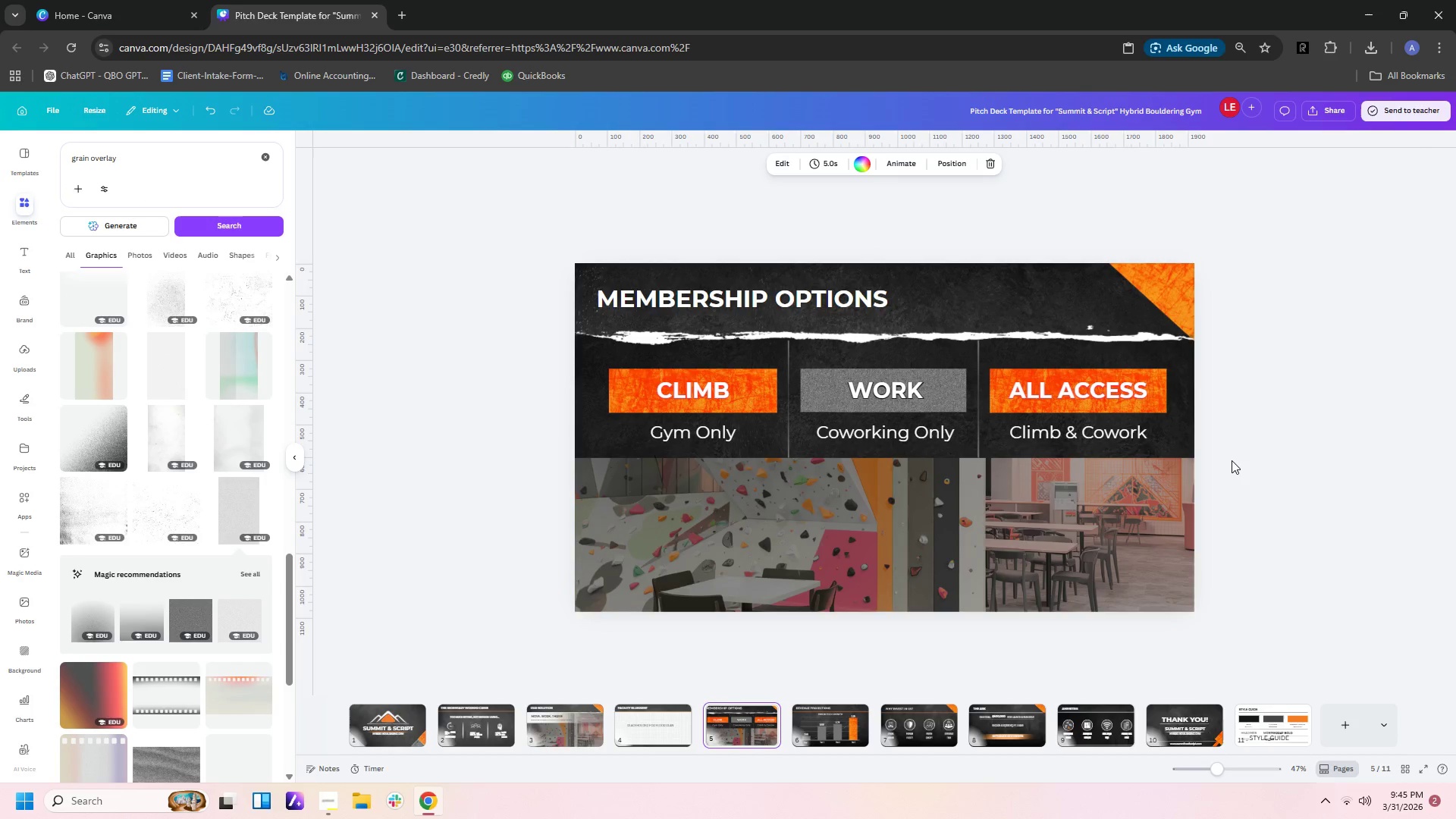 
key(Control+V)
 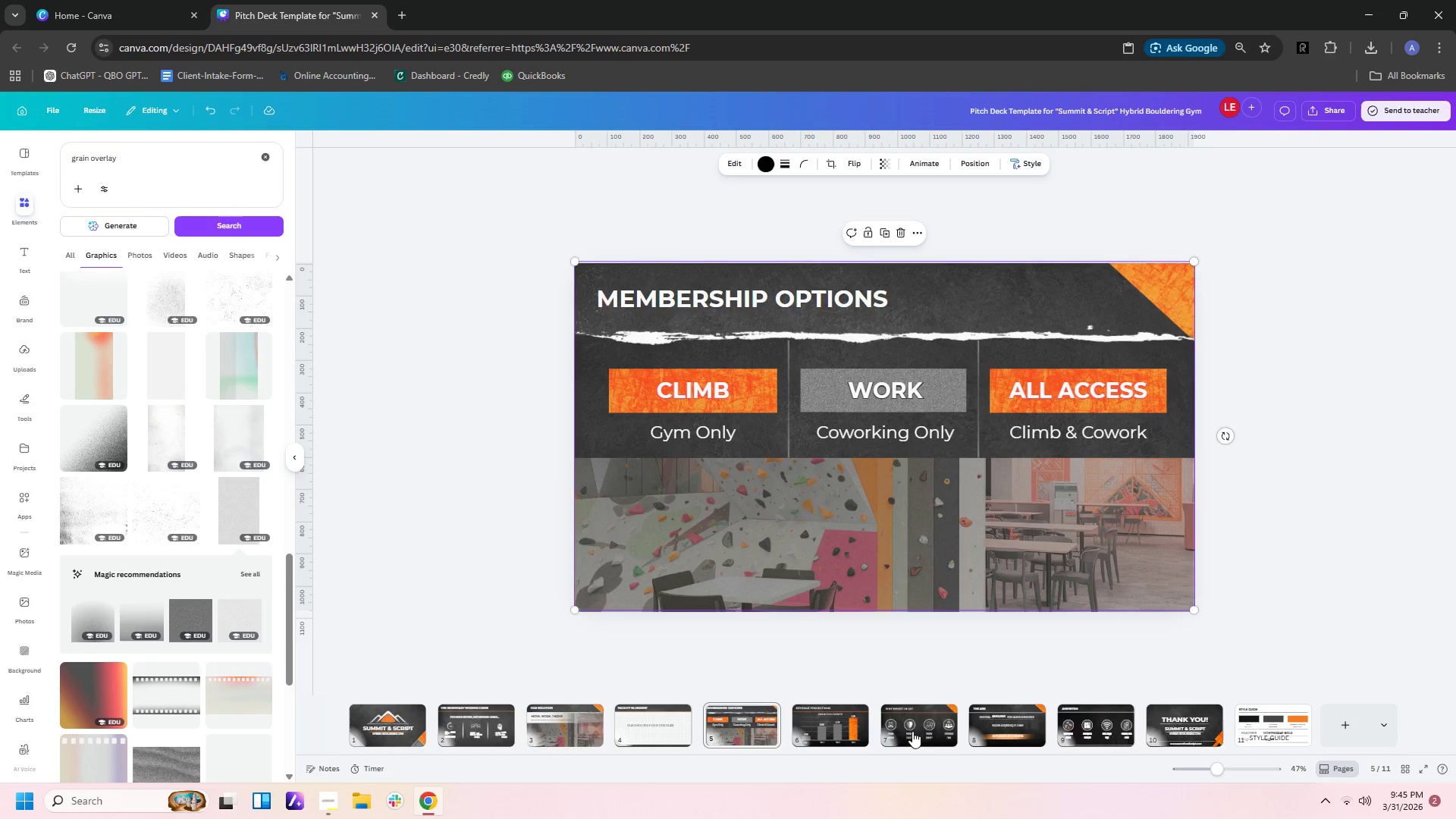 
left_click([832, 731])
 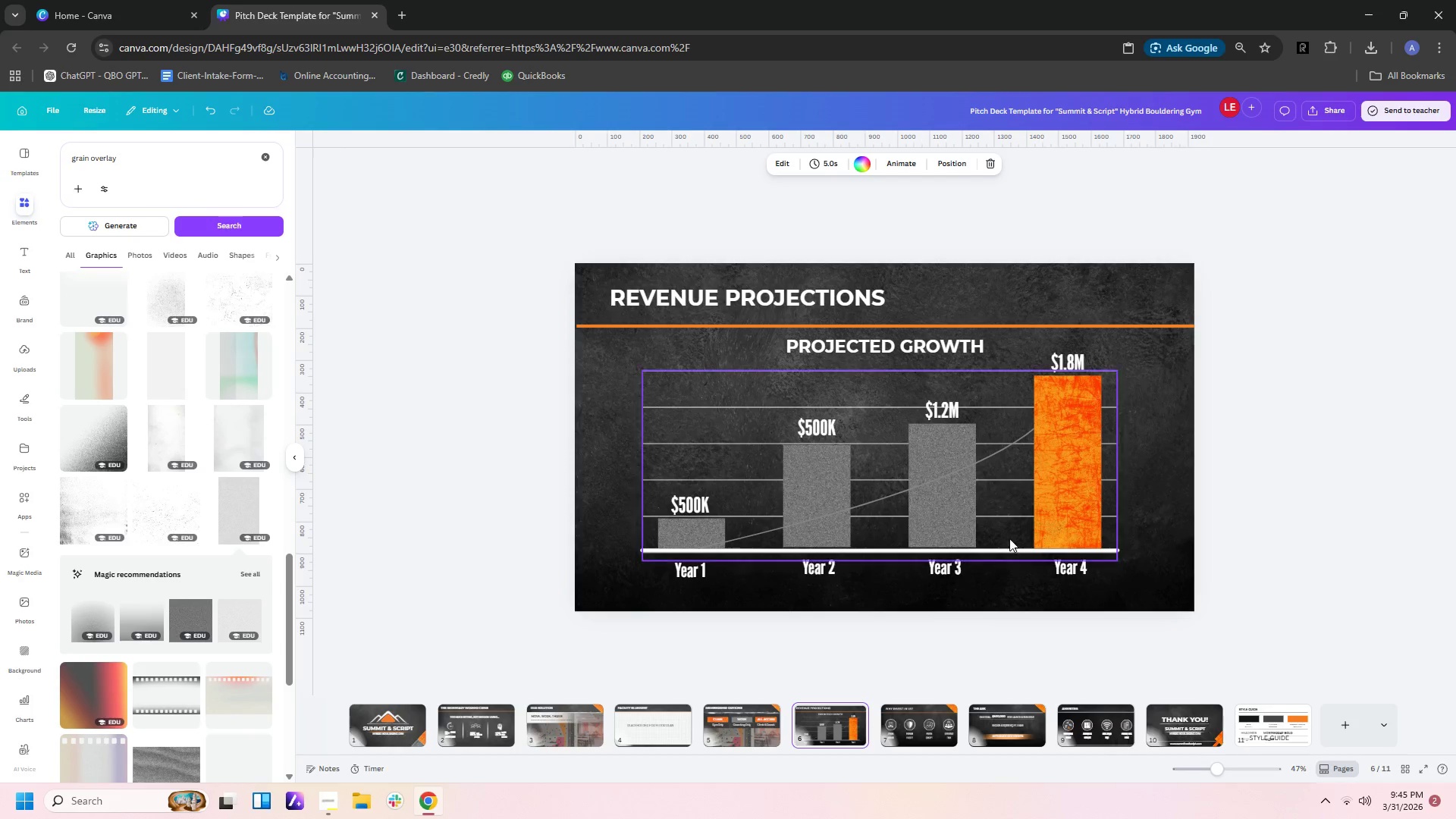 
key(Control+V)
 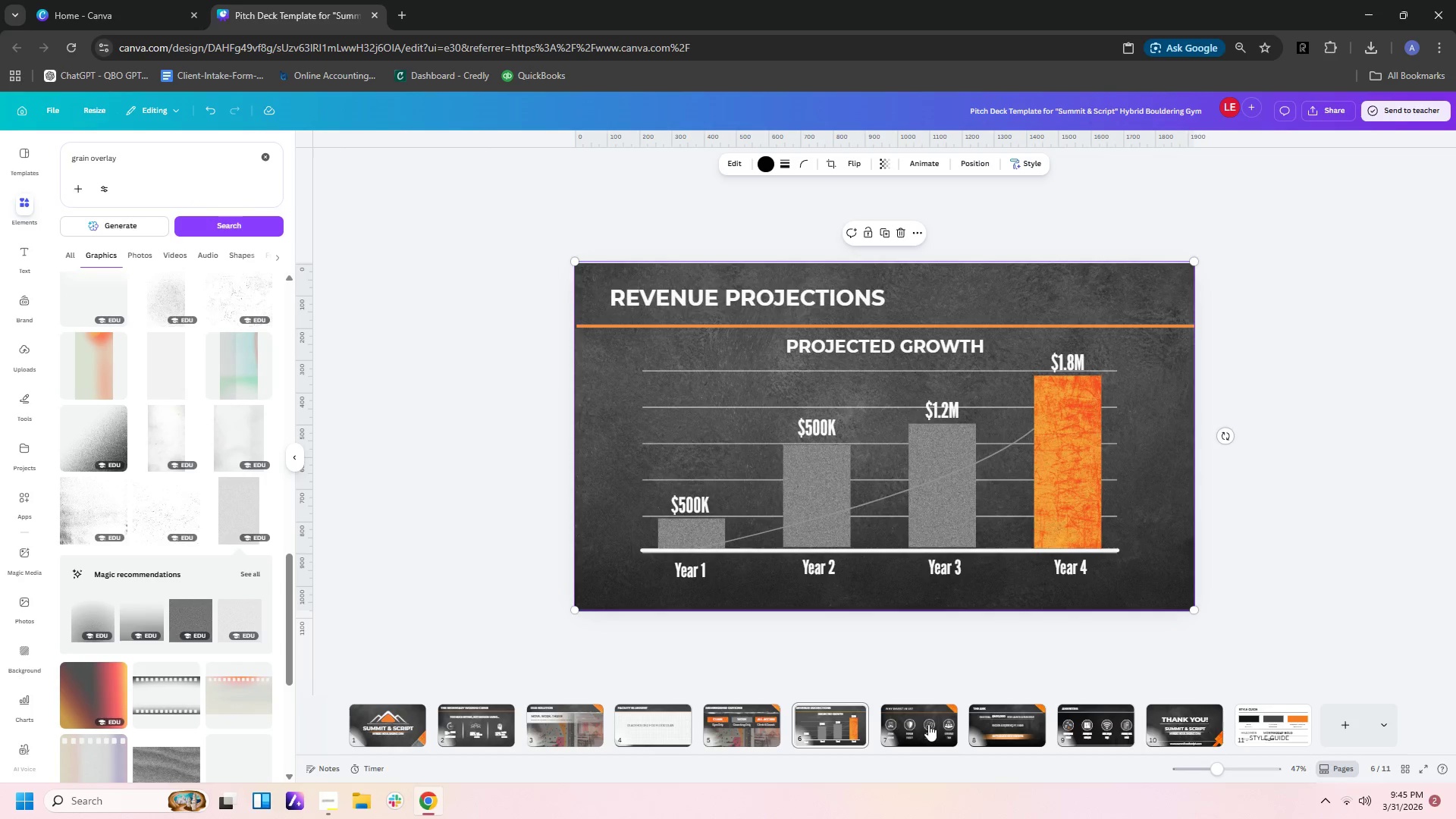 
left_click([926, 726])
 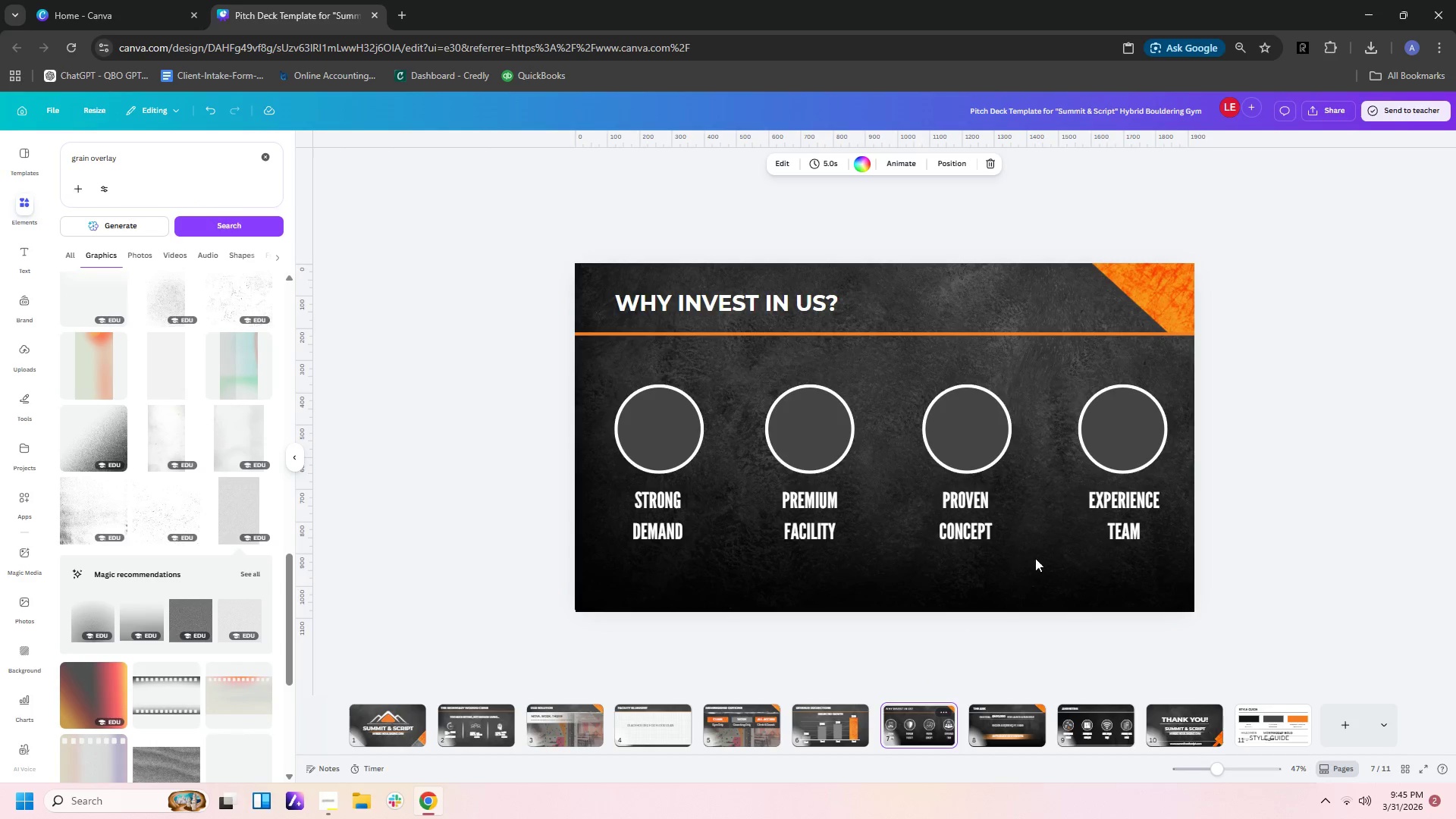 
key(Control+V)
 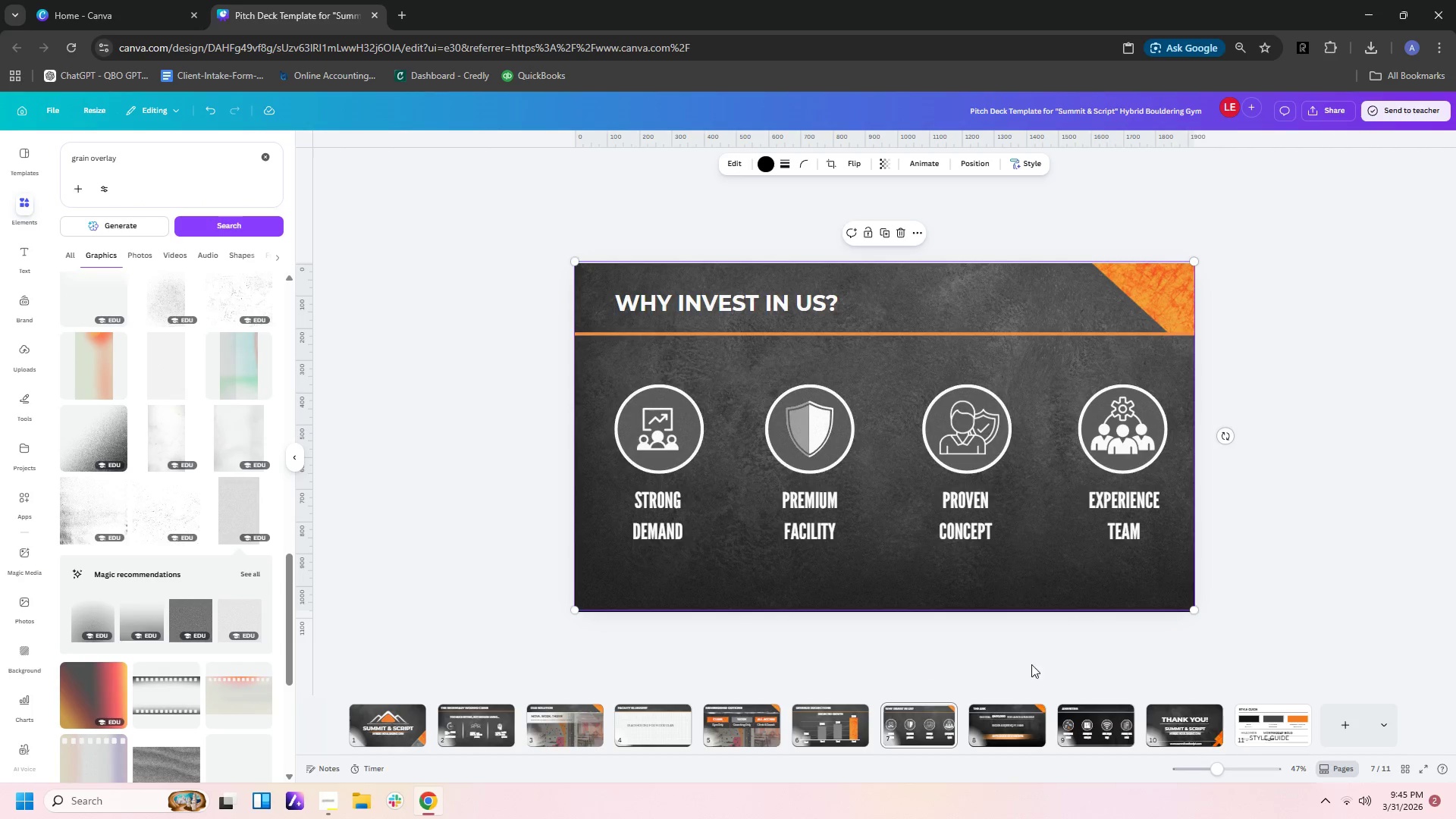 
left_click([995, 722])
 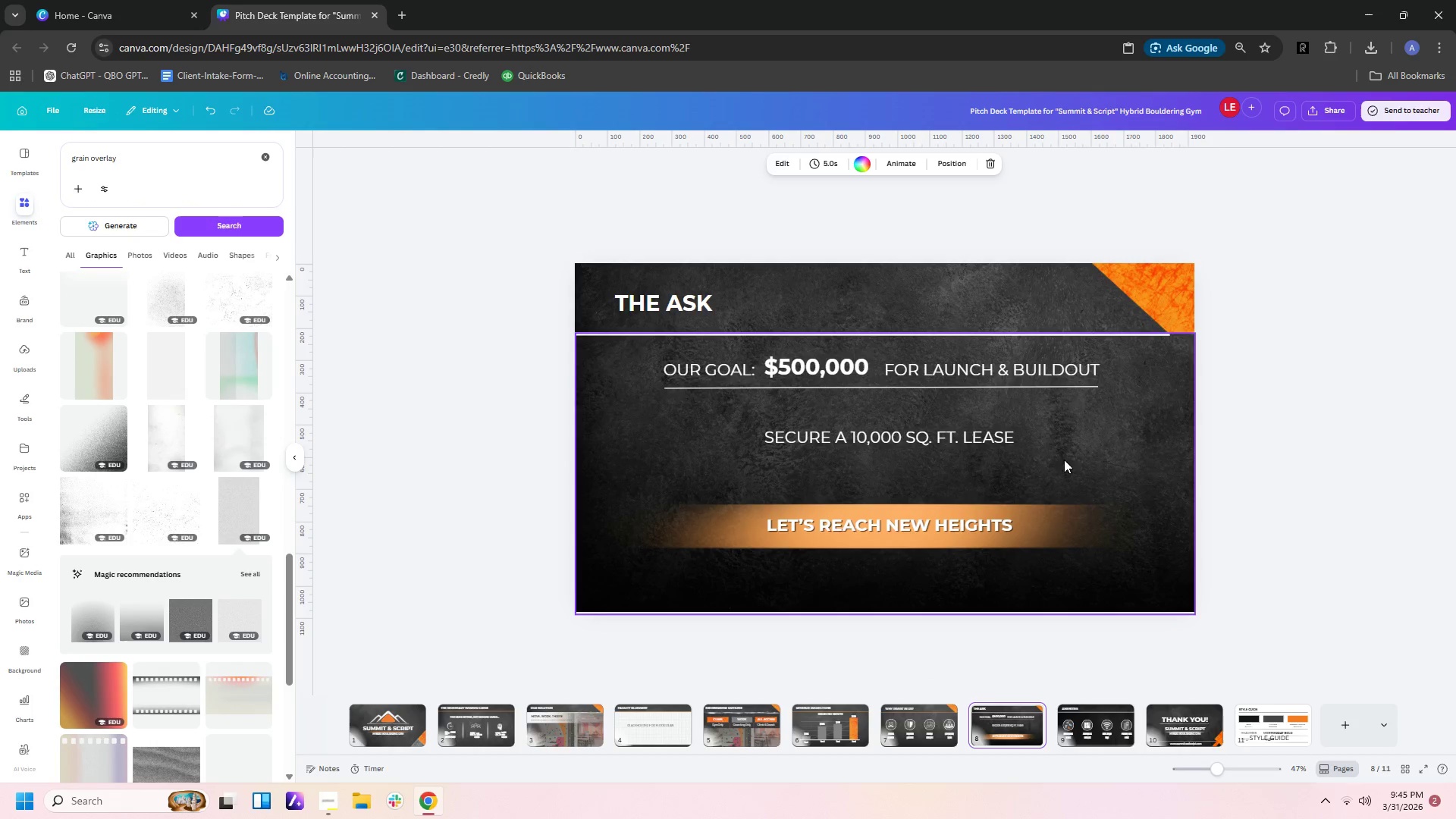 
key(Control+V)
 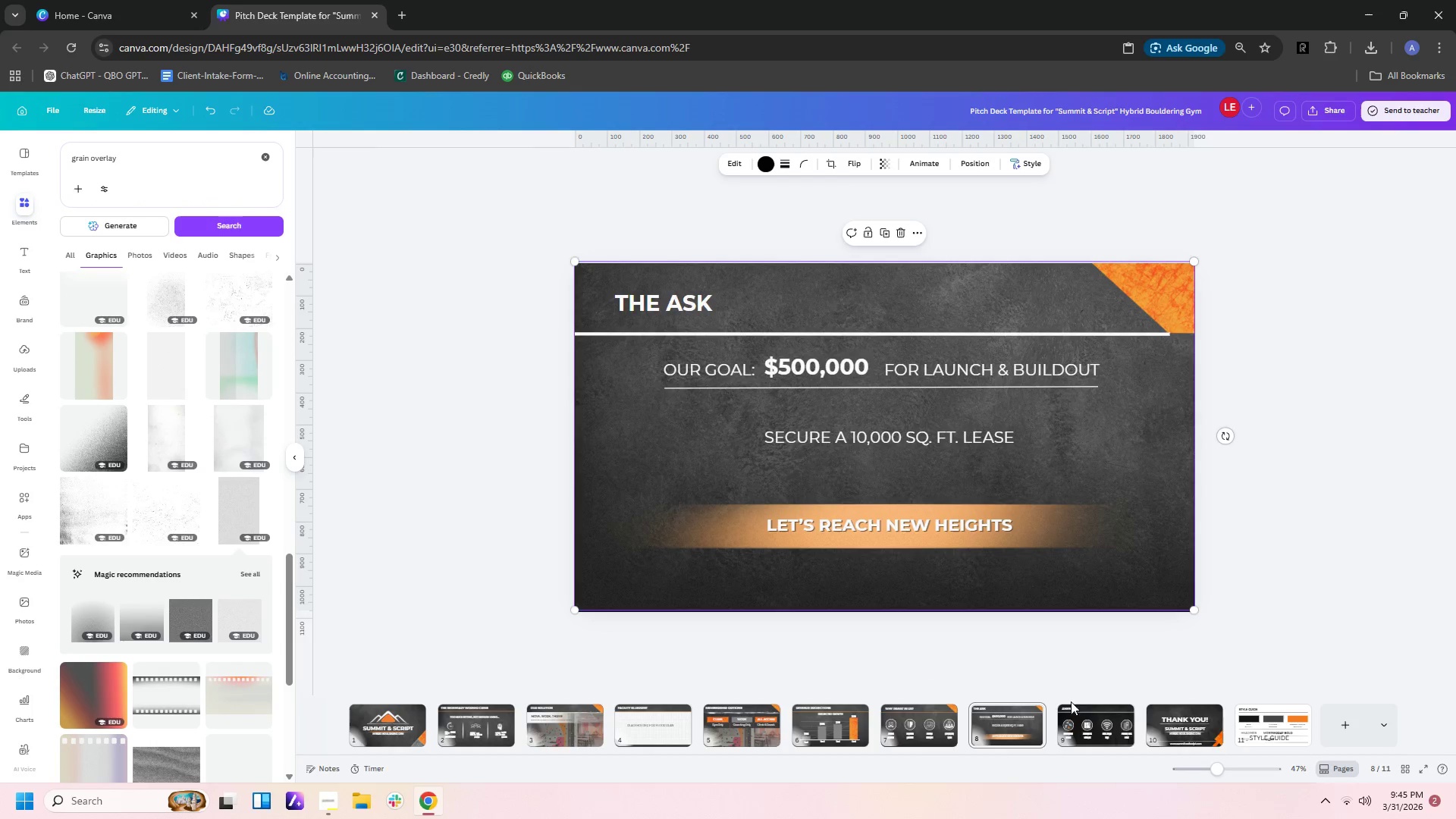 
left_click([1077, 724])
 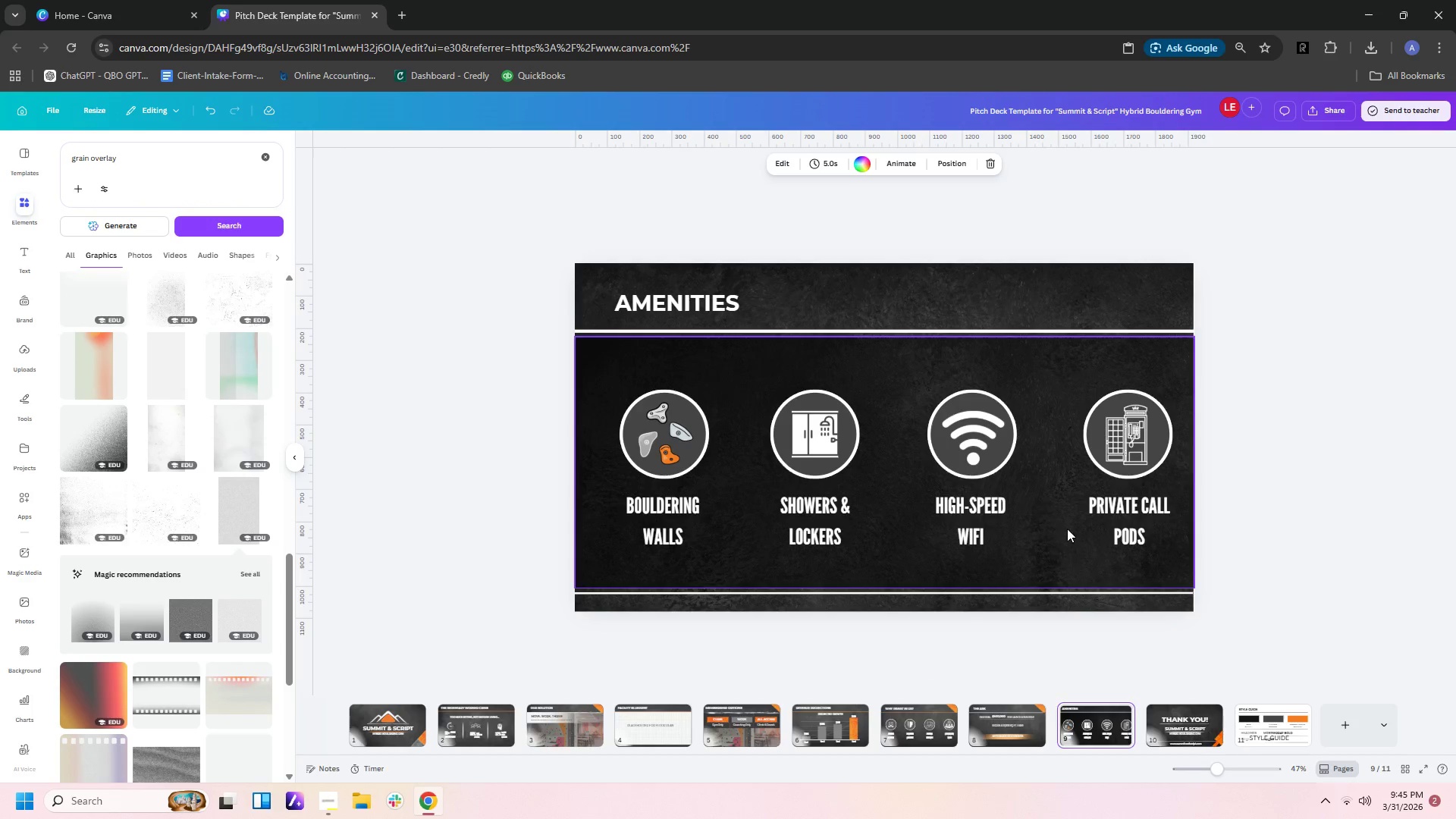 
key(Control+V)
 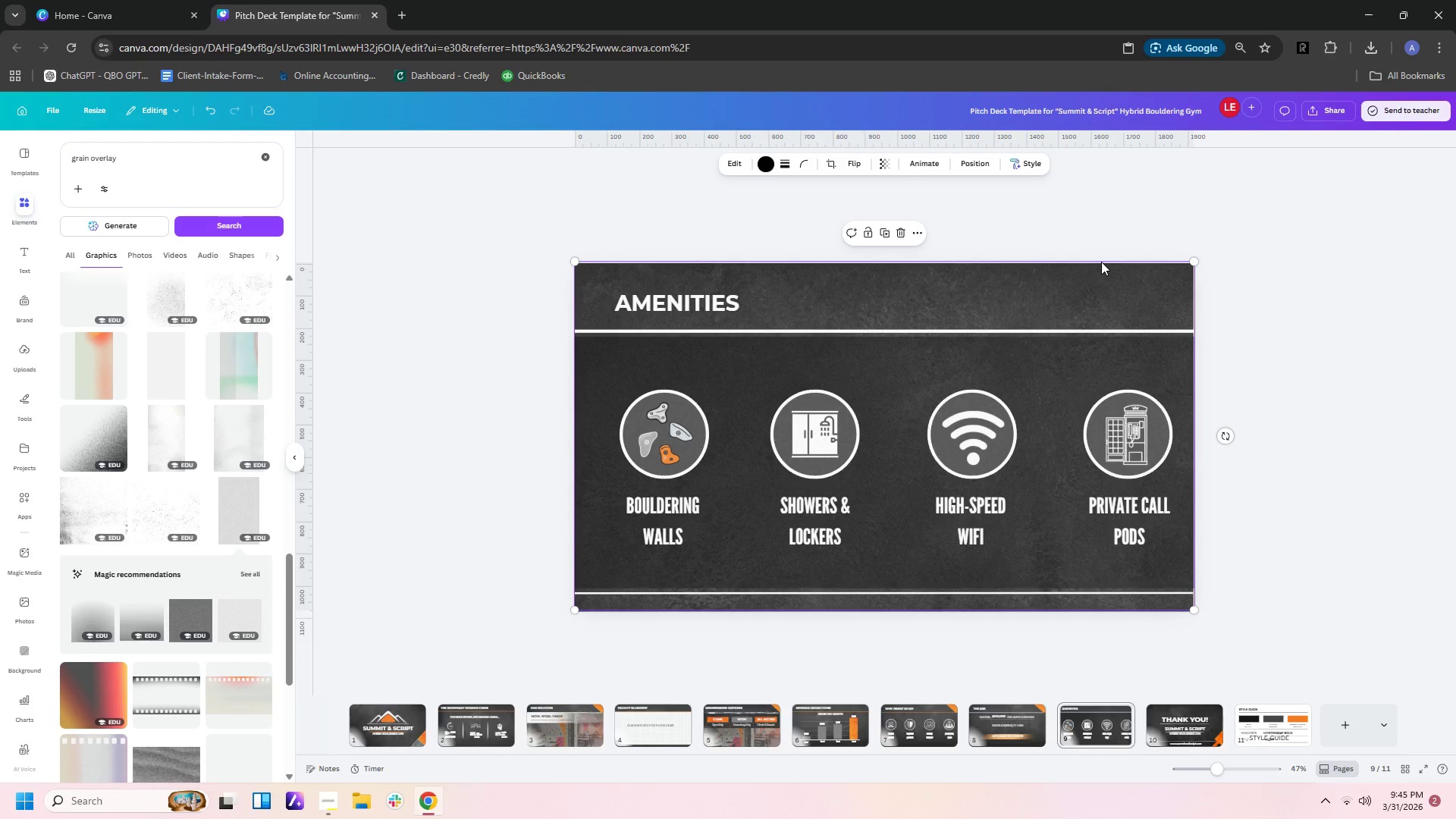 
left_click([981, 171])
 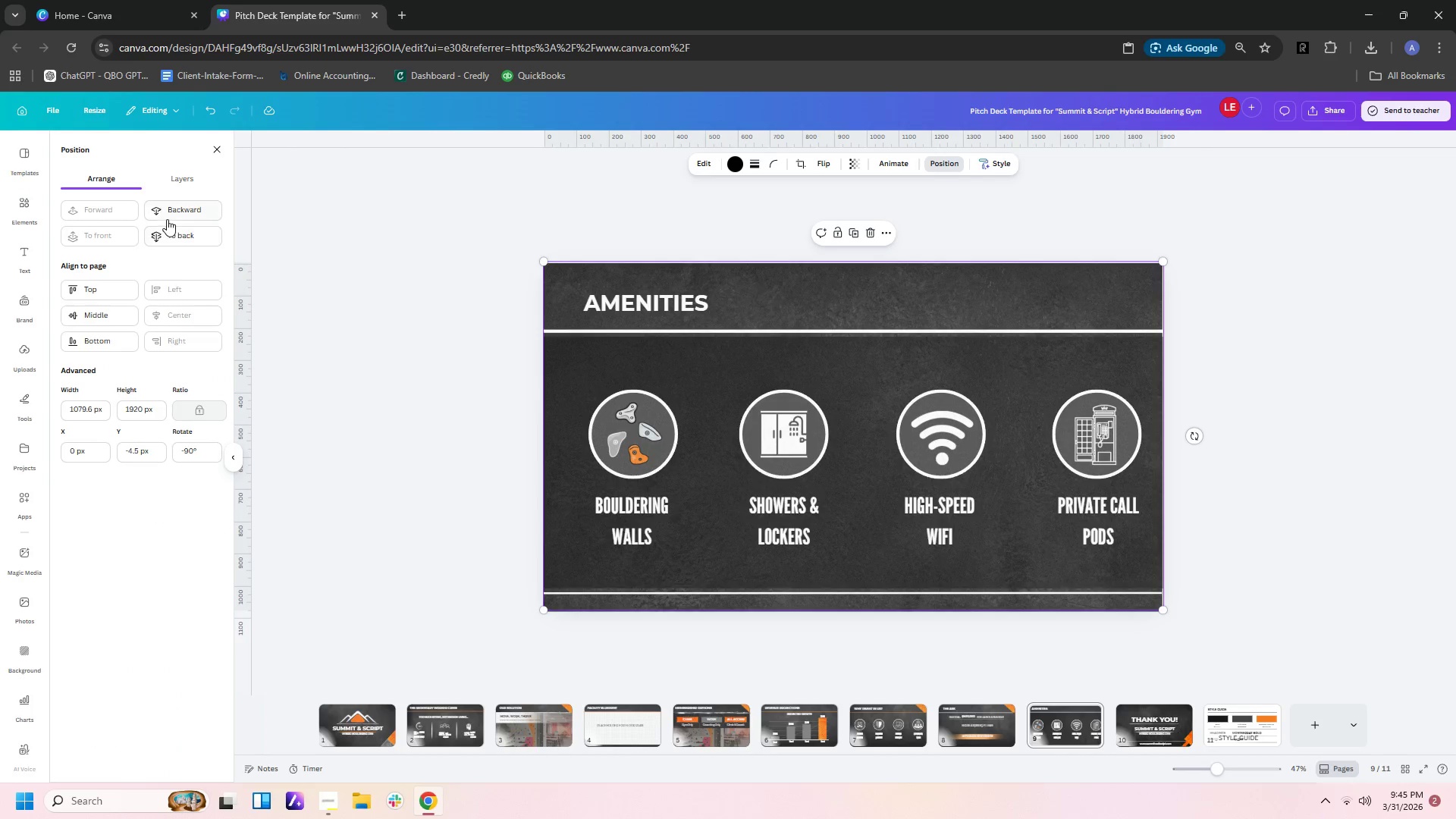 
left_click([180, 213])
 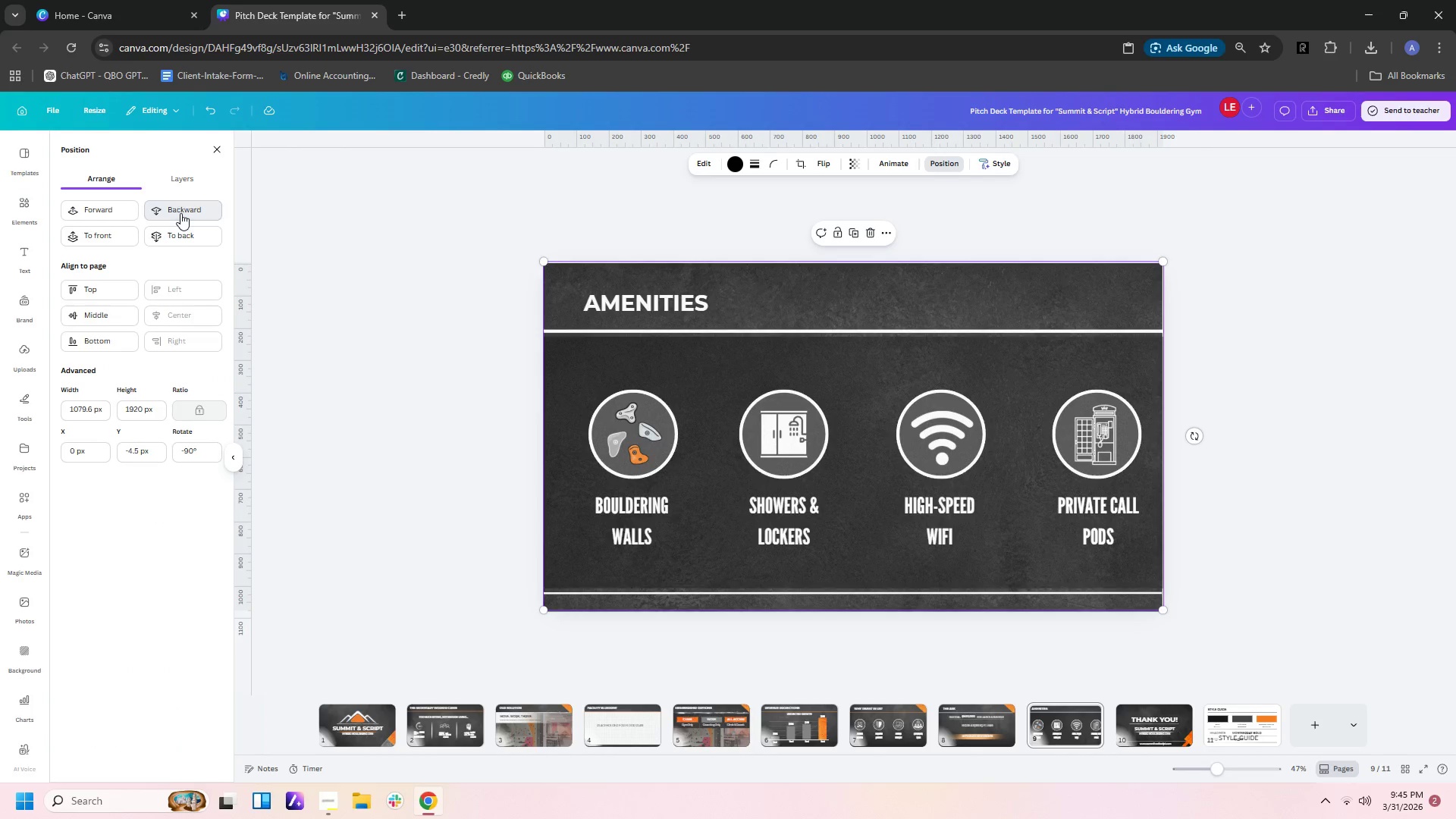 
double_click([180, 213])
 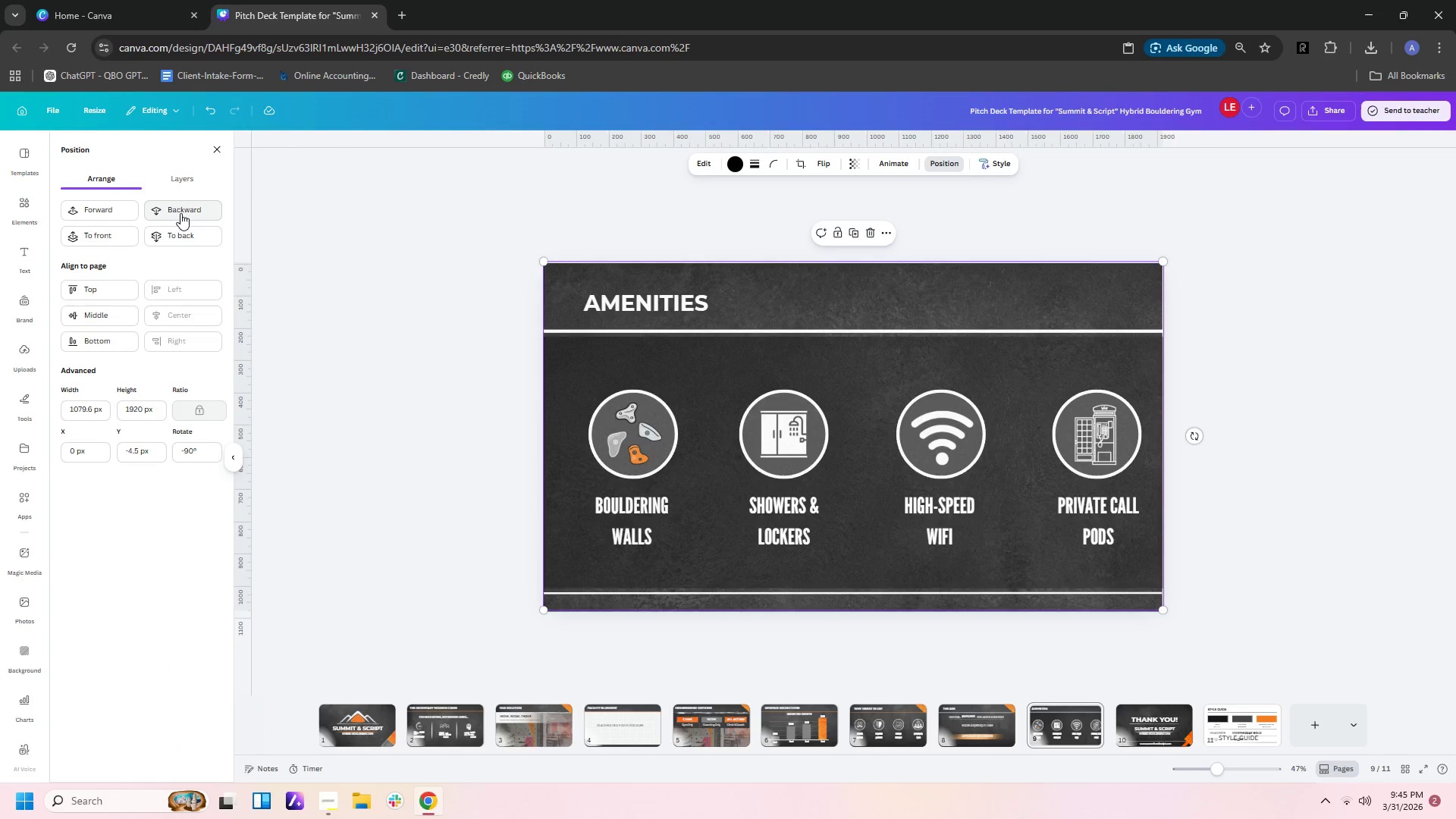 
triple_click([180, 213])
 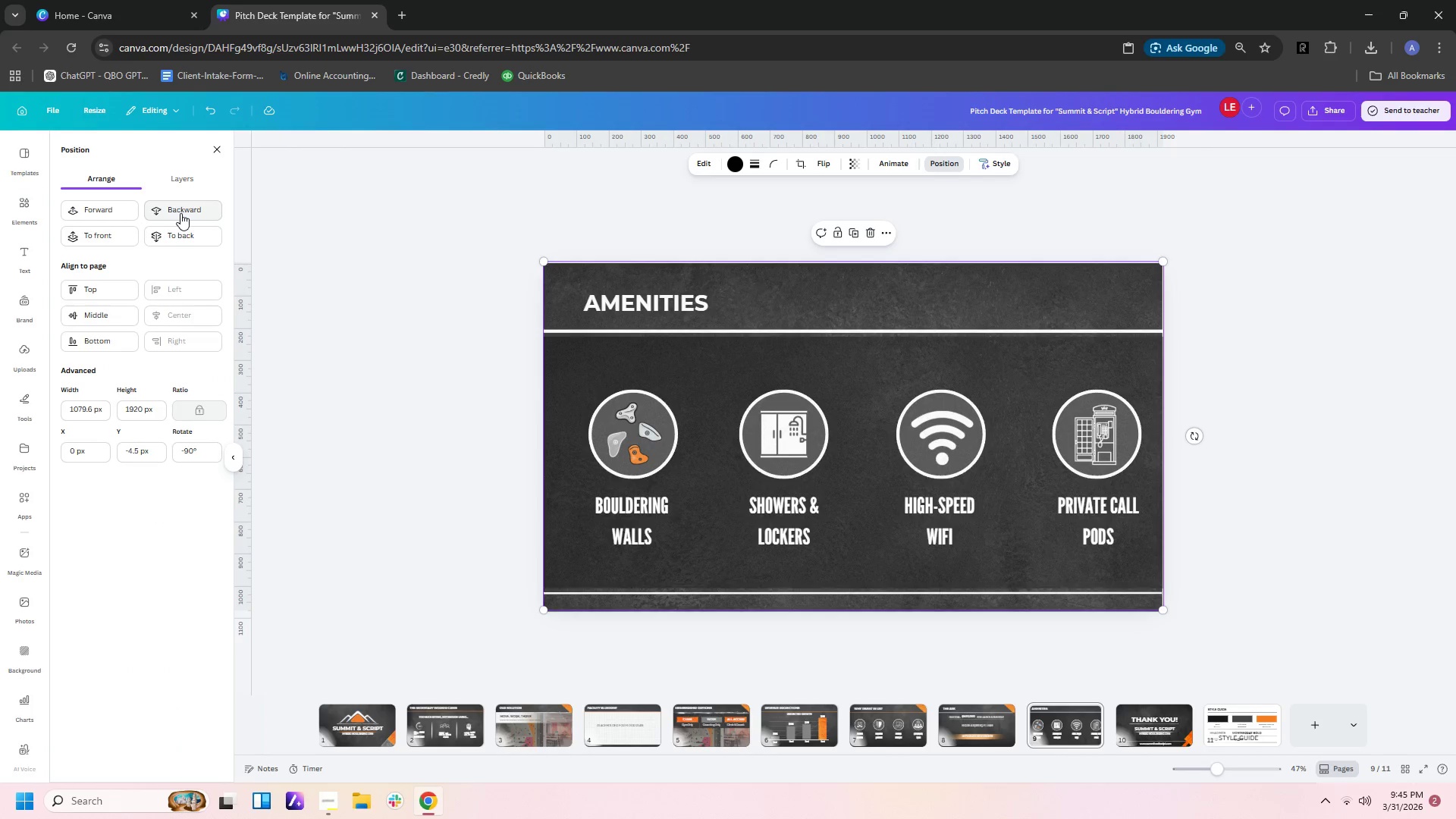 
triple_click([180, 213])
 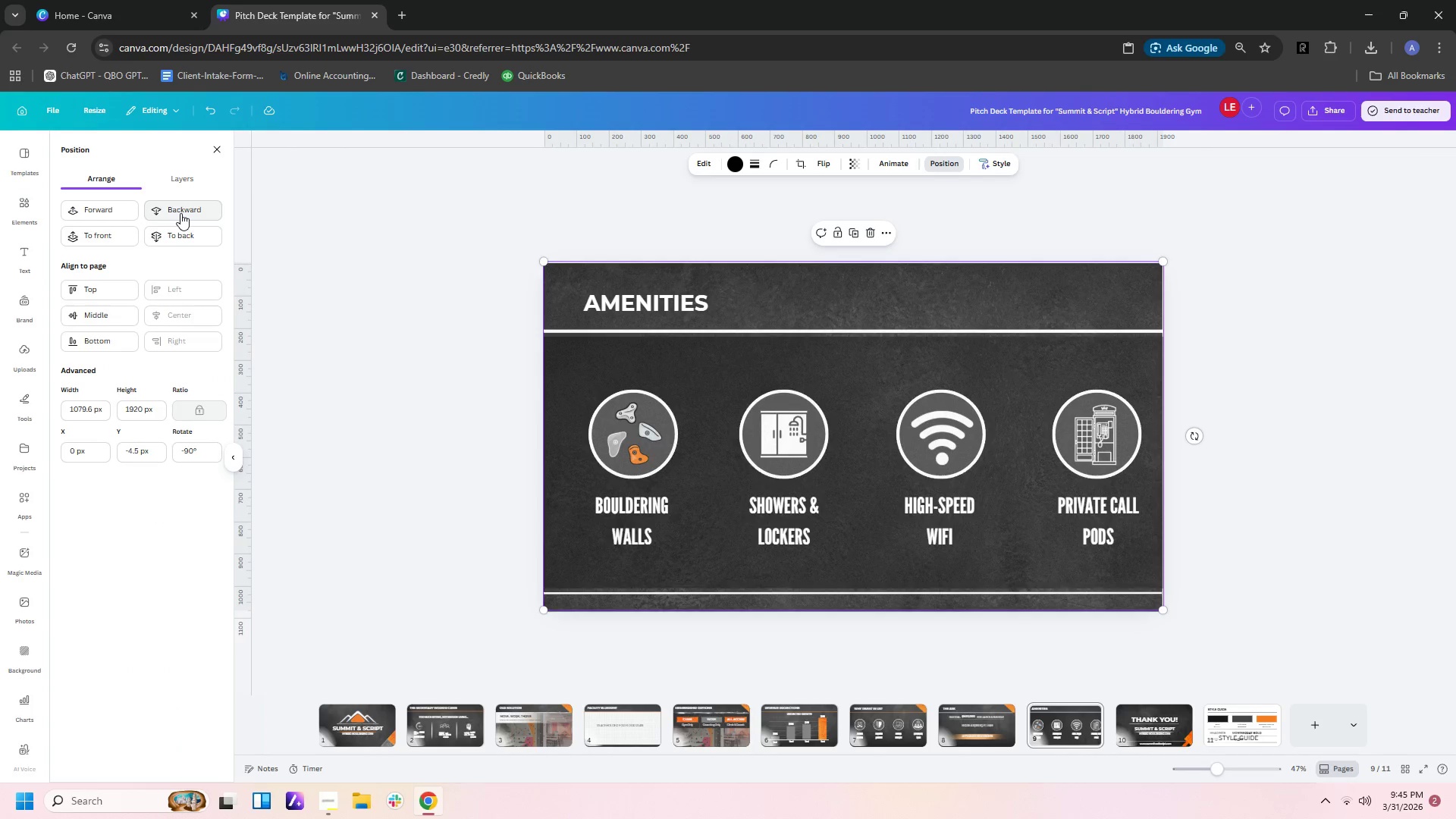 
triple_click([180, 213])
 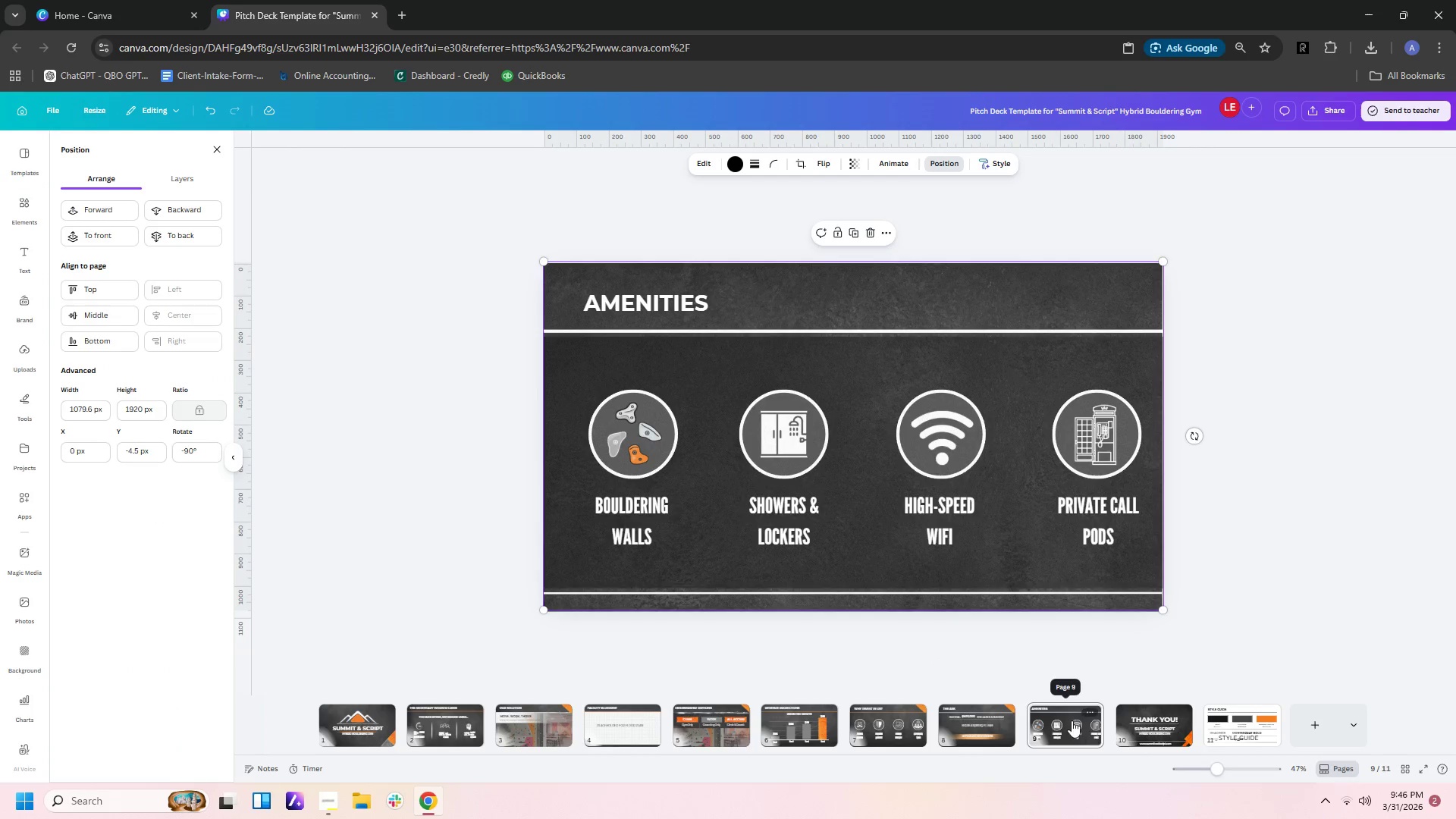 
left_click([1148, 723])
 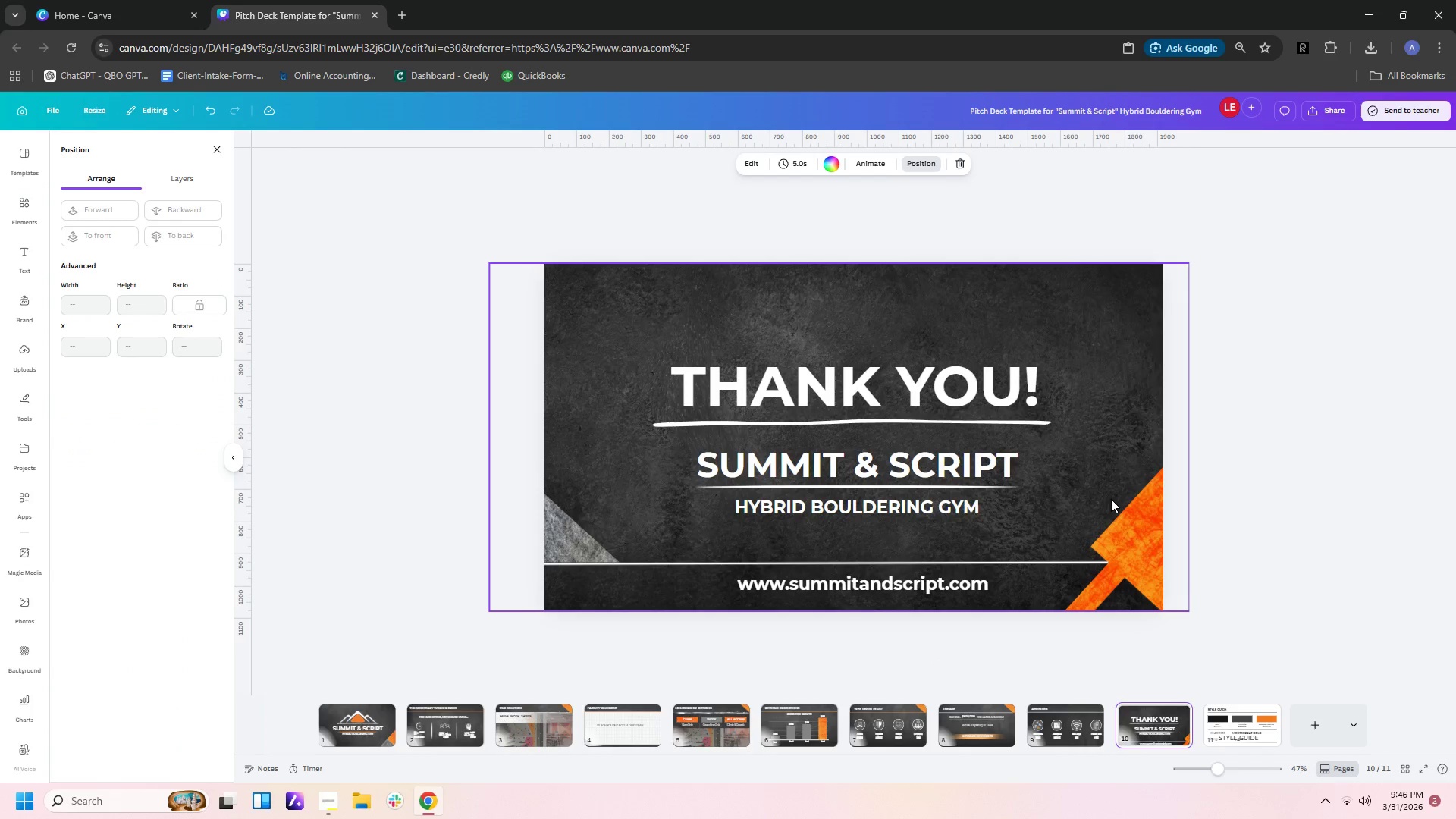 
key(Control+V)
 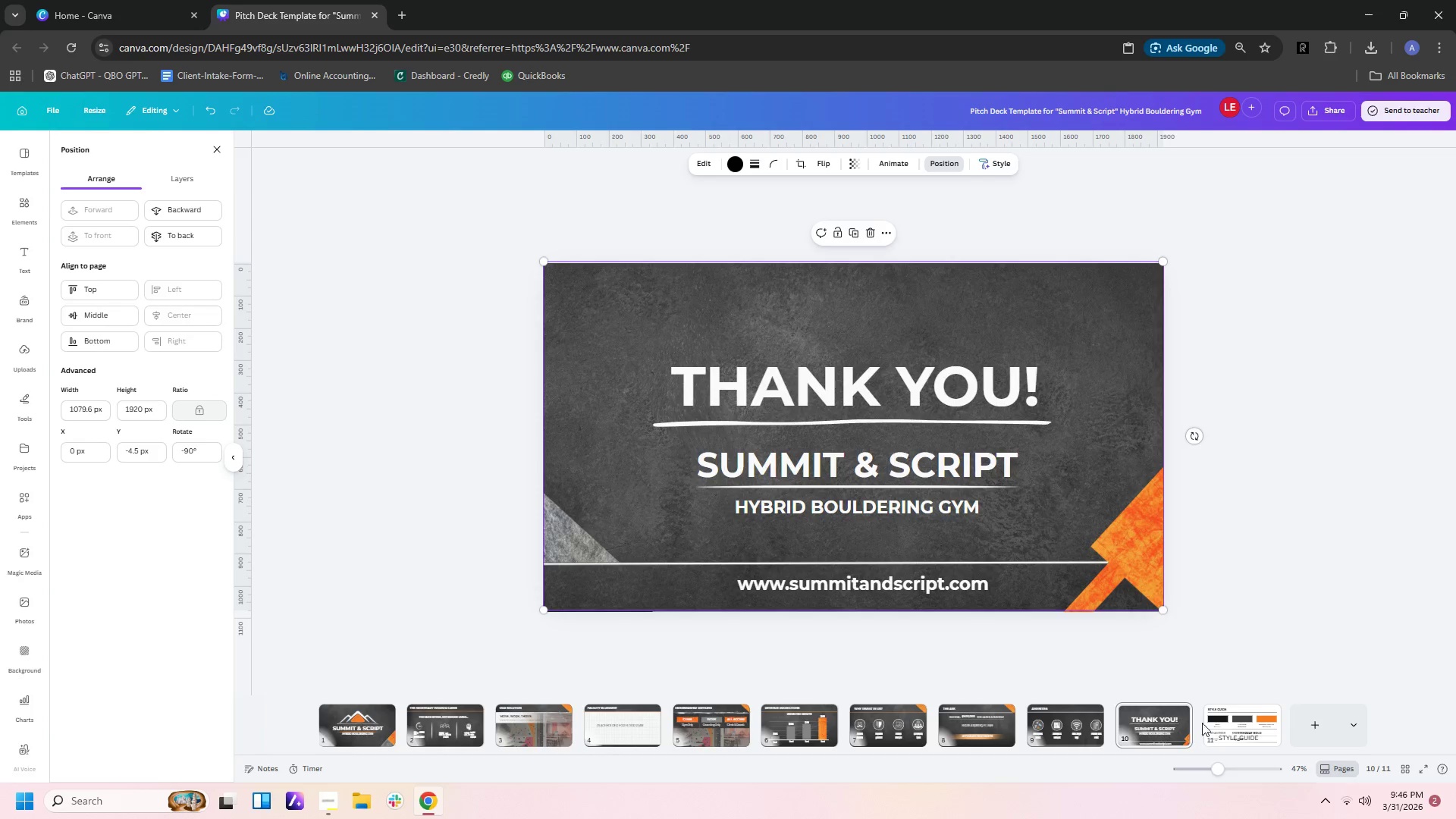 
left_click([1216, 723])
 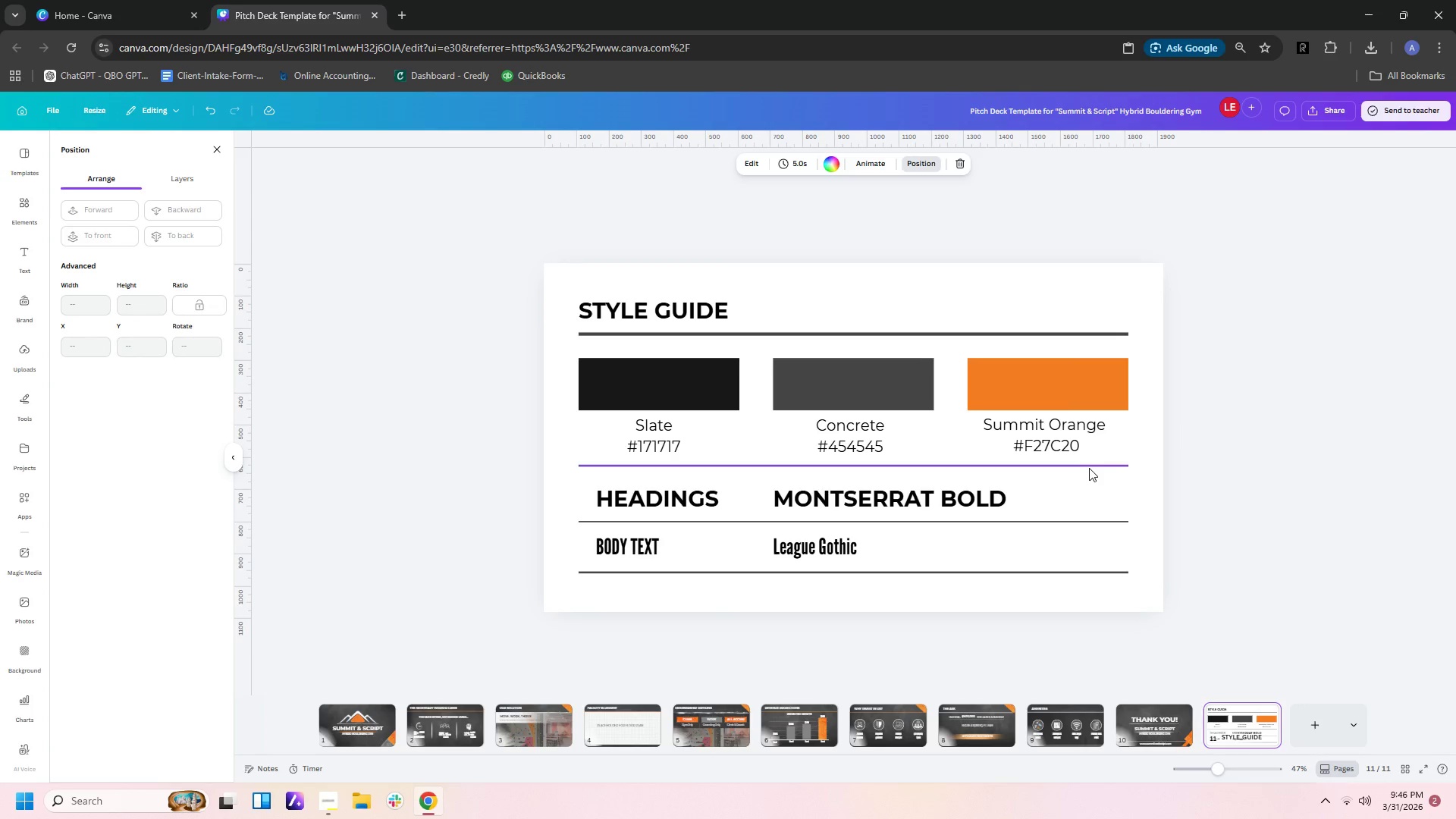 
key(Control+V)
 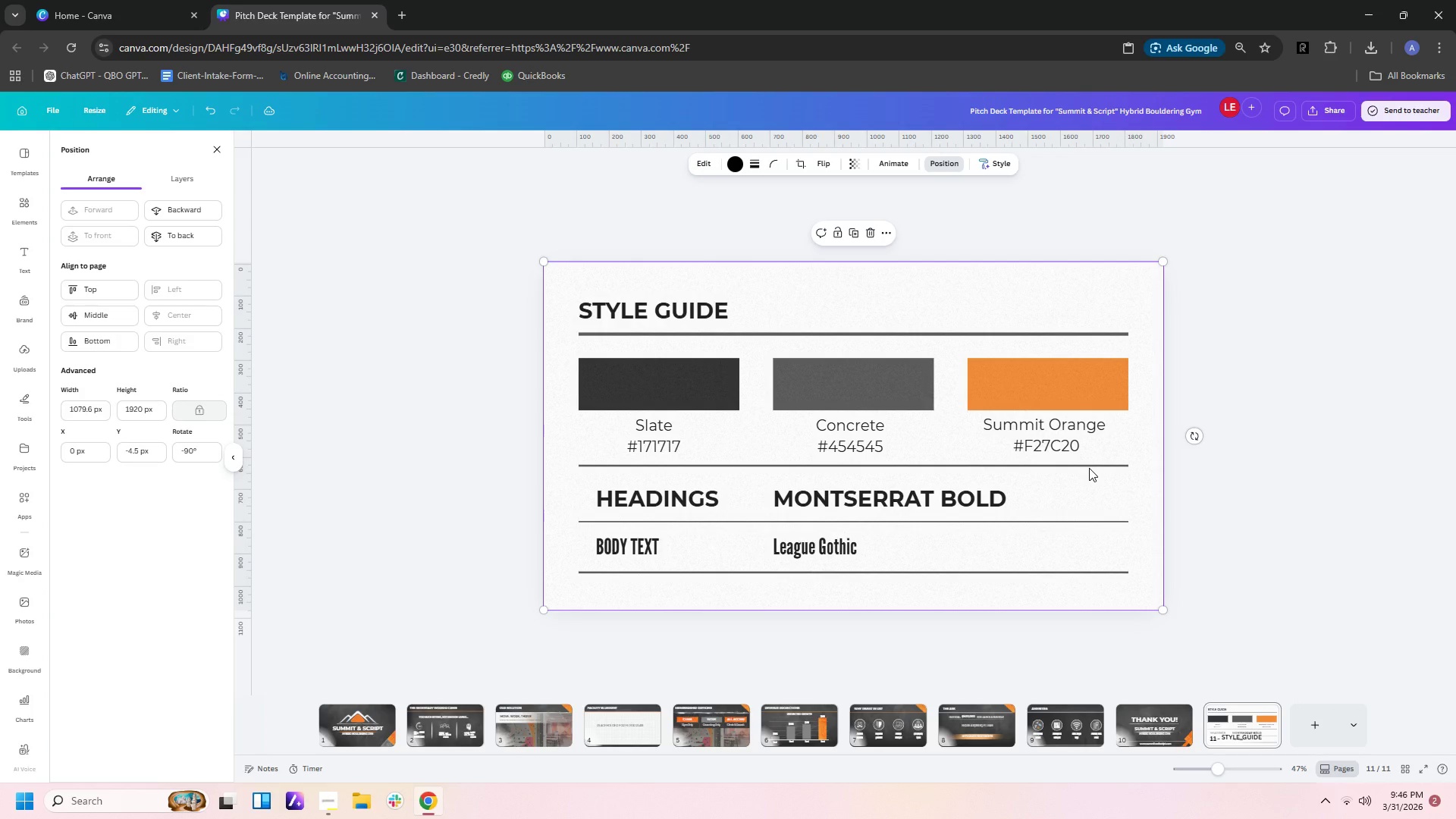 
left_click([1199, 484])
 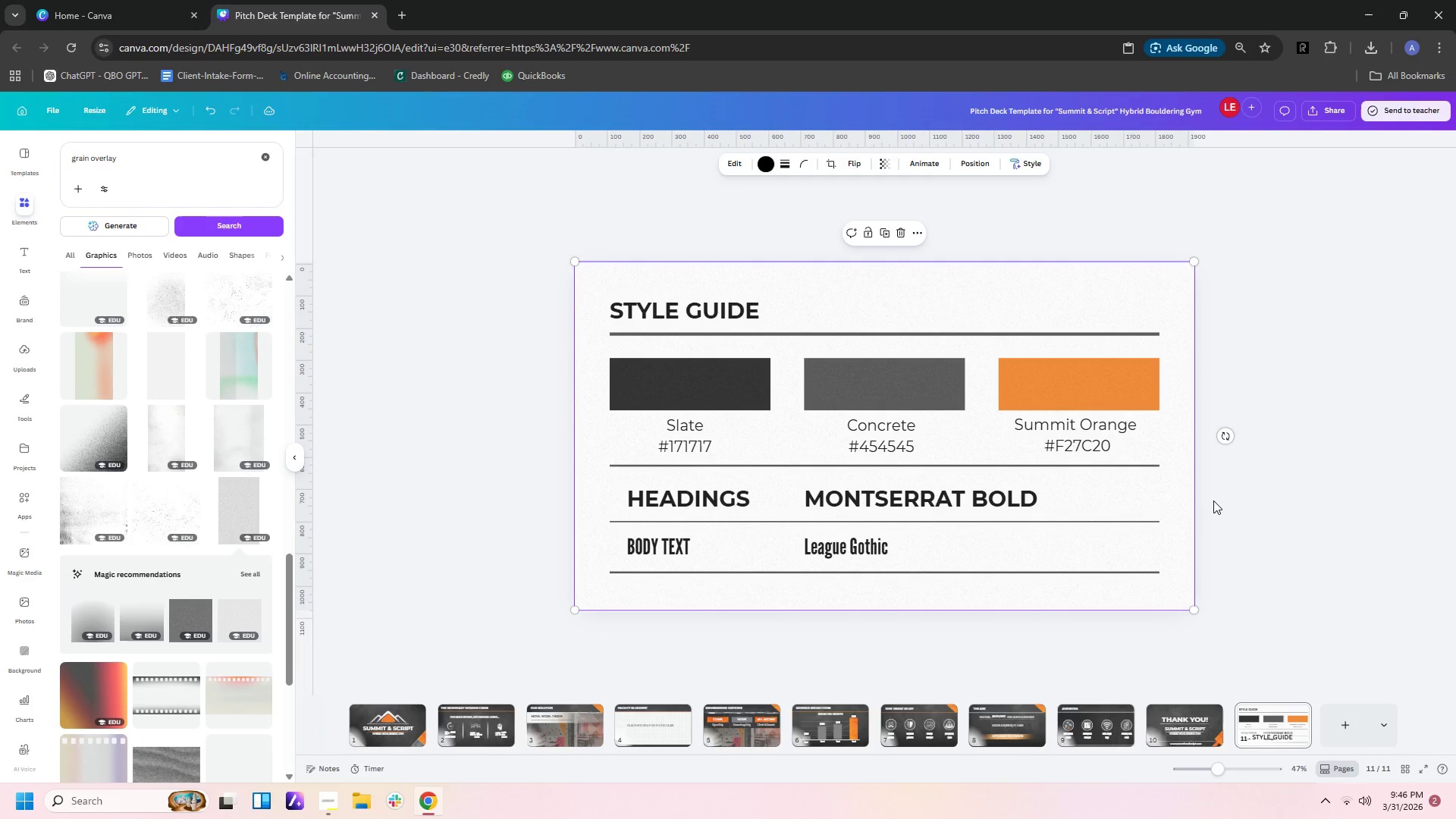 
left_click([1213, 500])
 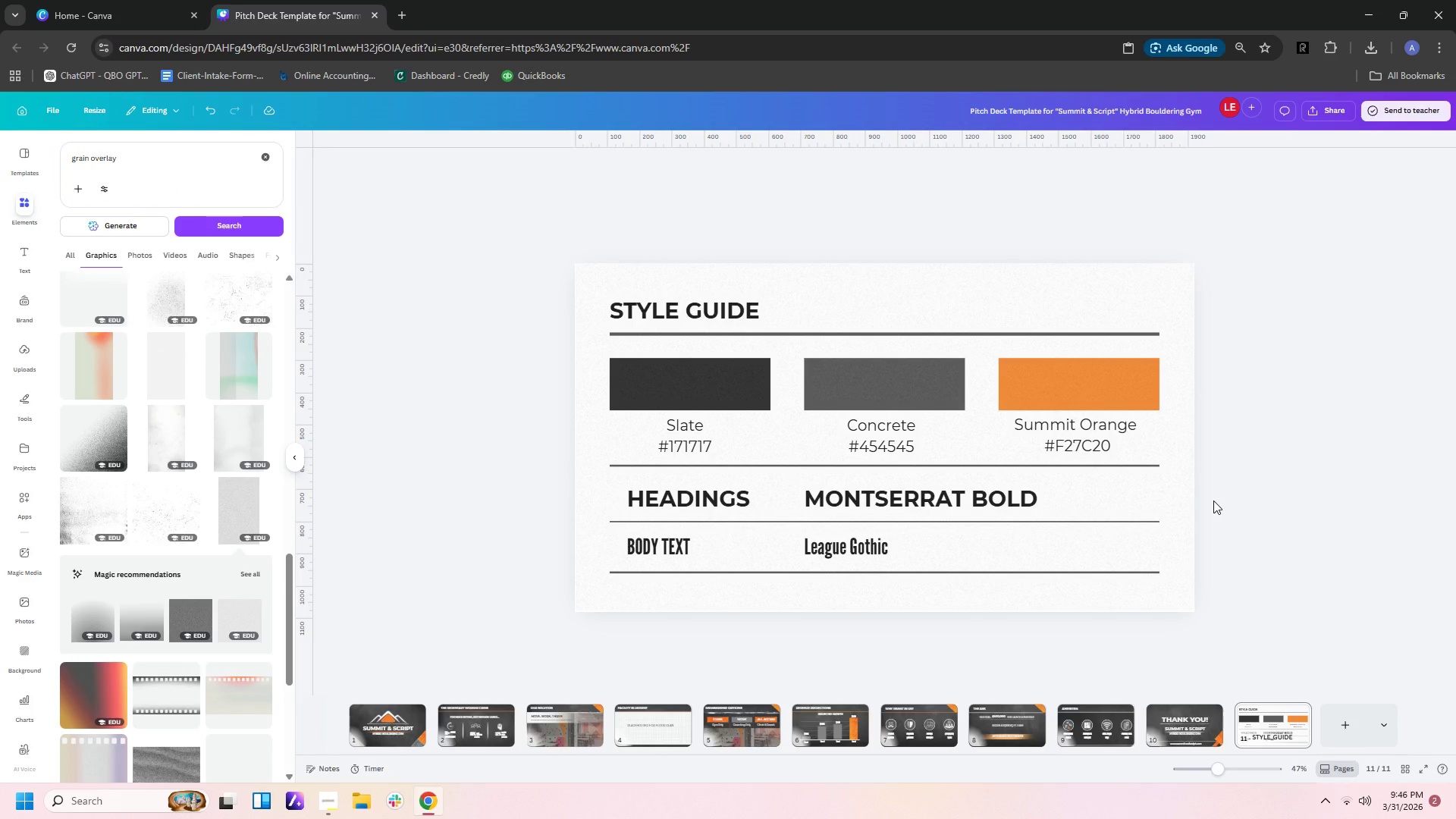 
wait(8.45)
 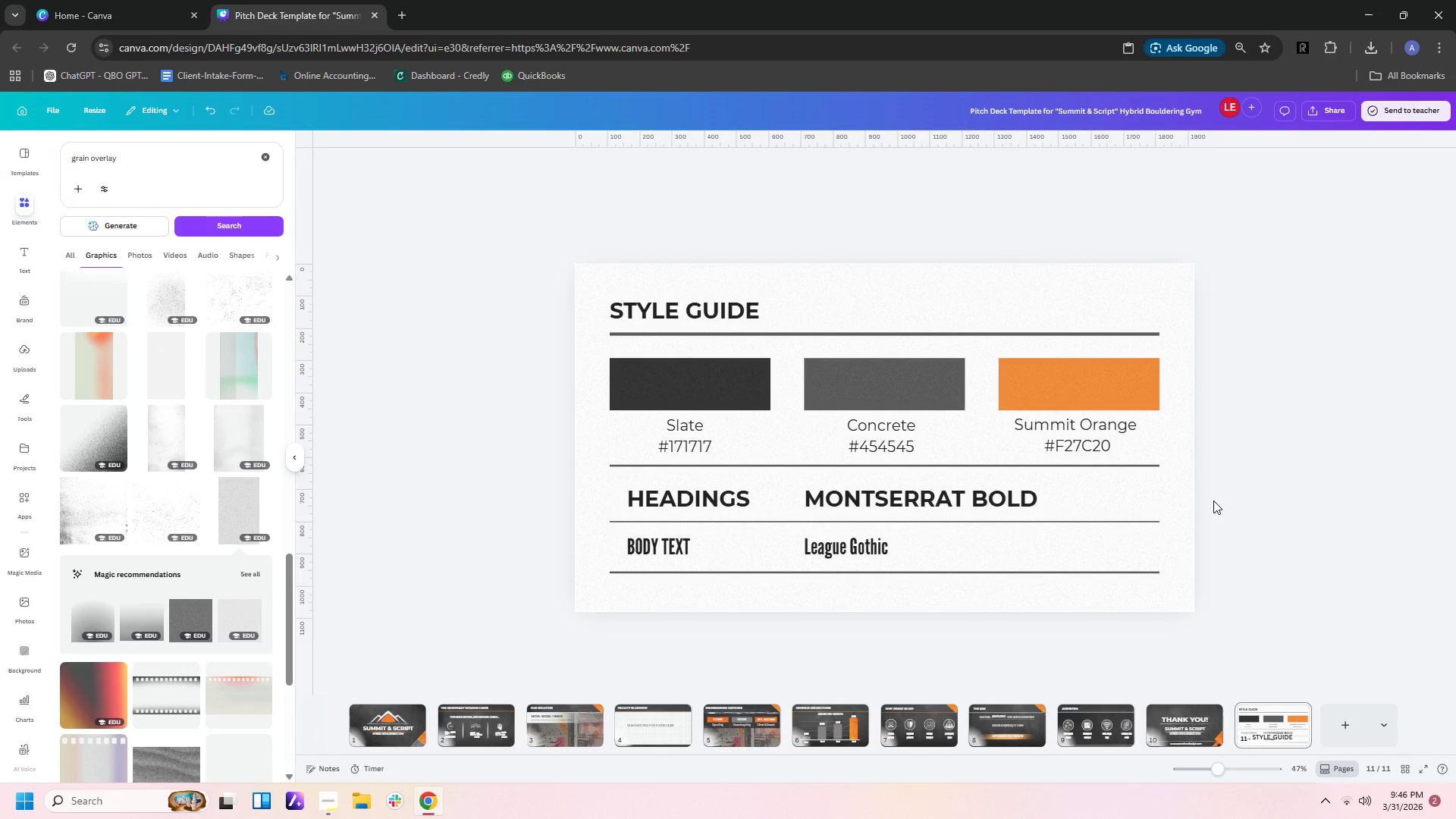 
left_click([1182, 552])
 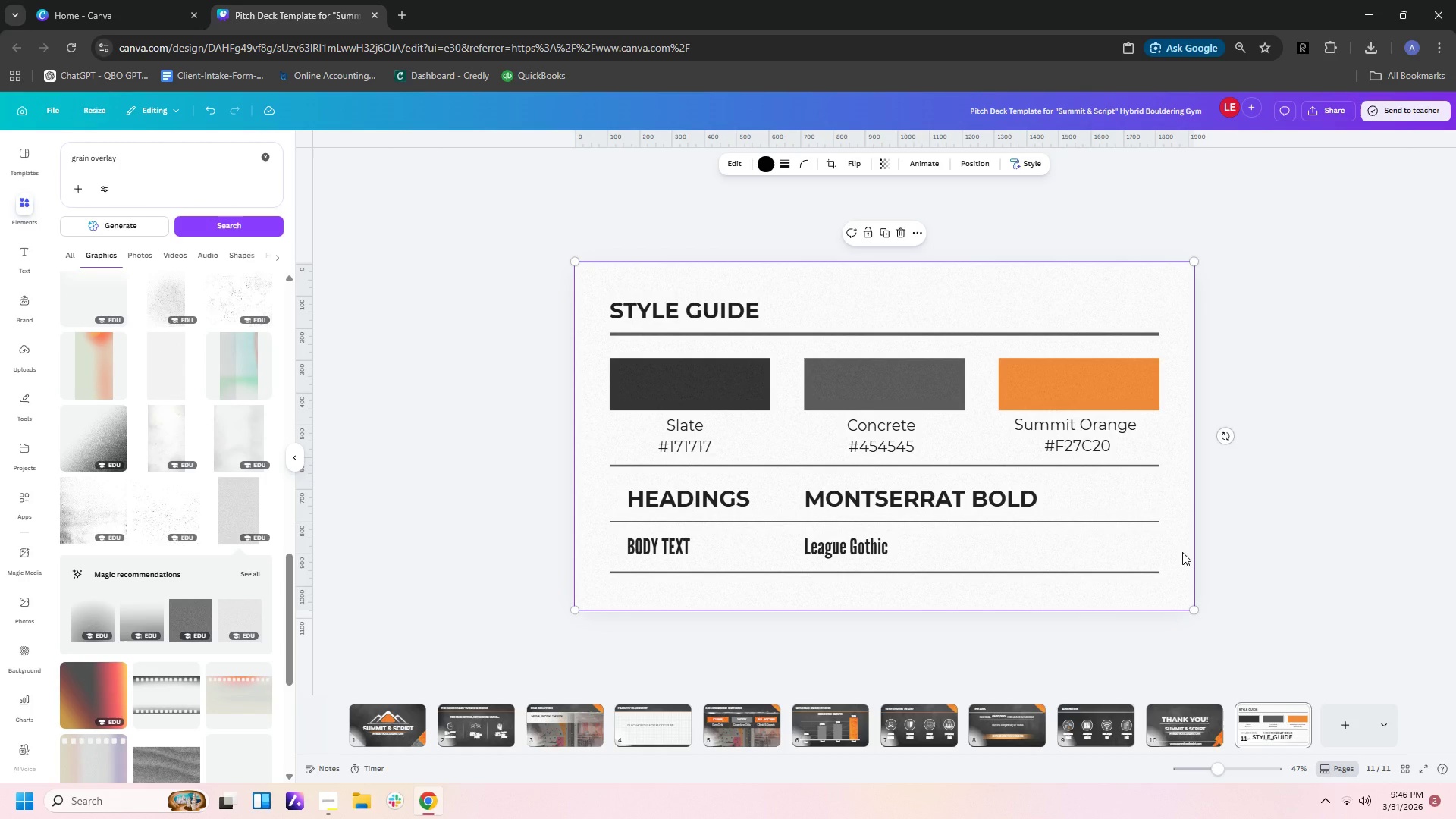 
key(Delete)
 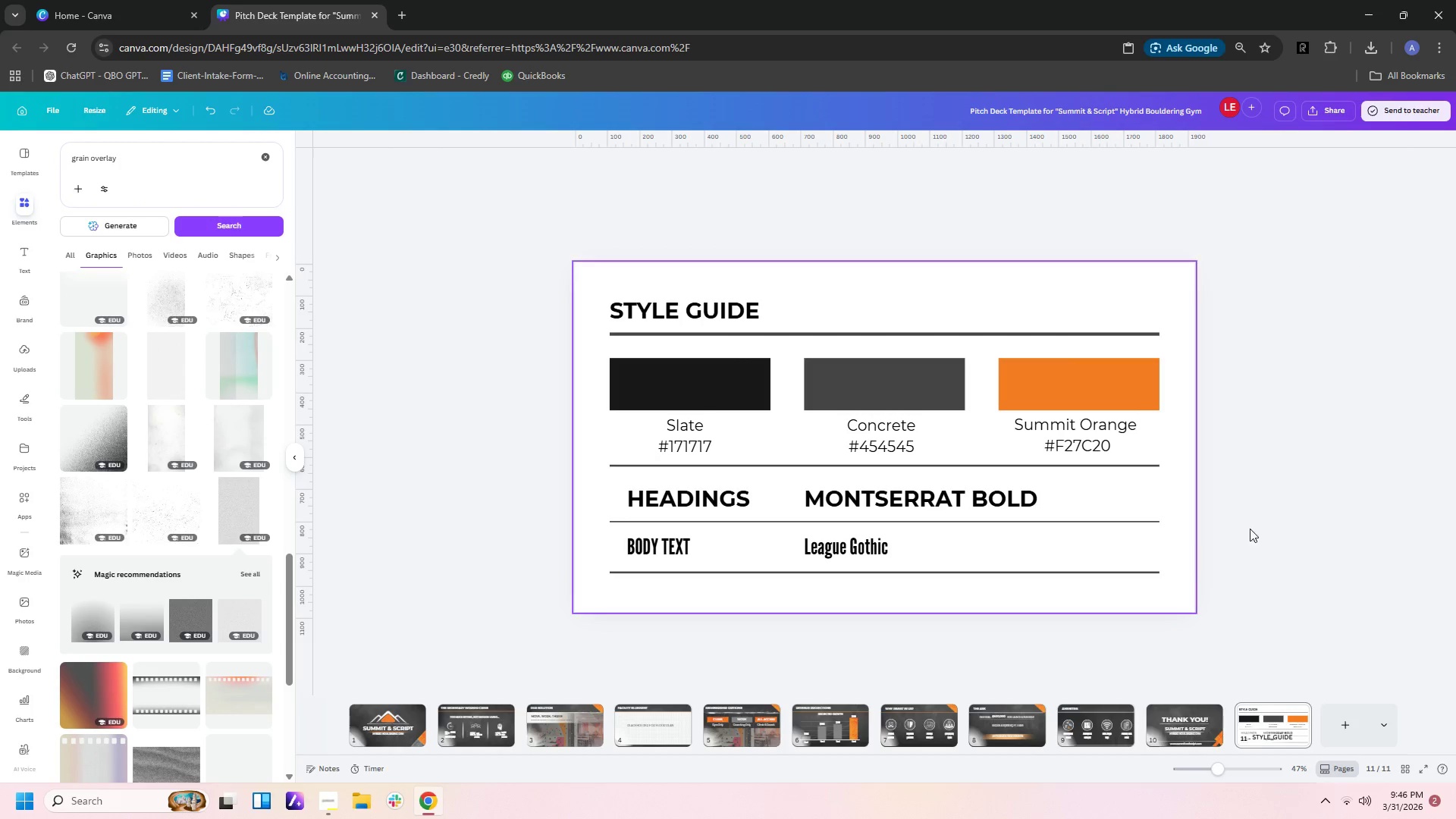 
left_click([1285, 522])
 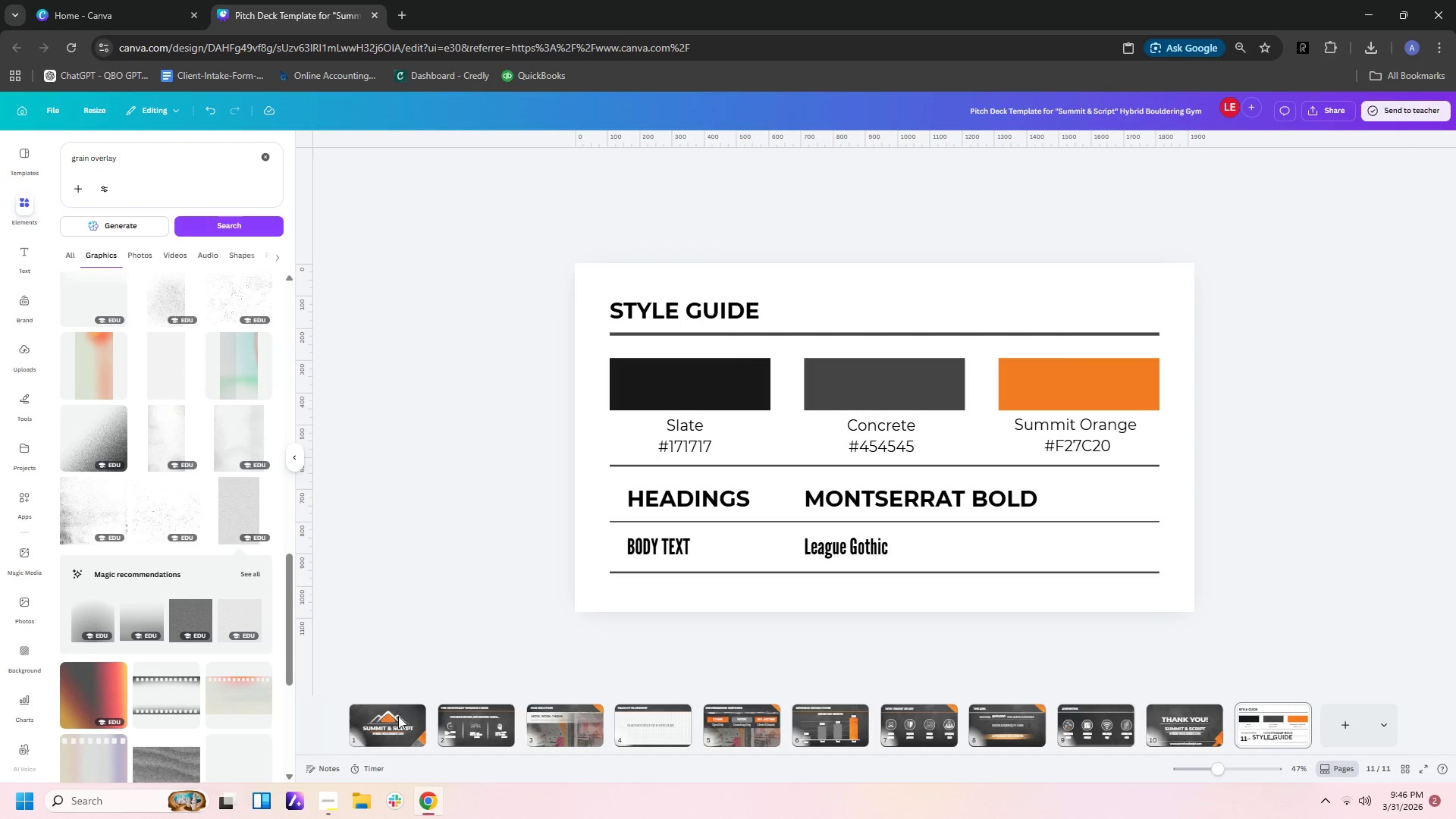 
left_click([393, 726])
 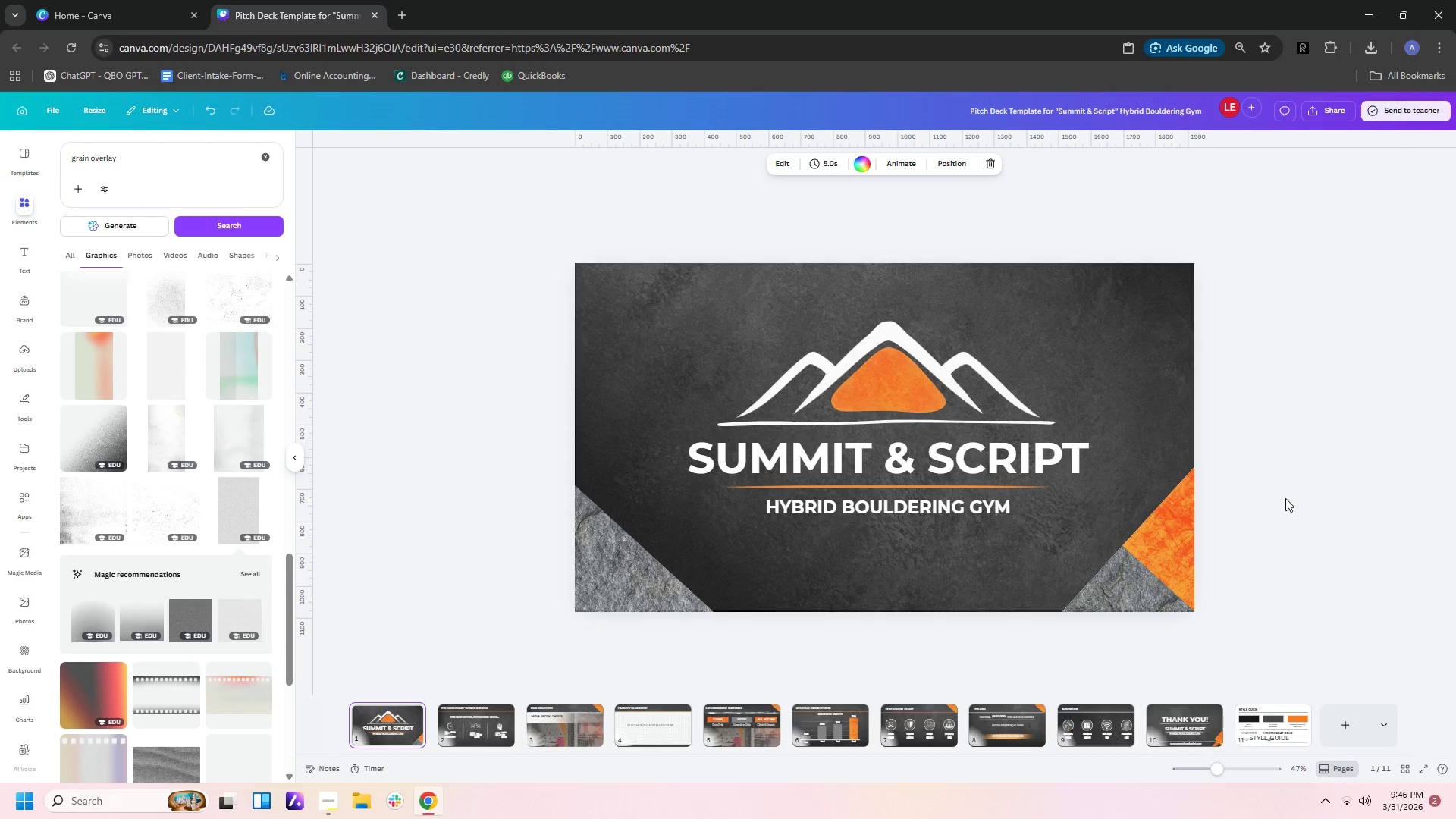 
left_click([1100, 337])
 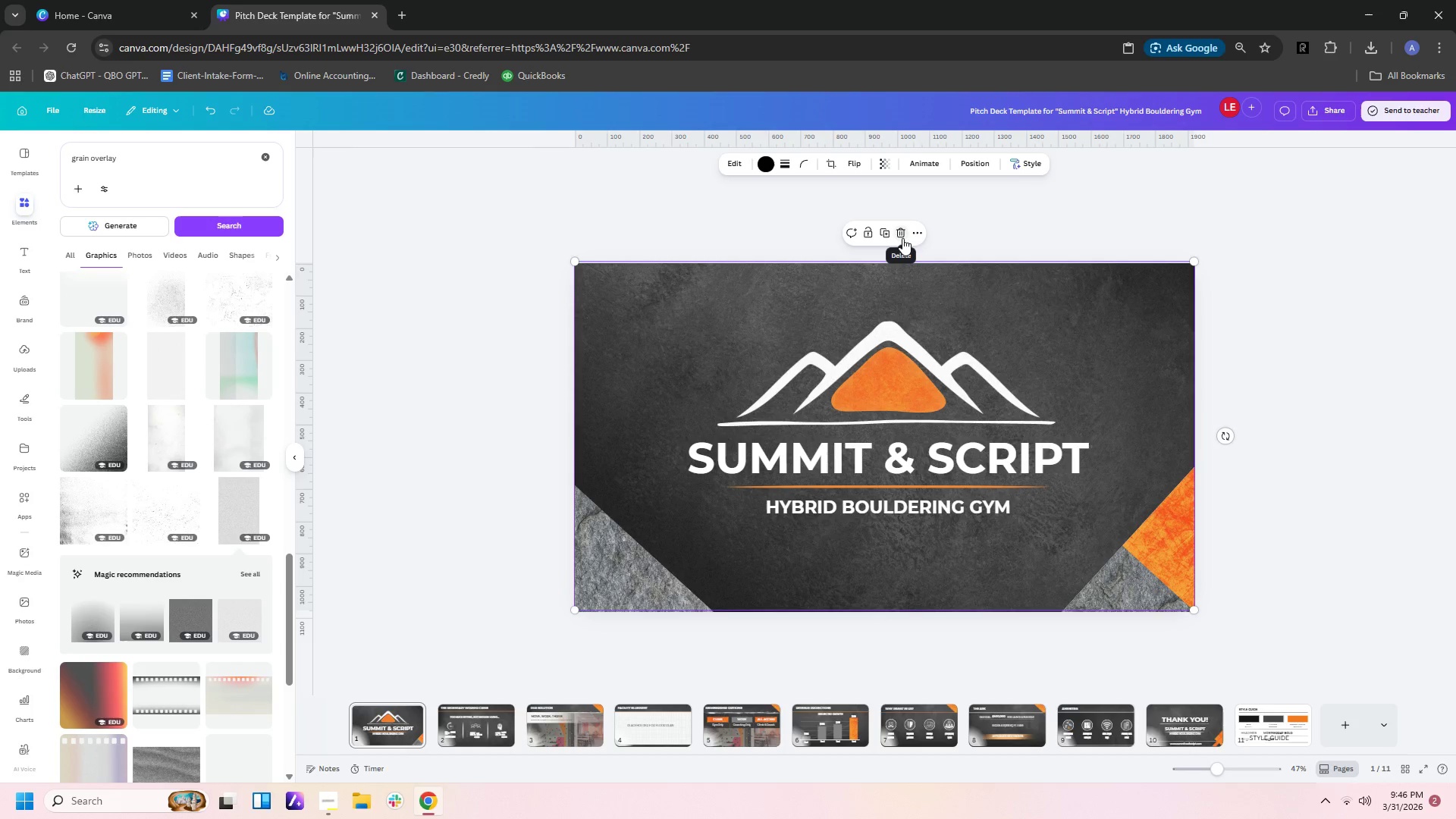 
left_click([1031, 240])
 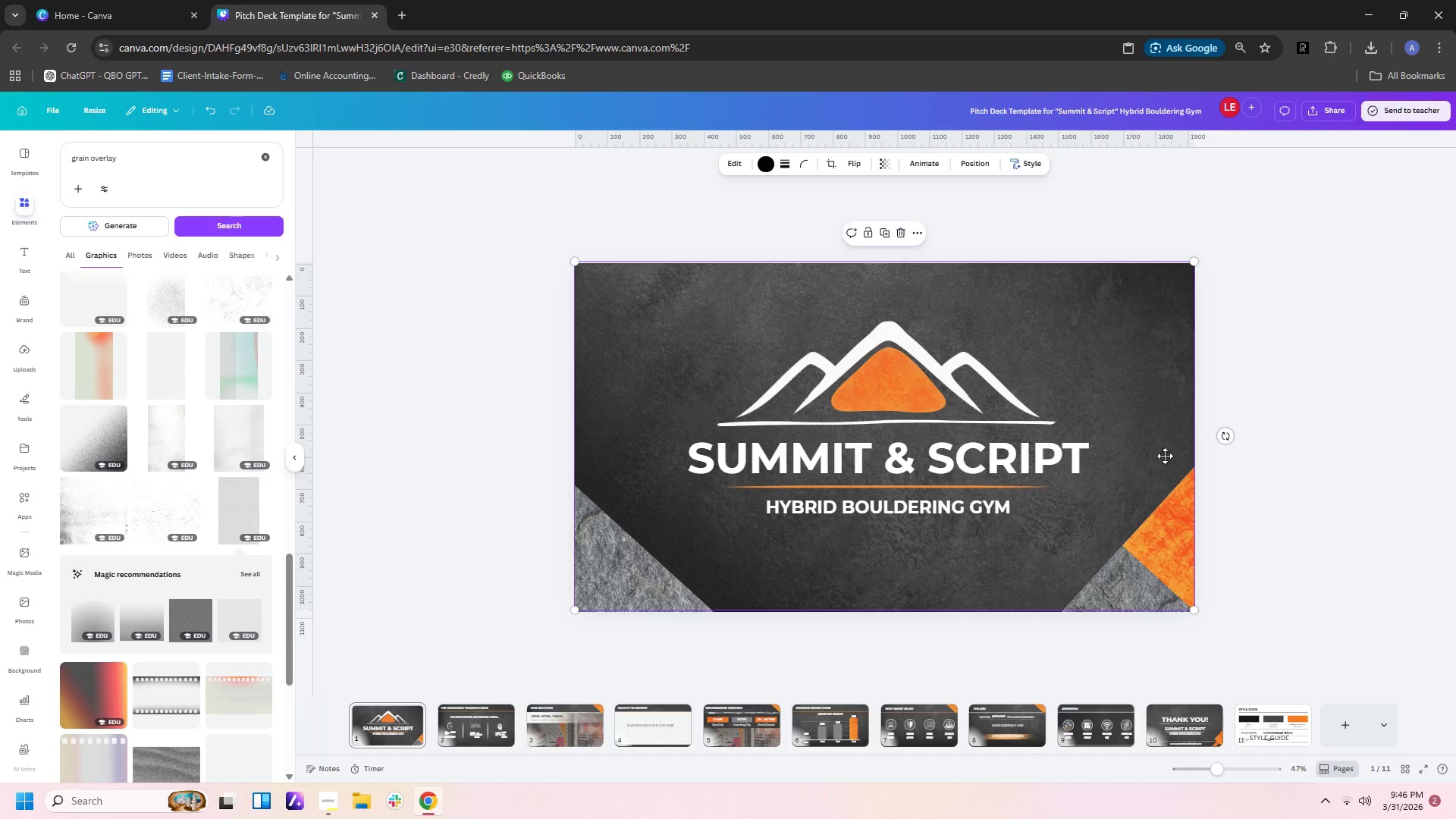 
left_click([1247, 471])
 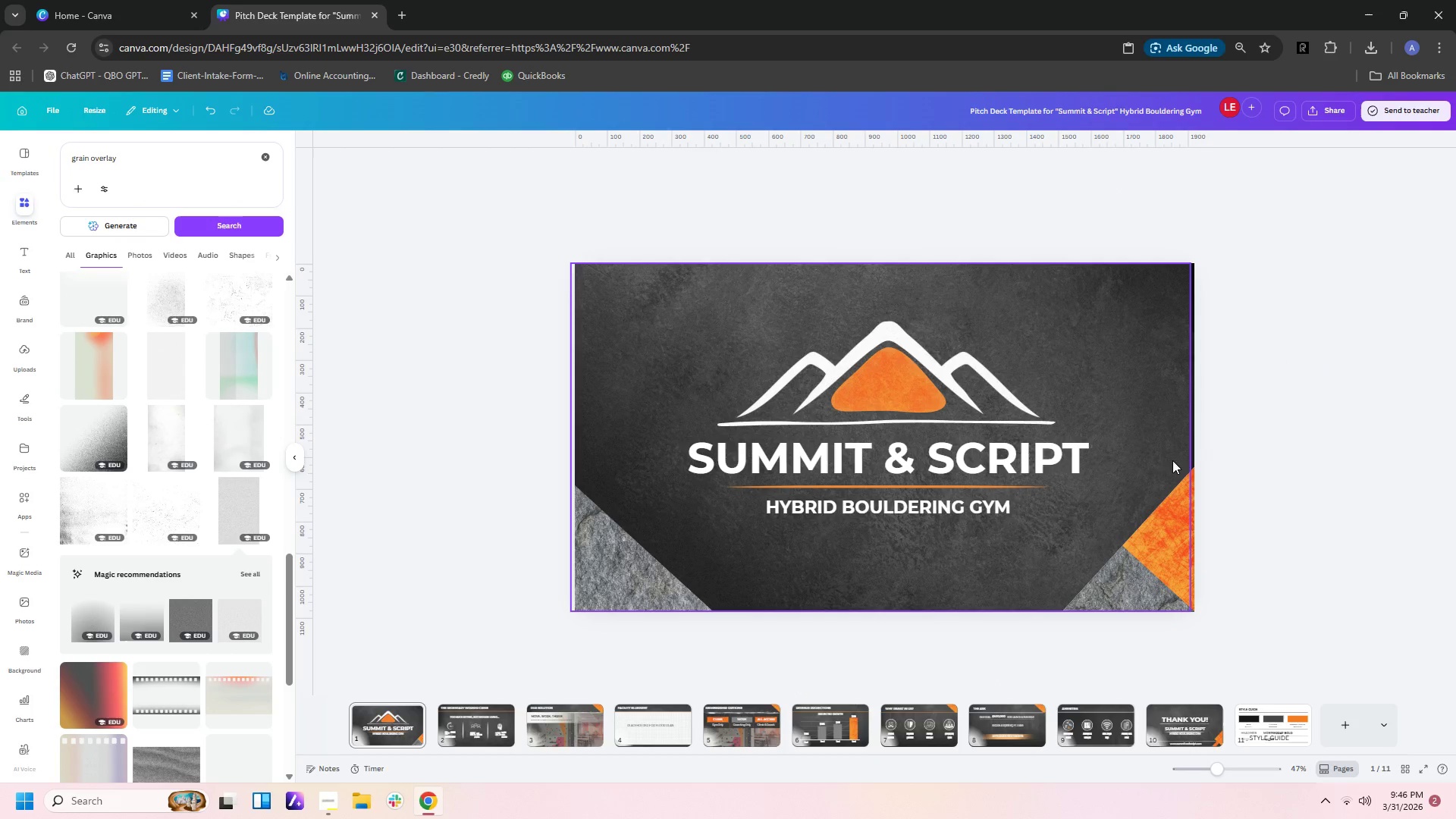 
left_click_drag(start_coordinate=[1147, 457], to_coordinate=[1151, 457])
 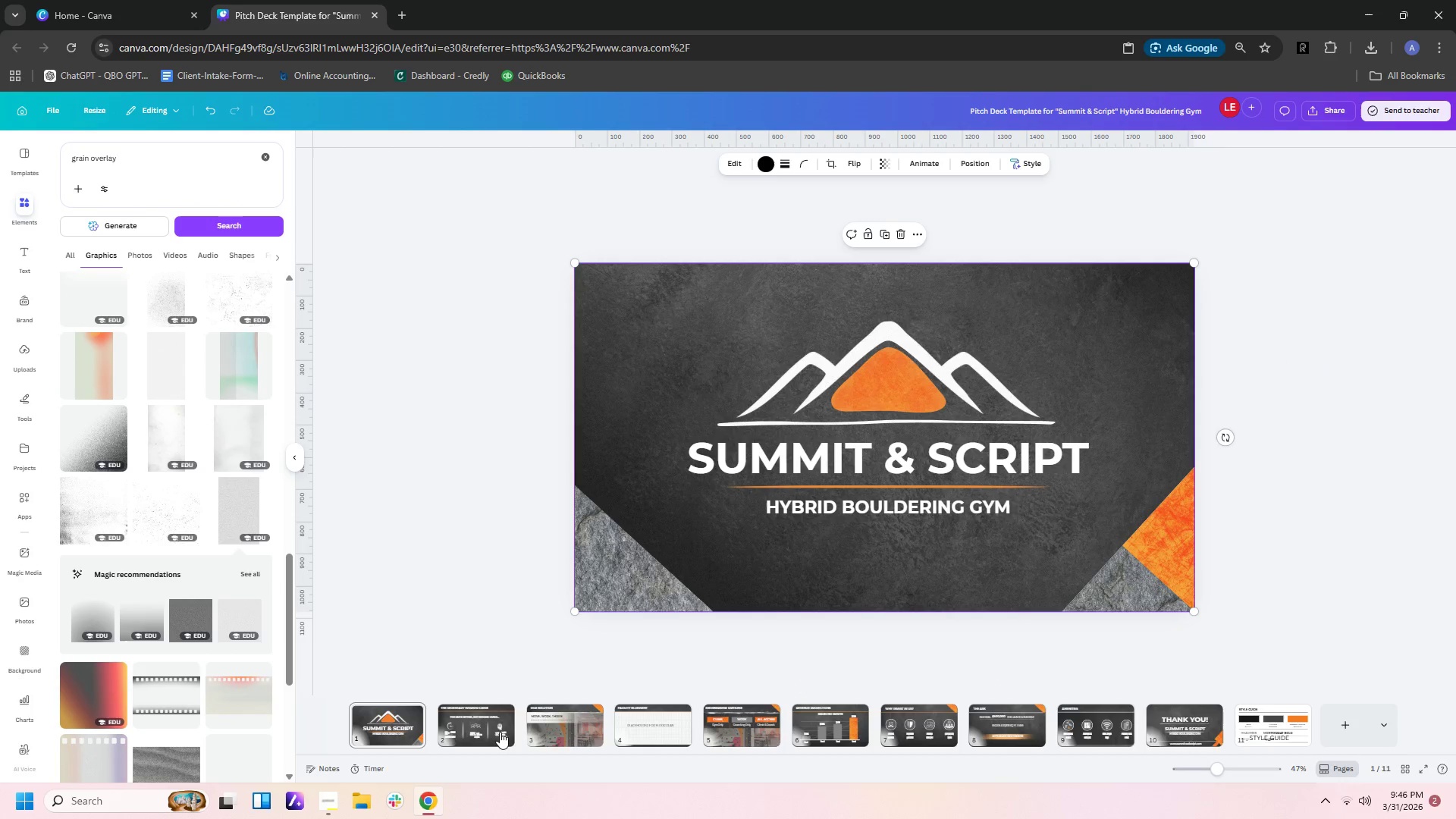 
left_click([493, 732])
 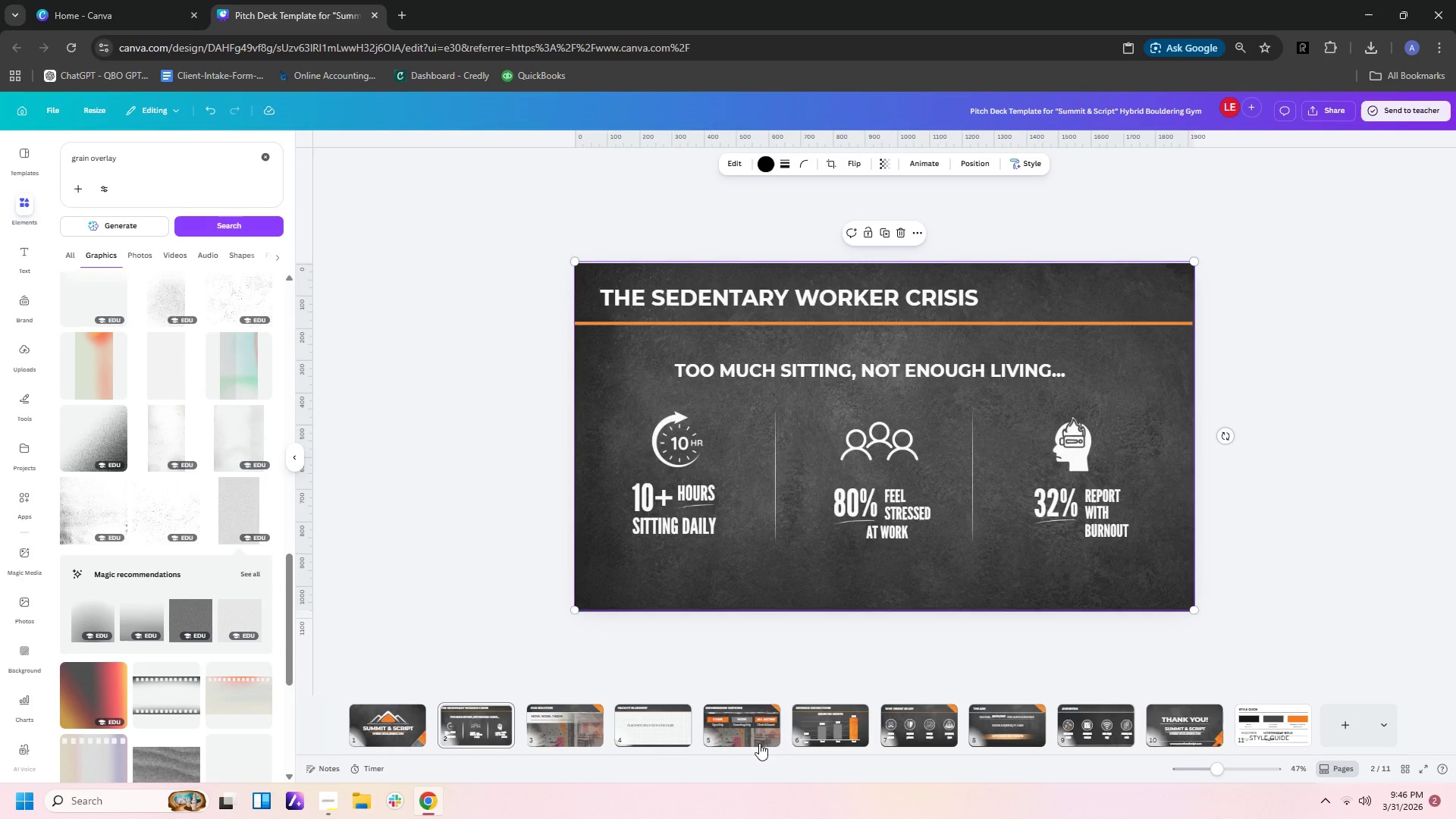 
left_click([560, 729])
 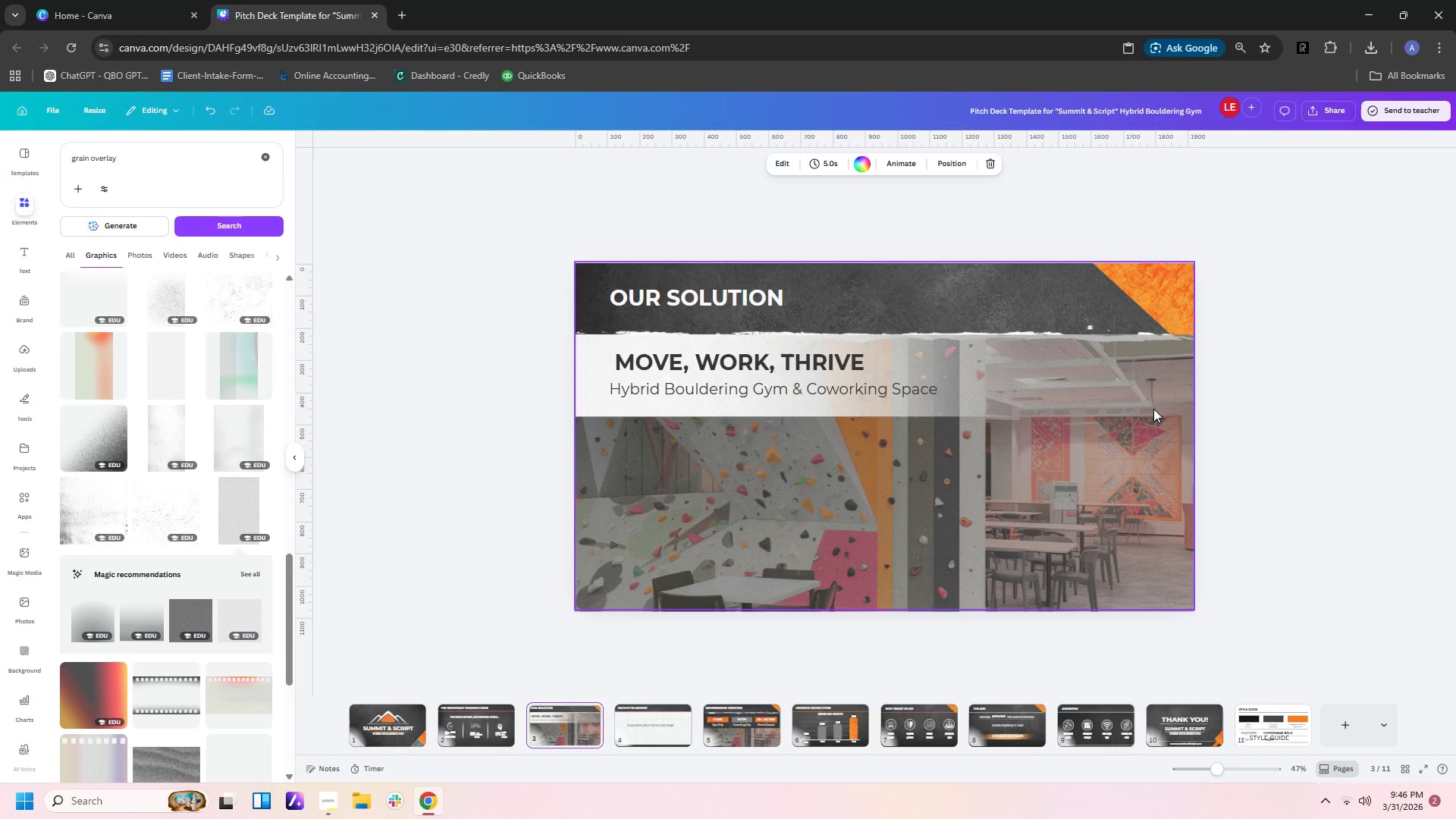 
left_click_drag(start_coordinate=[1153, 409], to_coordinate=[1153, 414])
 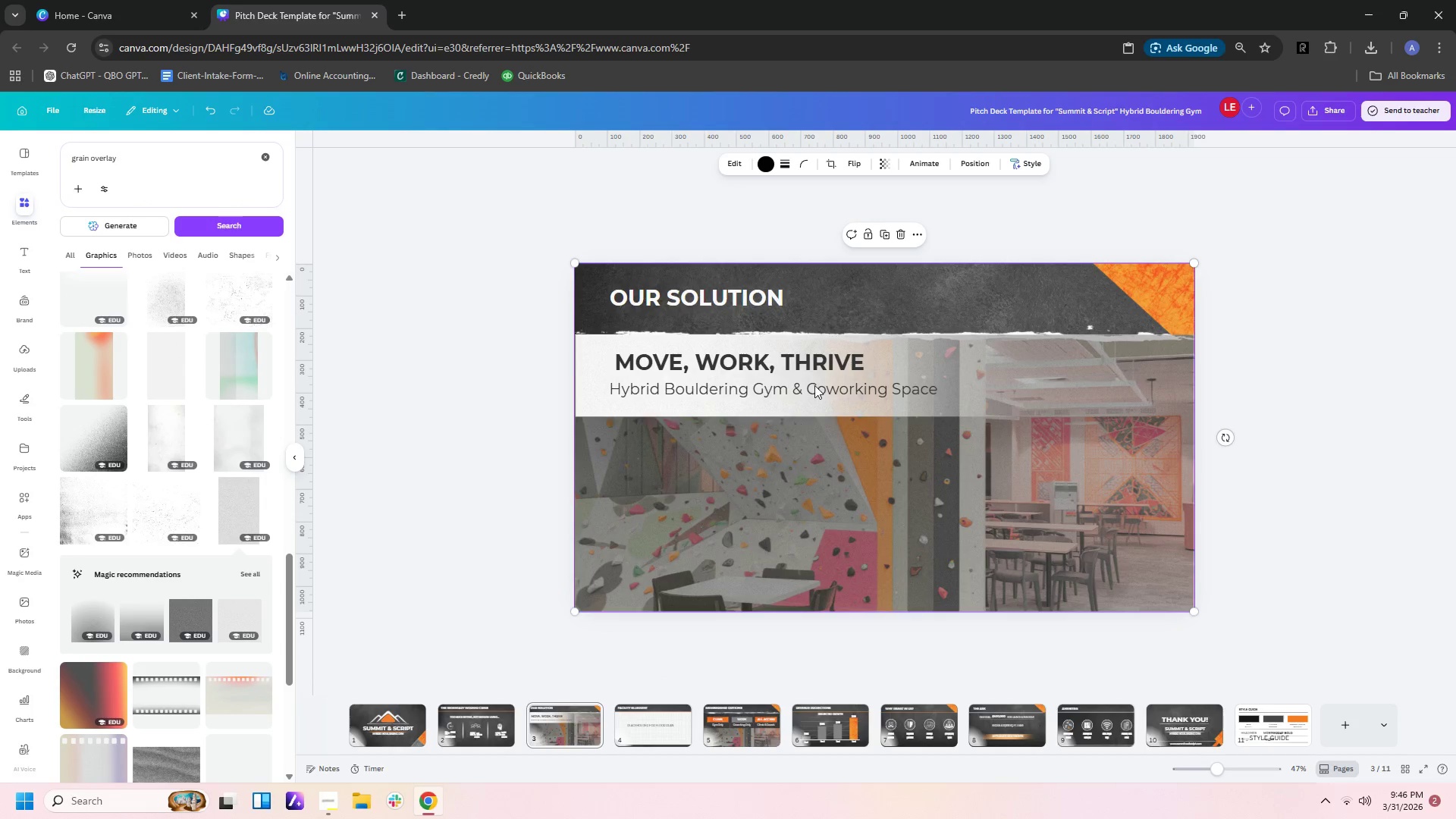 
wait(9.14)
 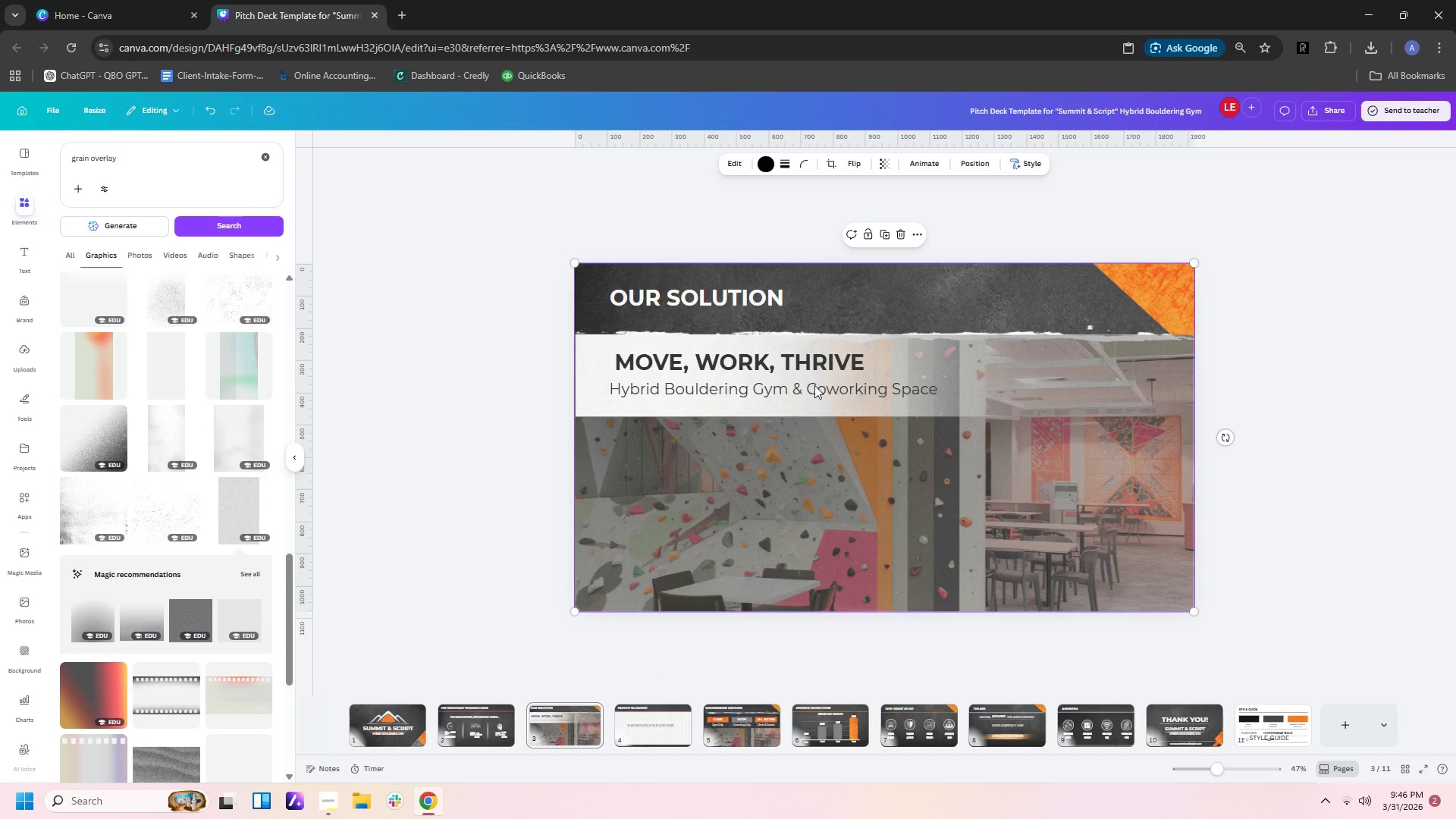 
right_click([1143, 435])
 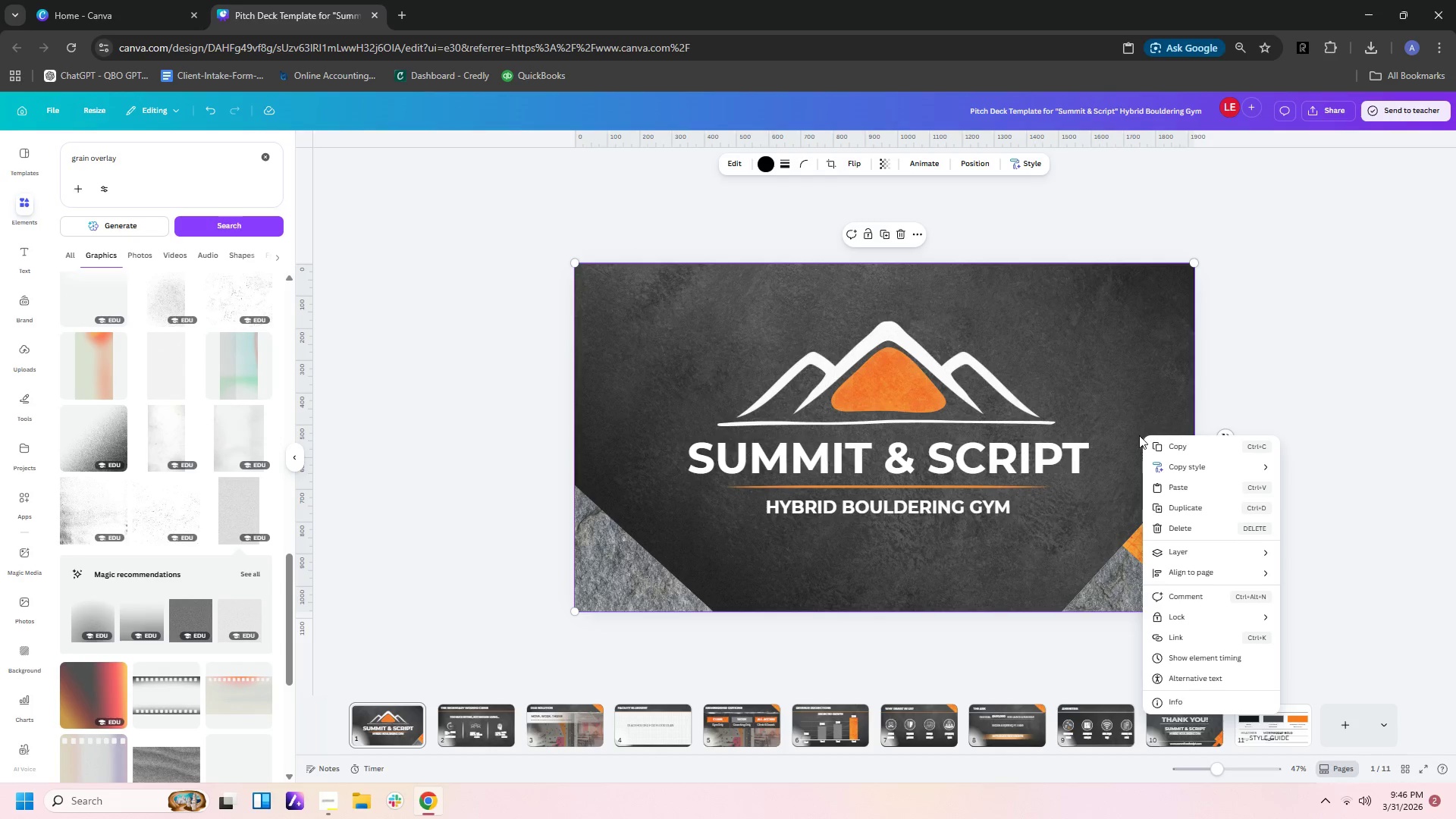 
left_click([1349, 369])
 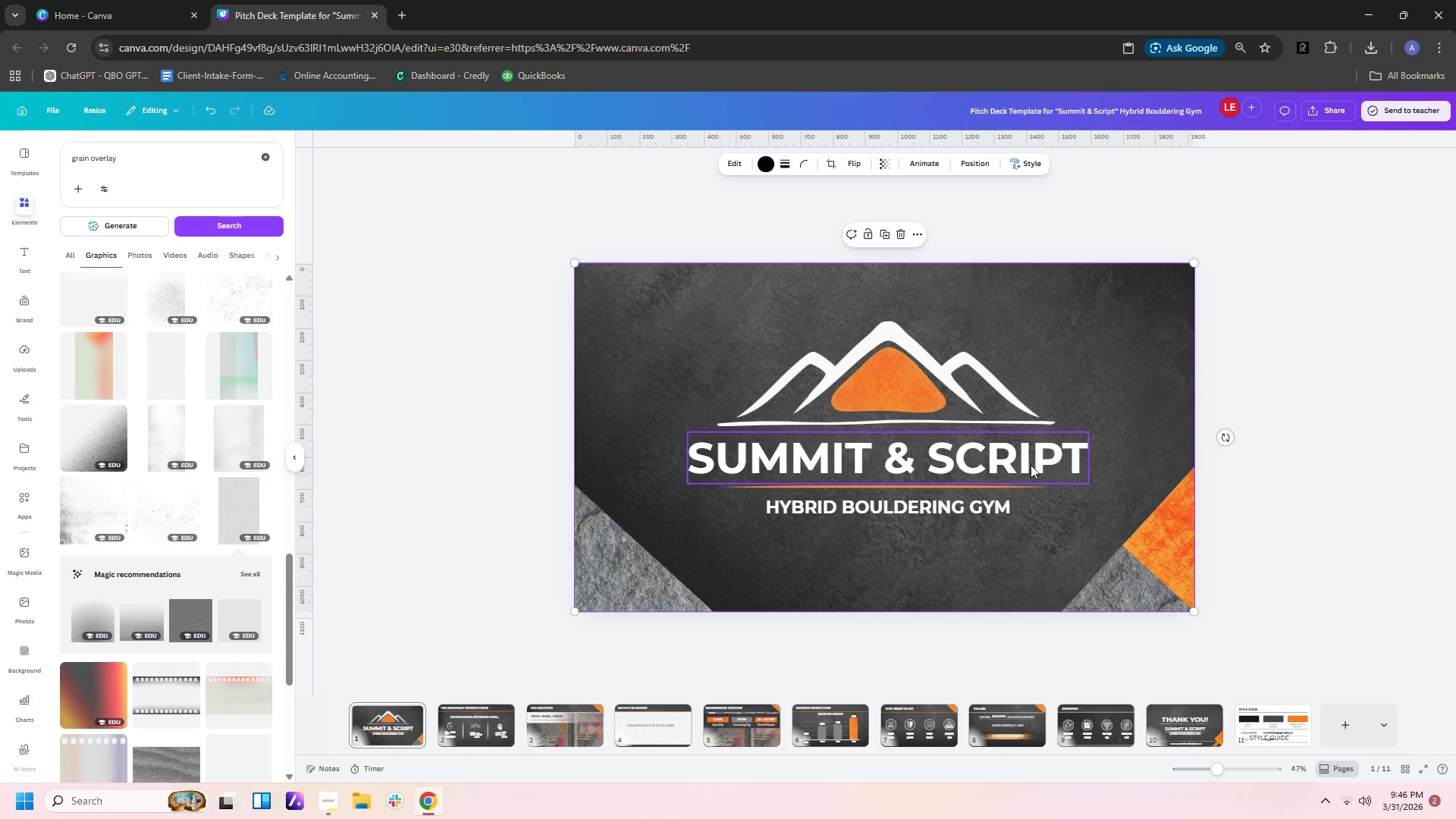 
right_click([1091, 381])
 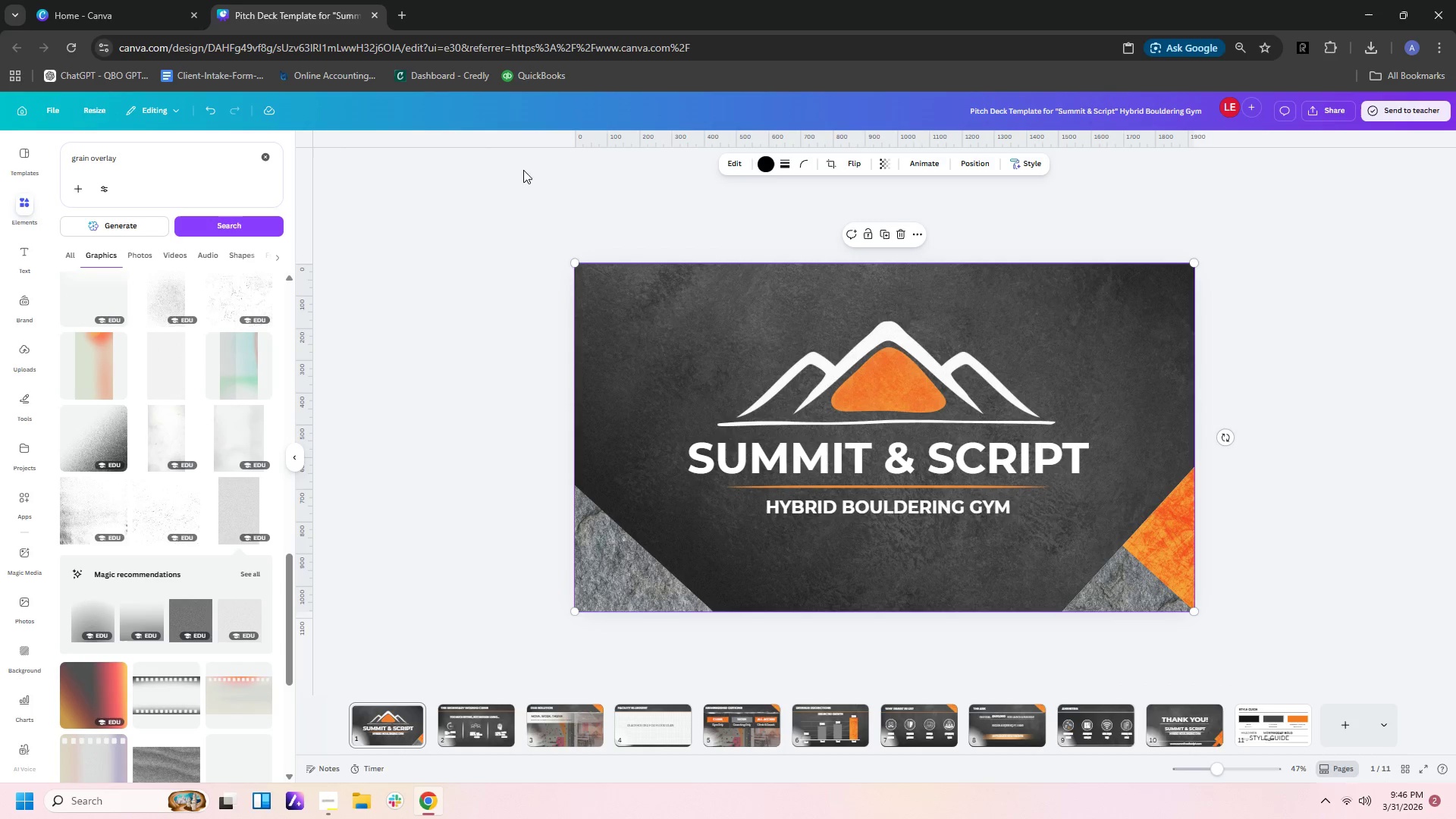 
left_click([981, 165])
 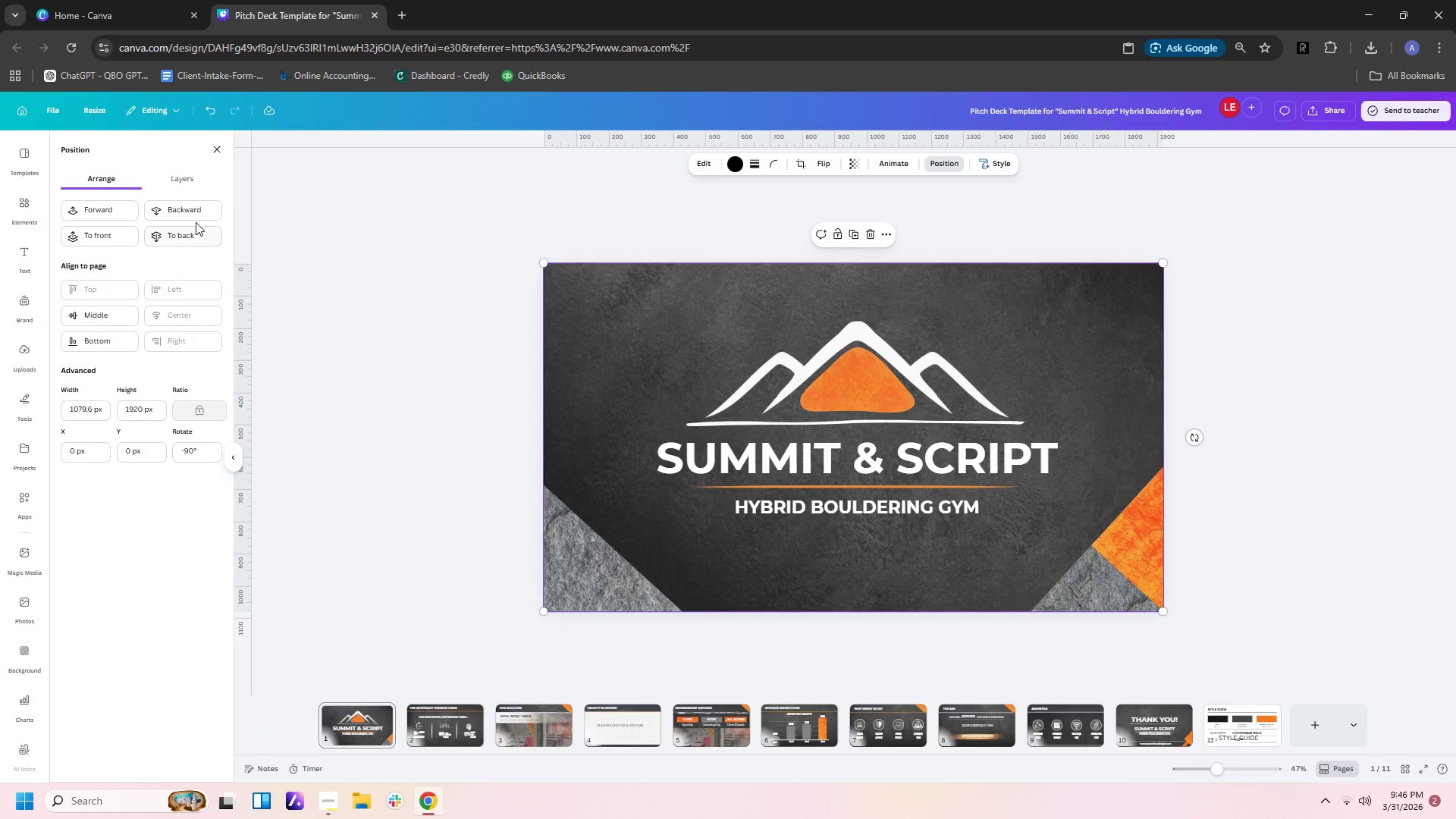 
left_click([196, 211])
 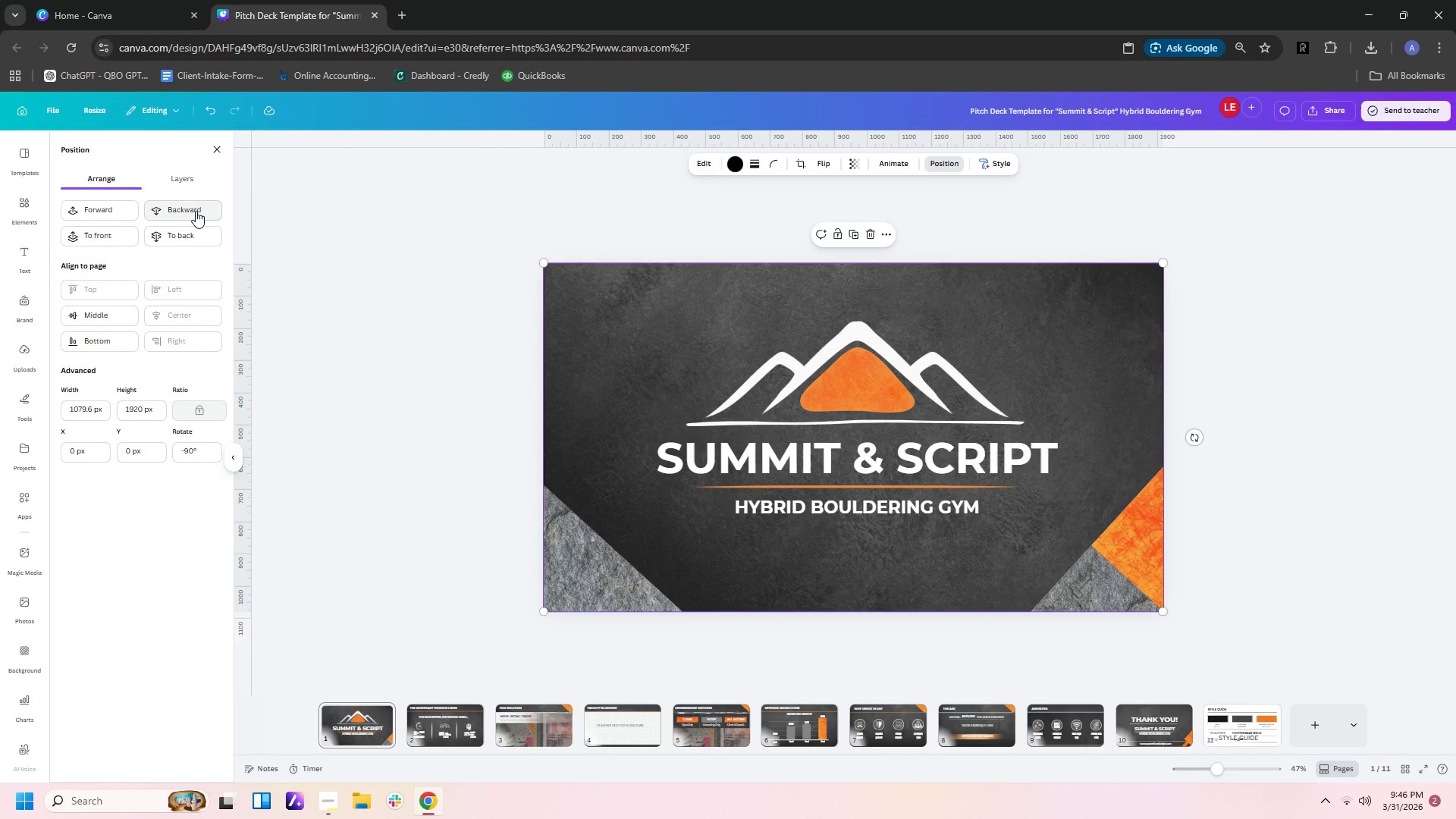 
left_click([196, 211])
 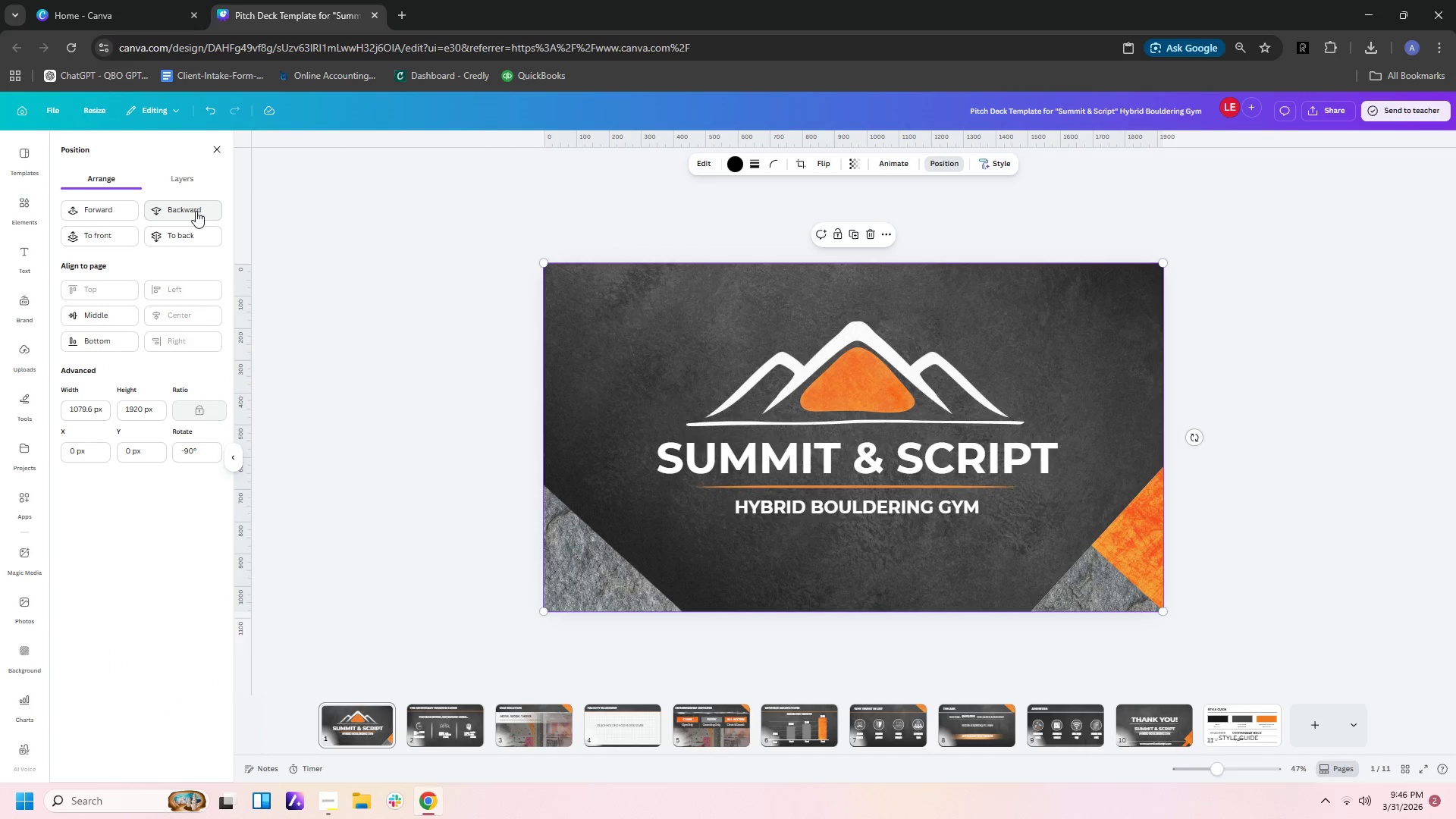 
left_click([196, 211])
 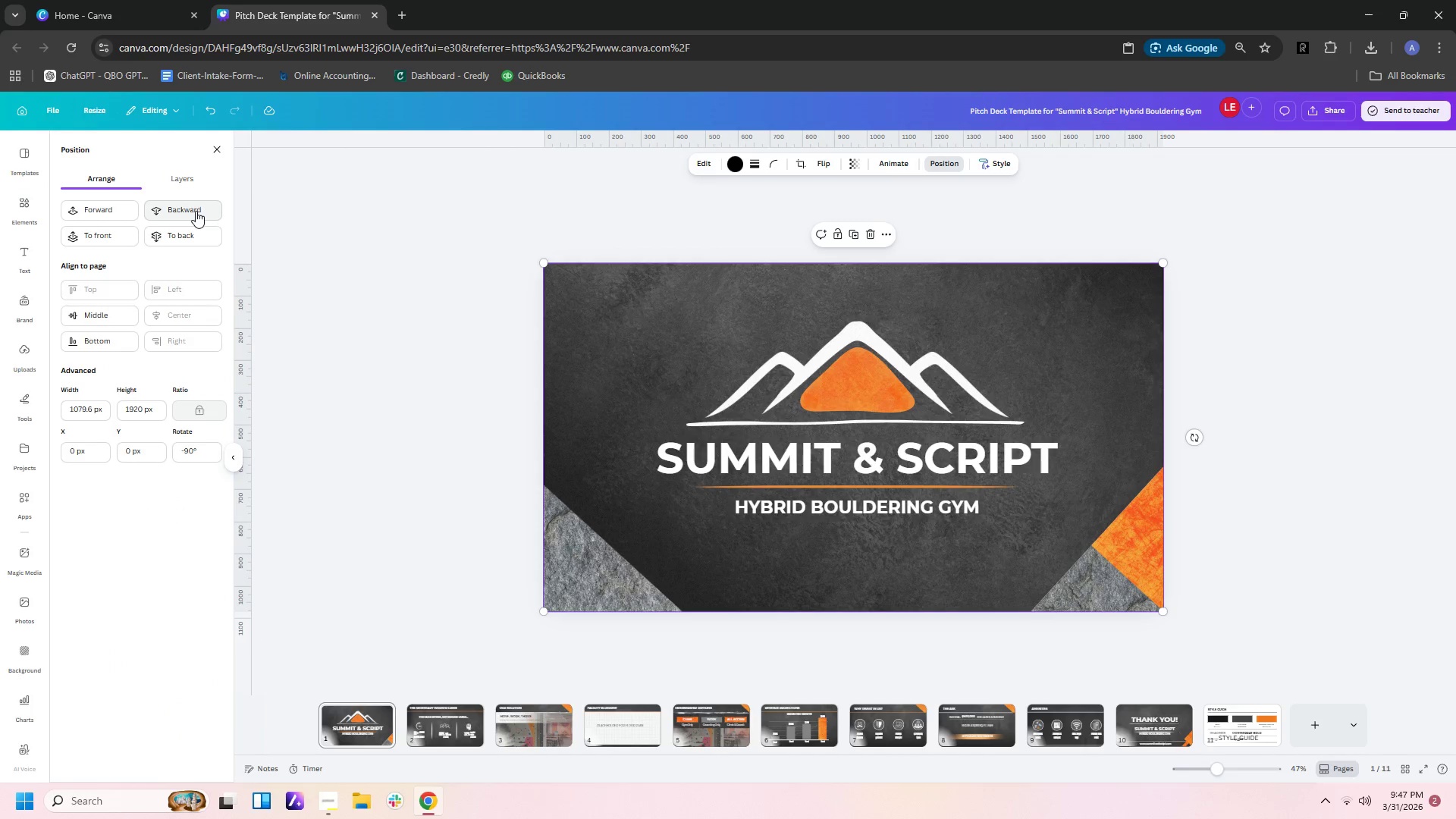 
left_click([196, 211])
 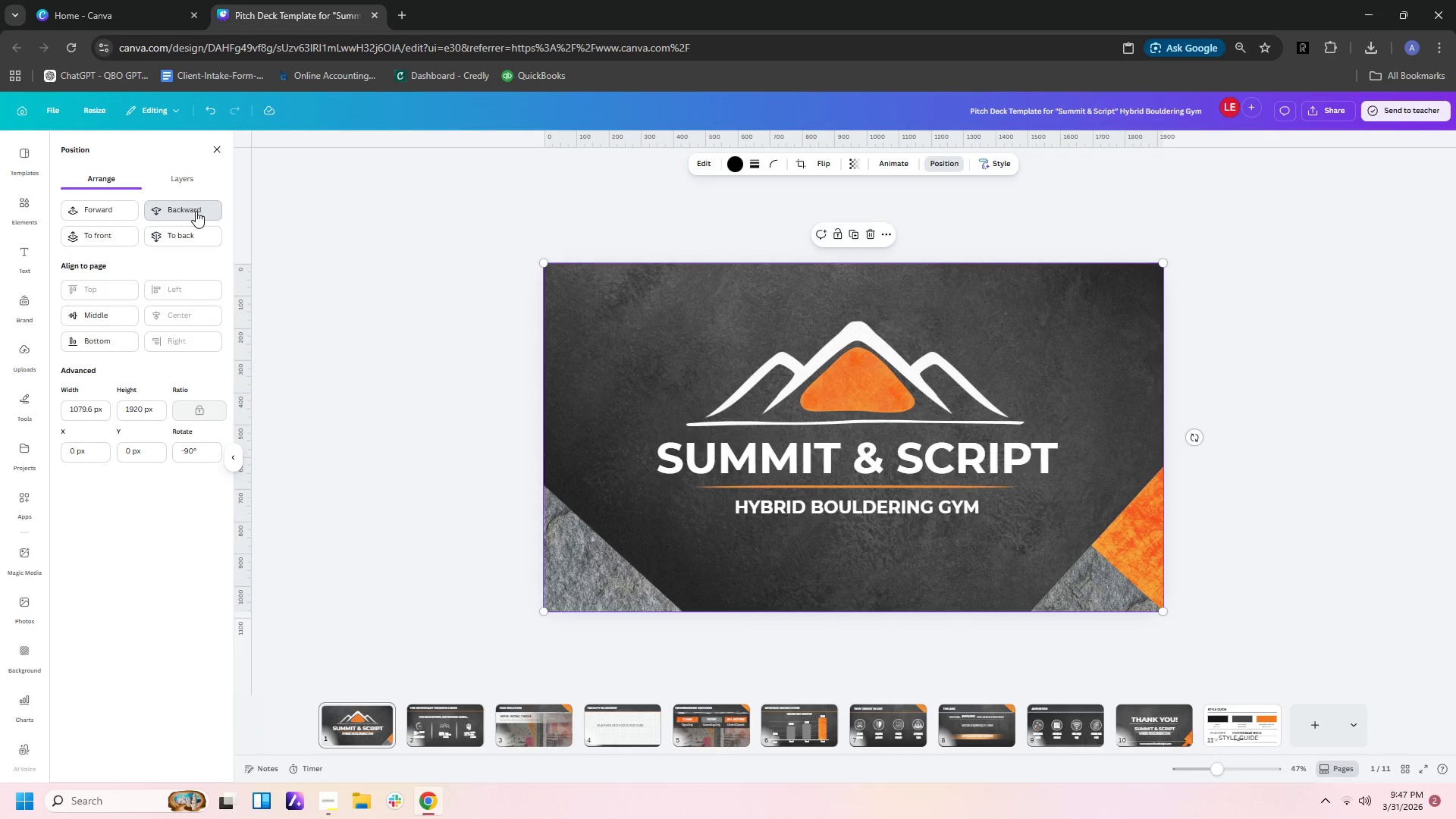 
double_click([196, 211])
 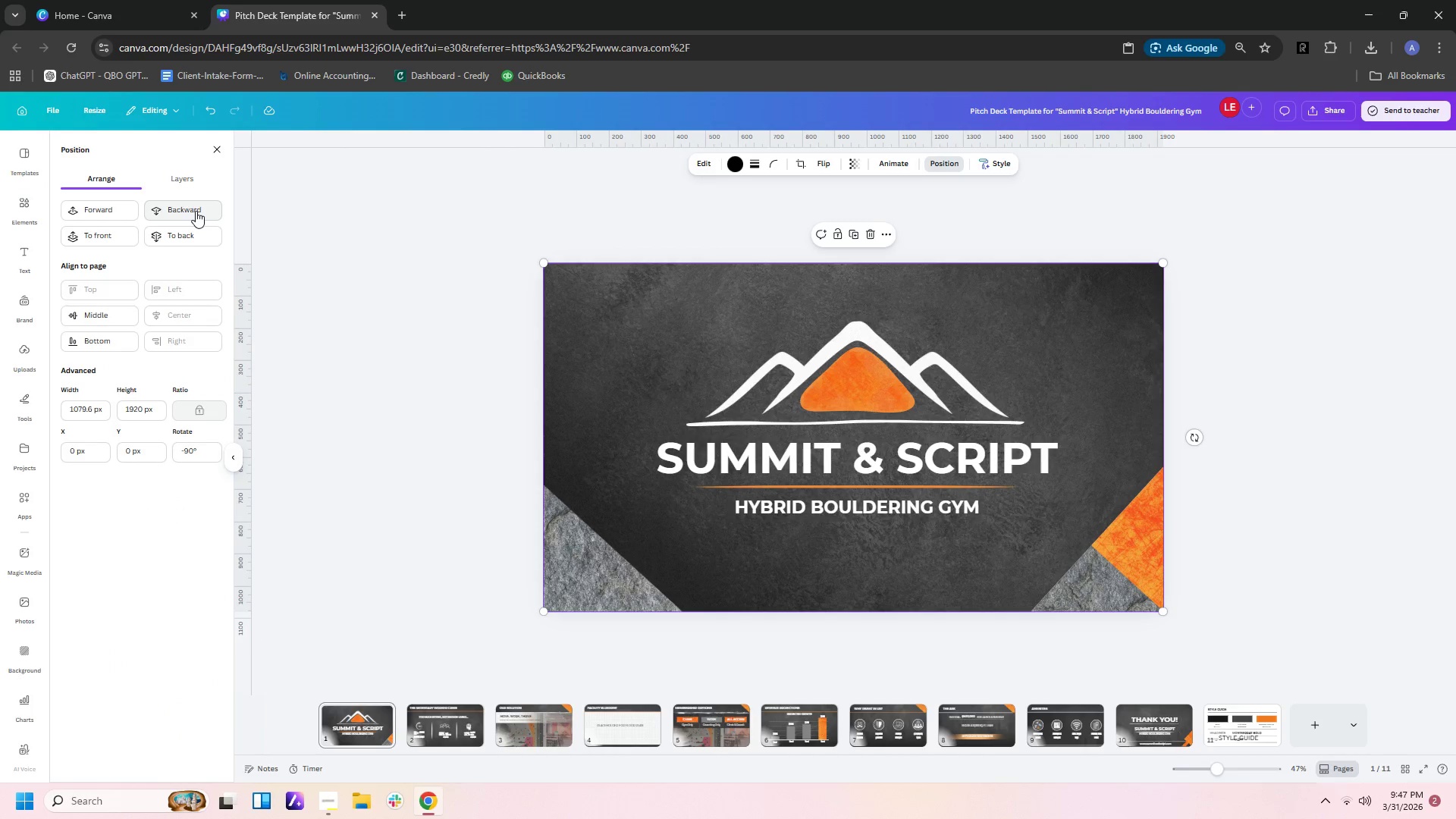 
triple_click([196, 211])
 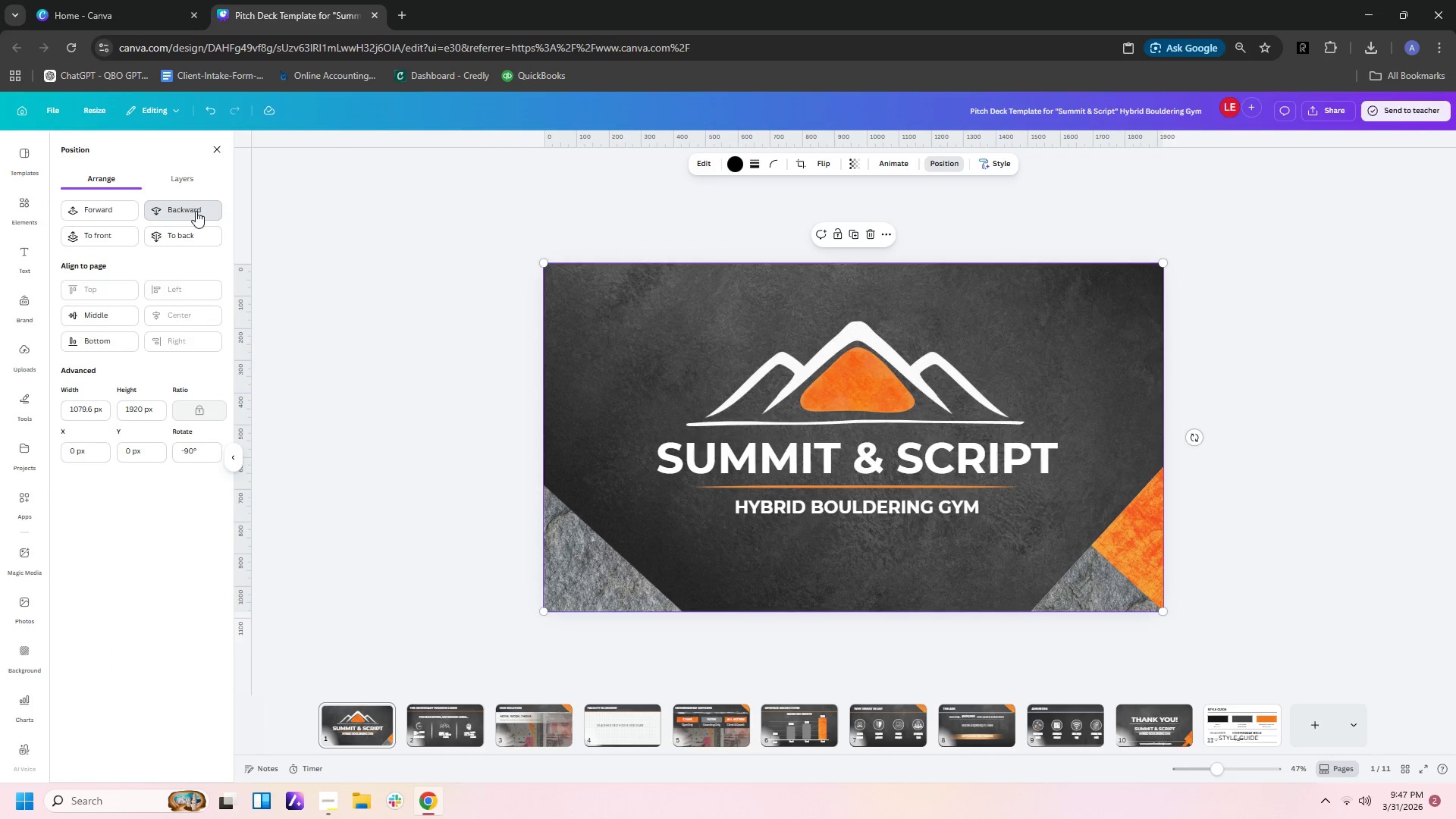 
double_click([196, 211])
 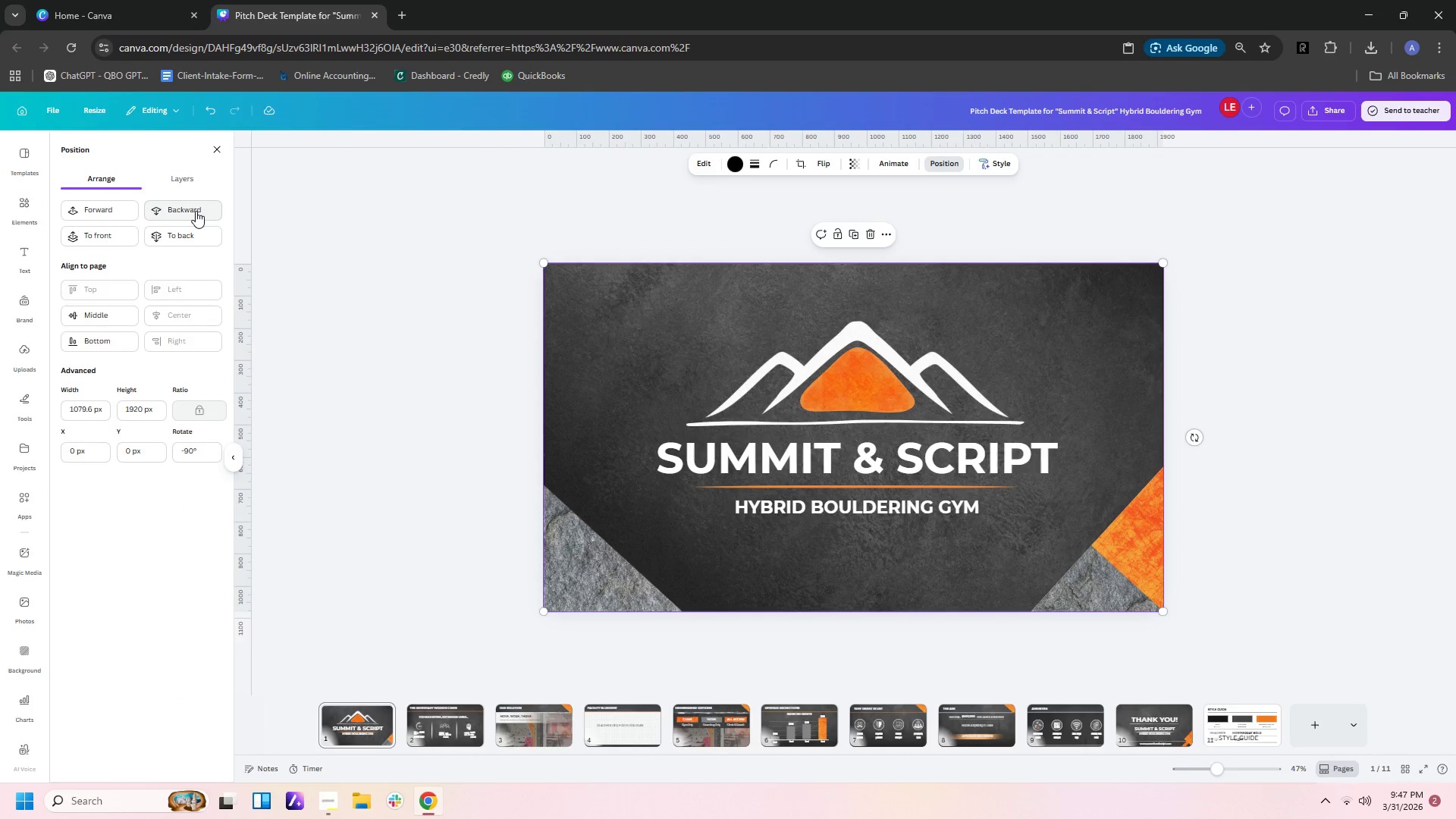 
triple_click([196, 211])
 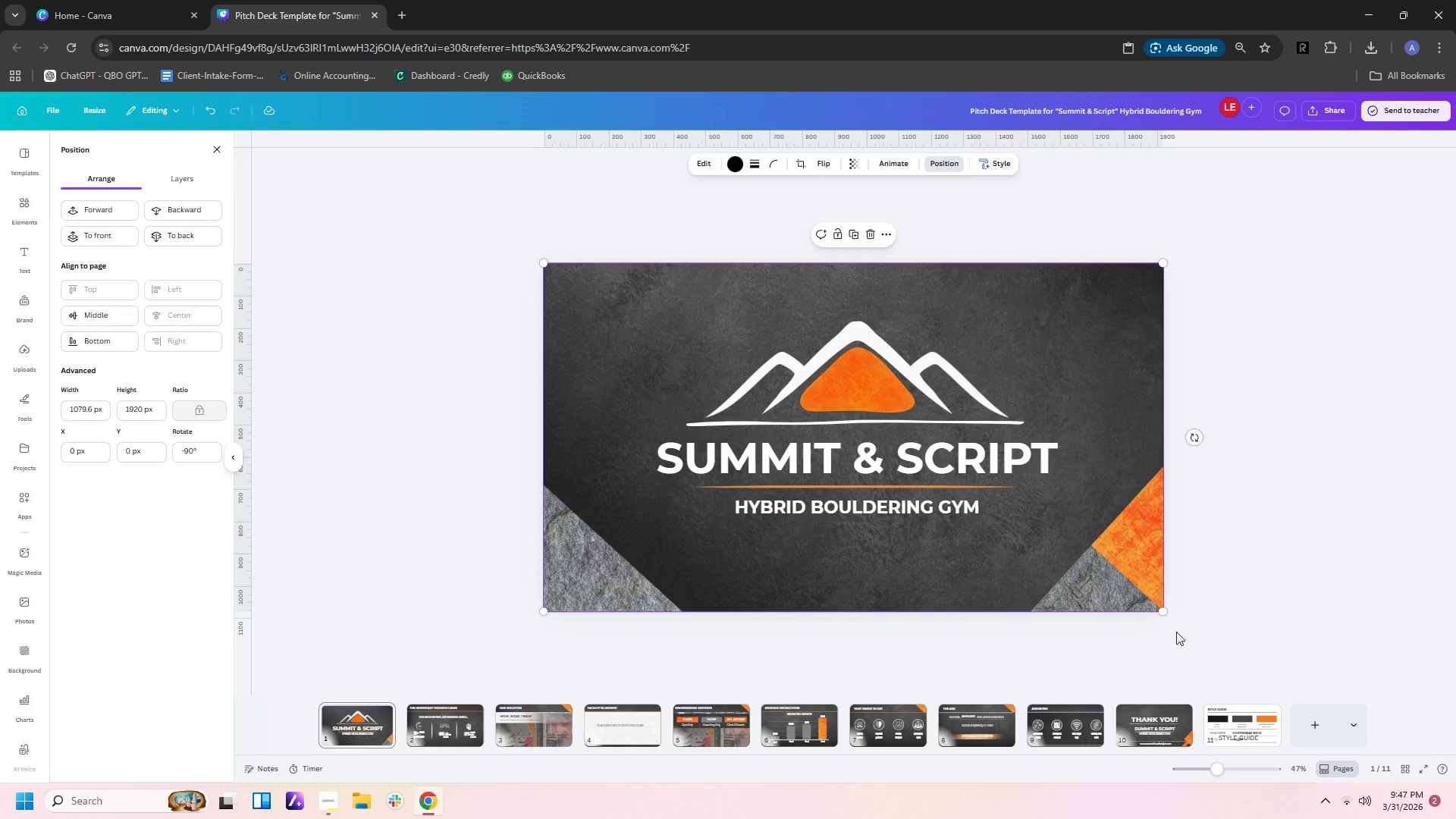 
left_click([450, 724])
 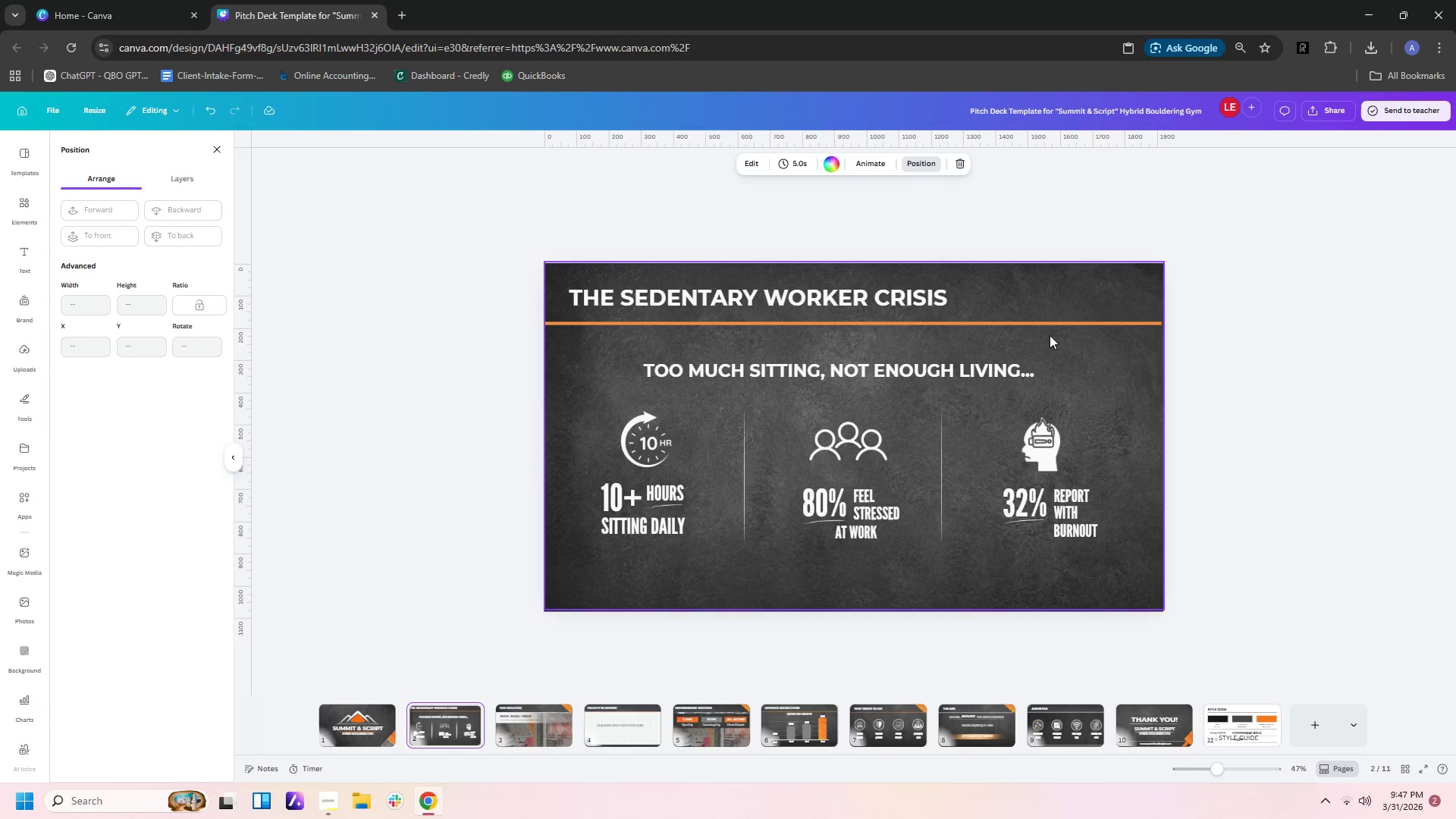 
left_click([1082, 355])
 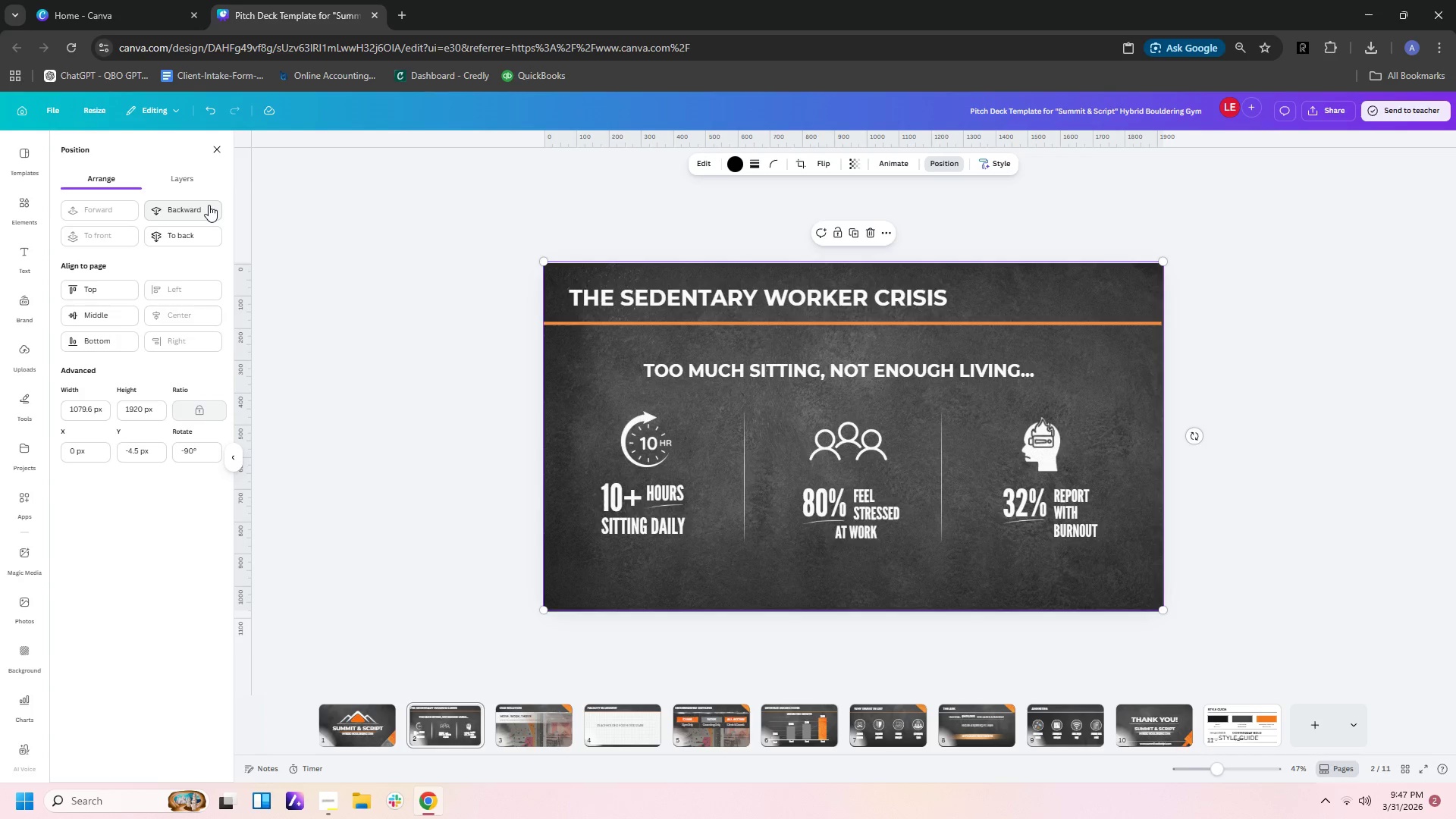 
double_click([209, 205])
 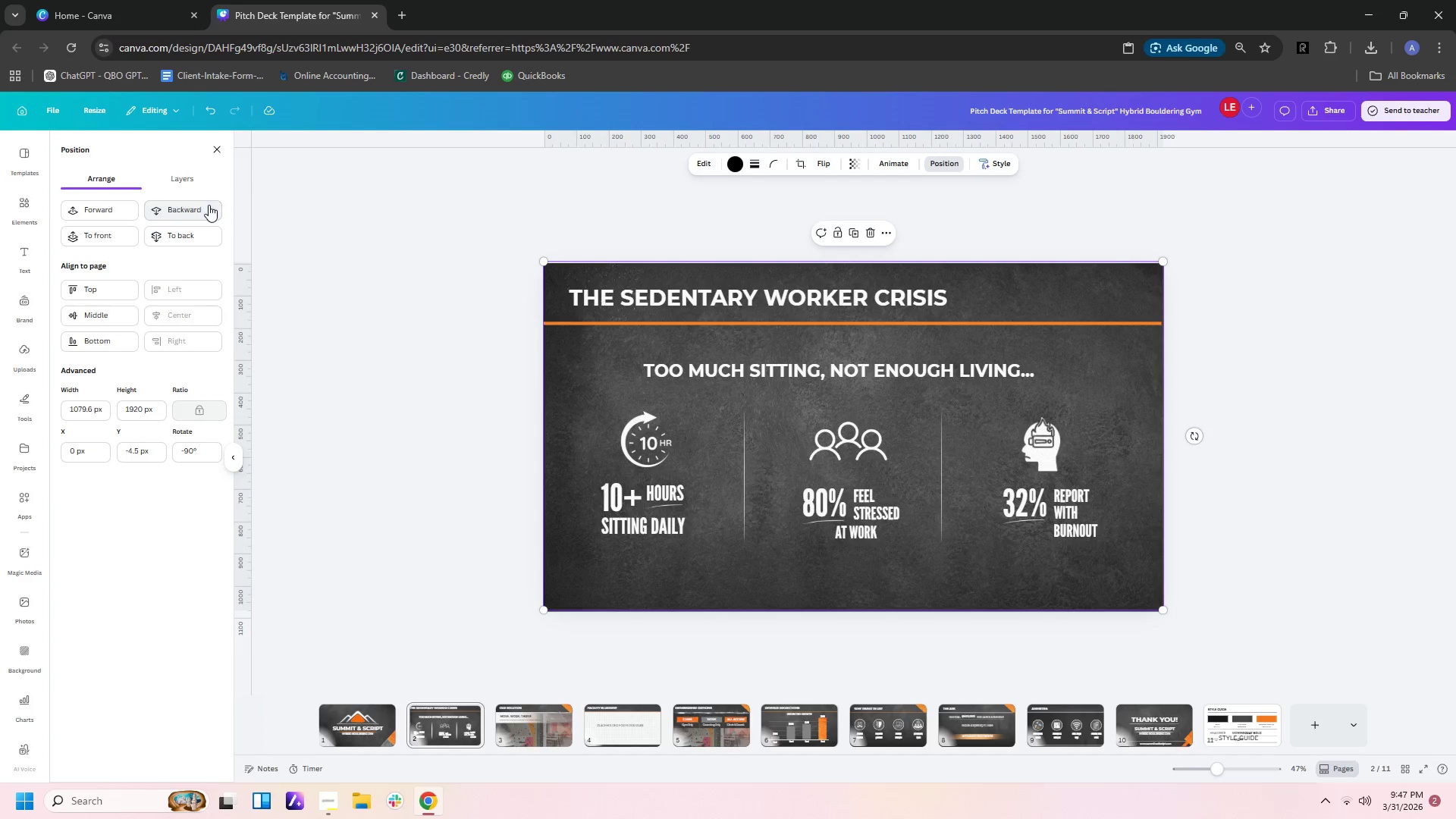 
triple_click([209, 205])
 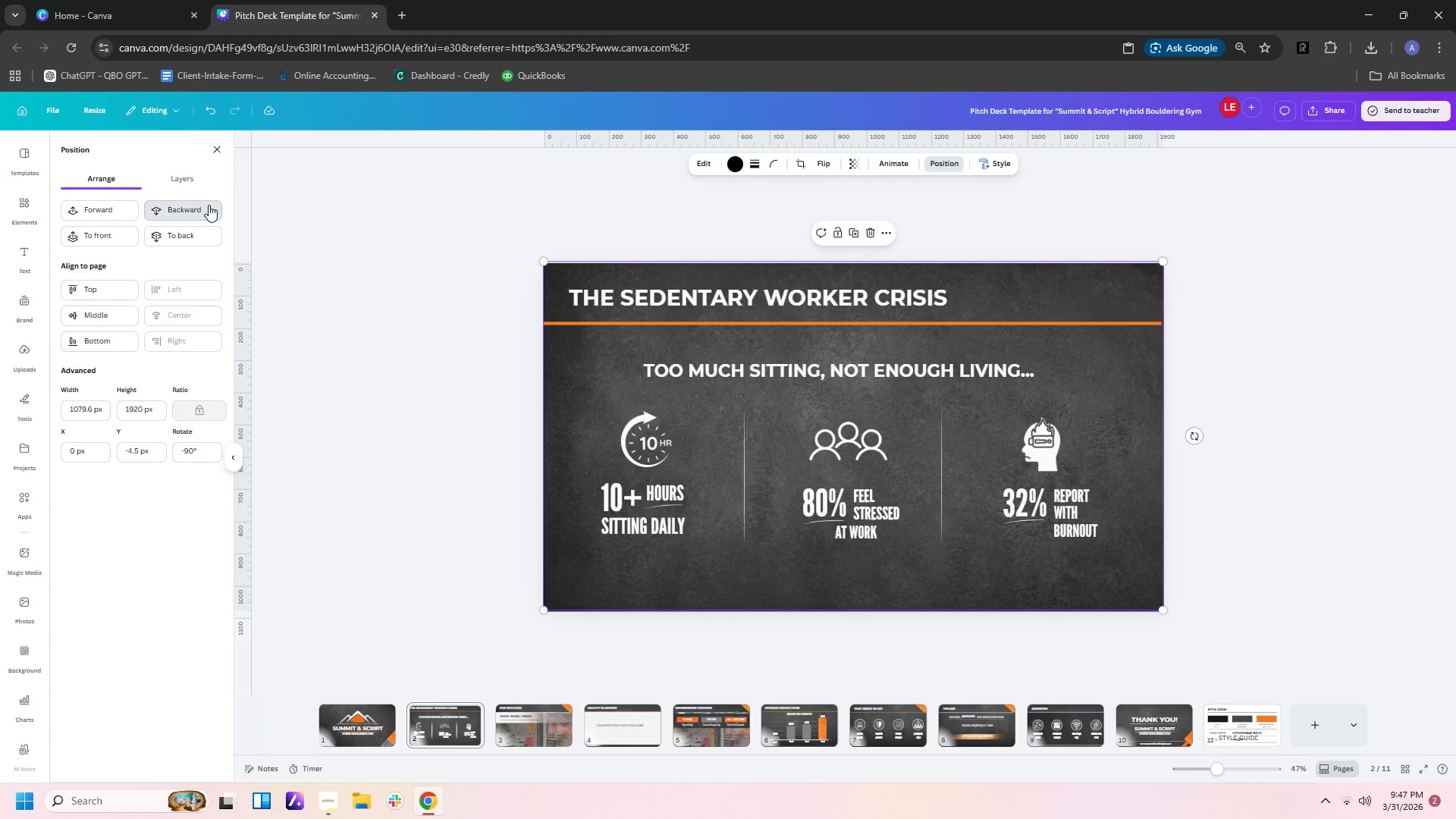 
triple_click([209, 205])
 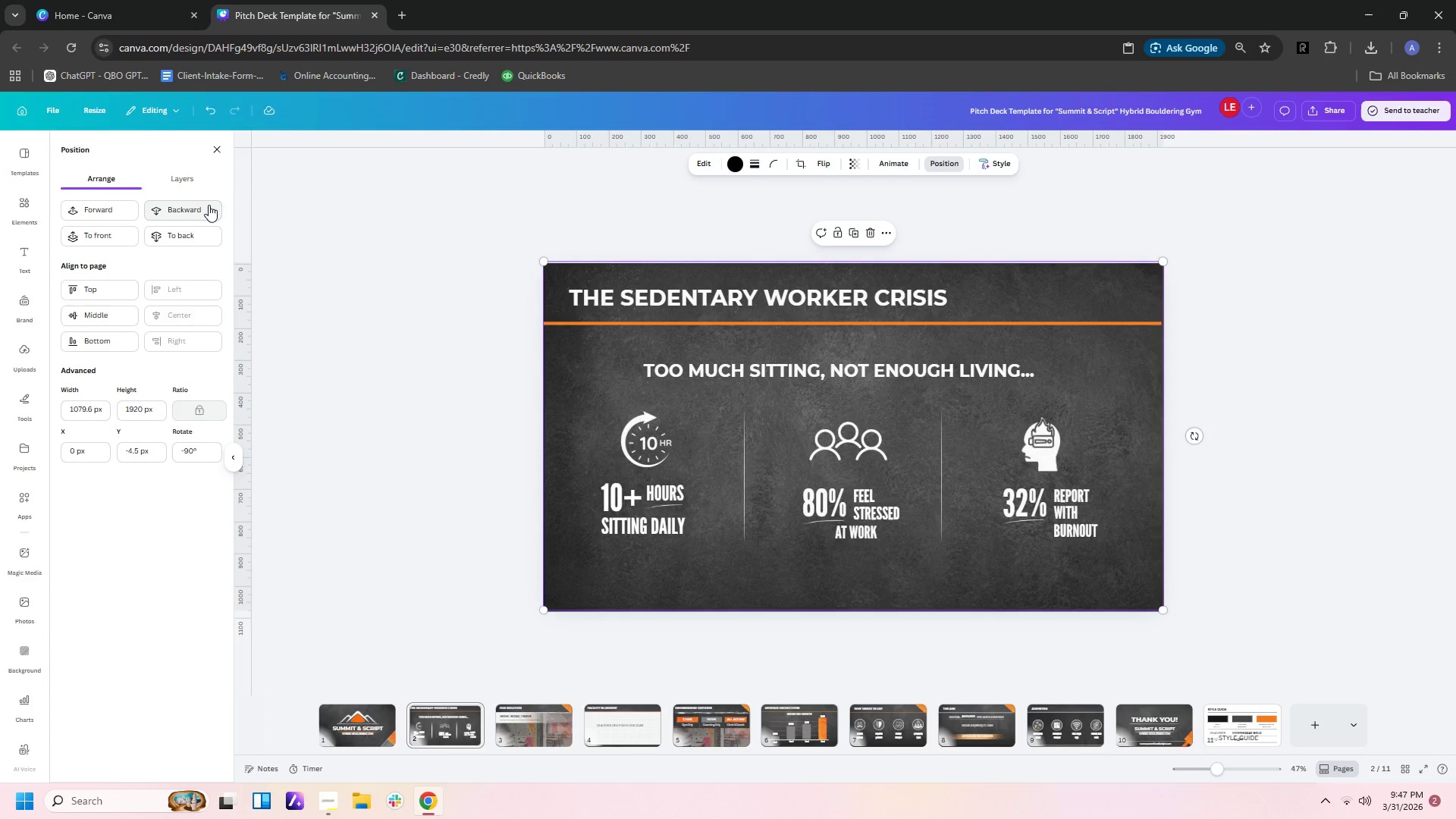 
triple_click([209, 205])
 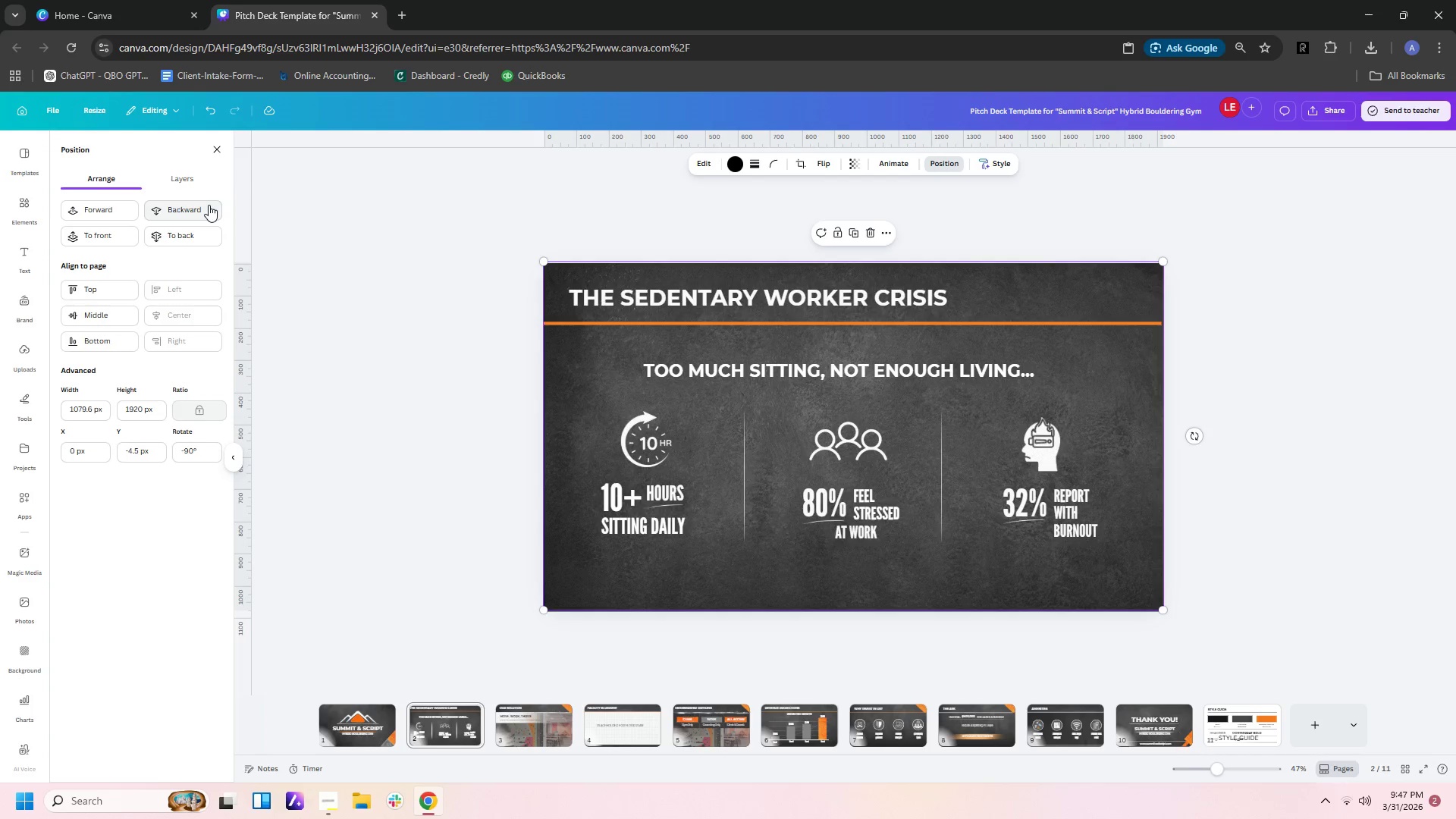 
triple_click([209, 205])
 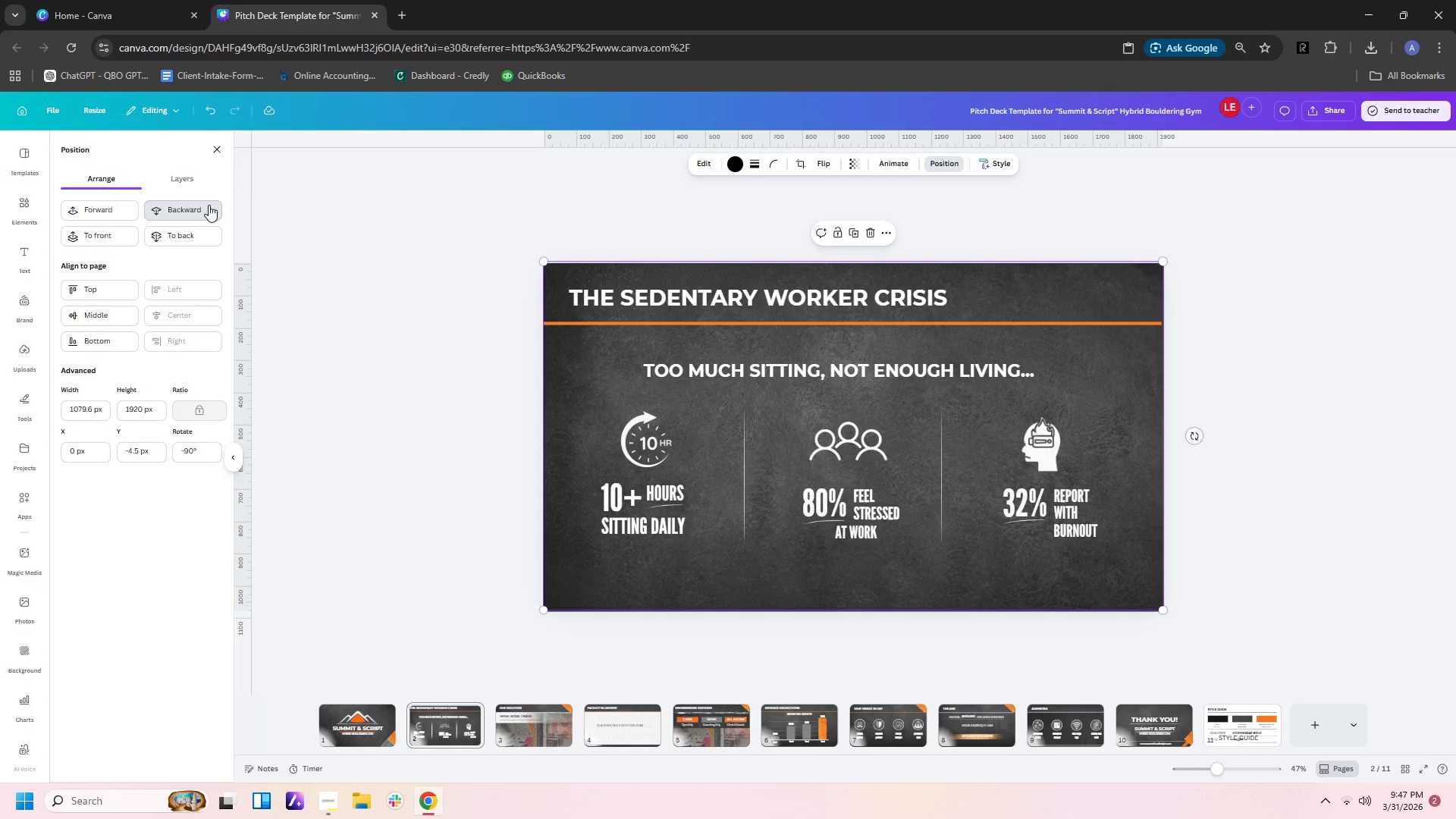 
double_click([209, 205])
 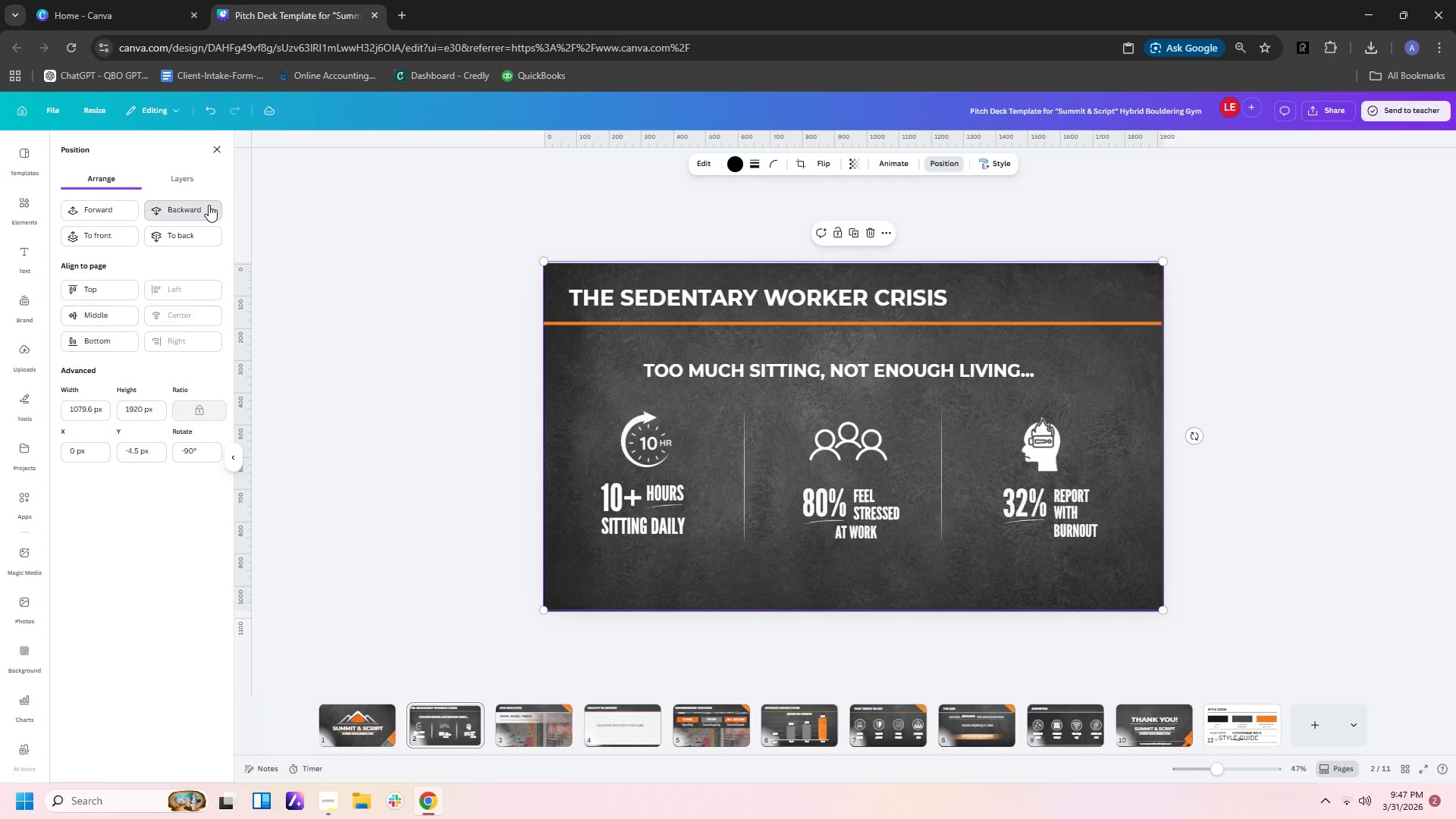 
double_click([209, 205])
 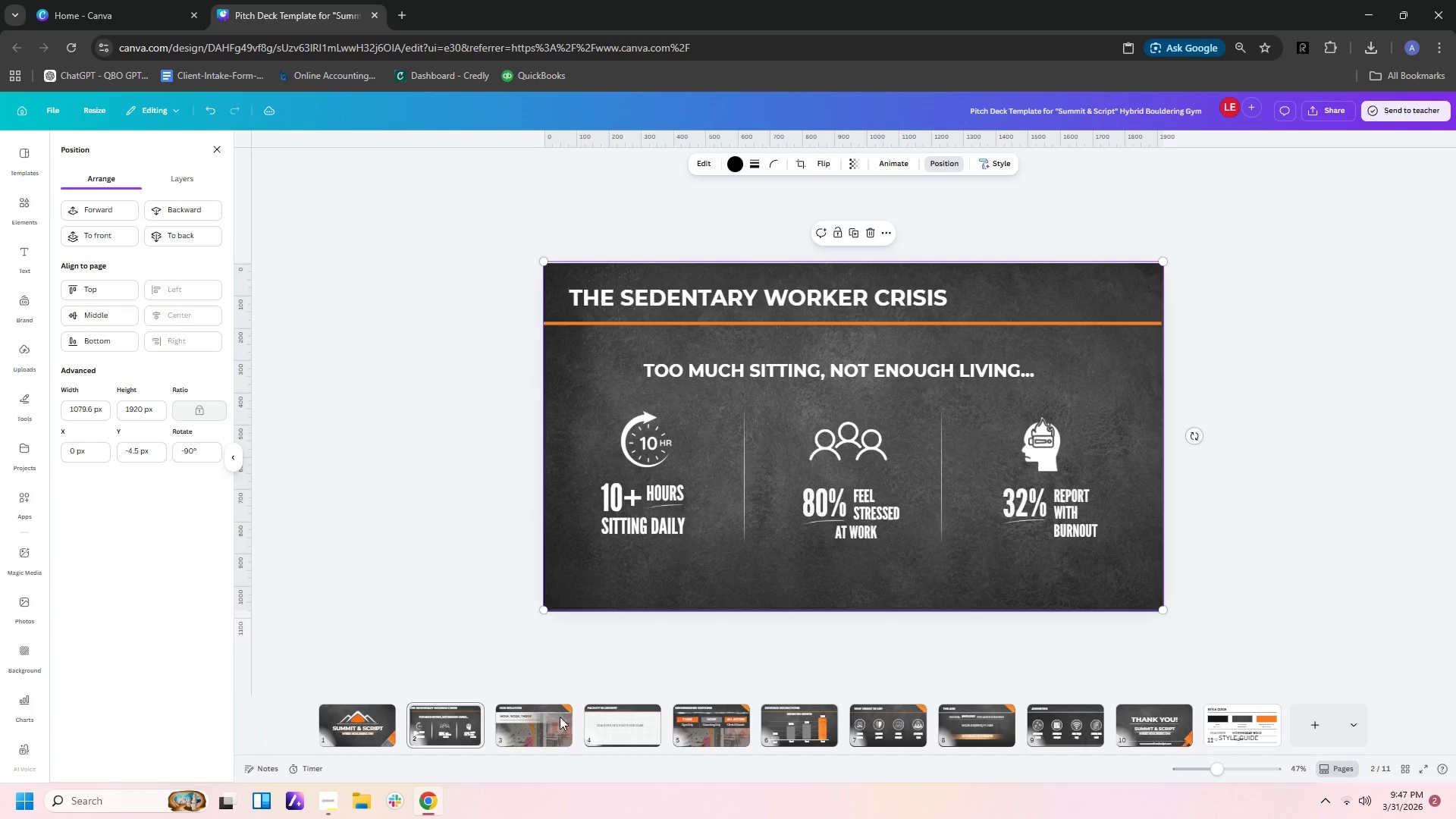 
left_click([555, 737])
 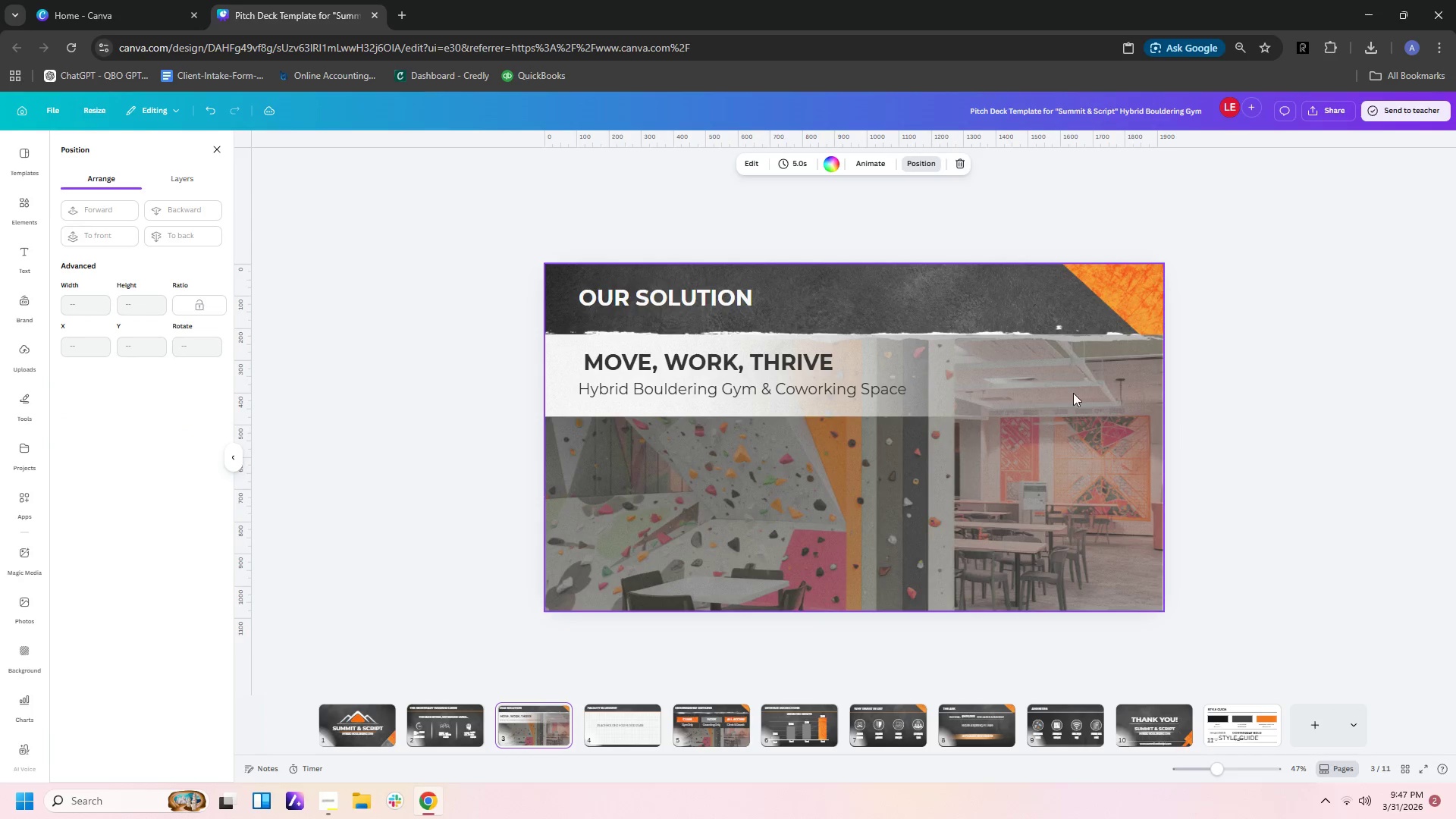 
left_click([1095, 380])
 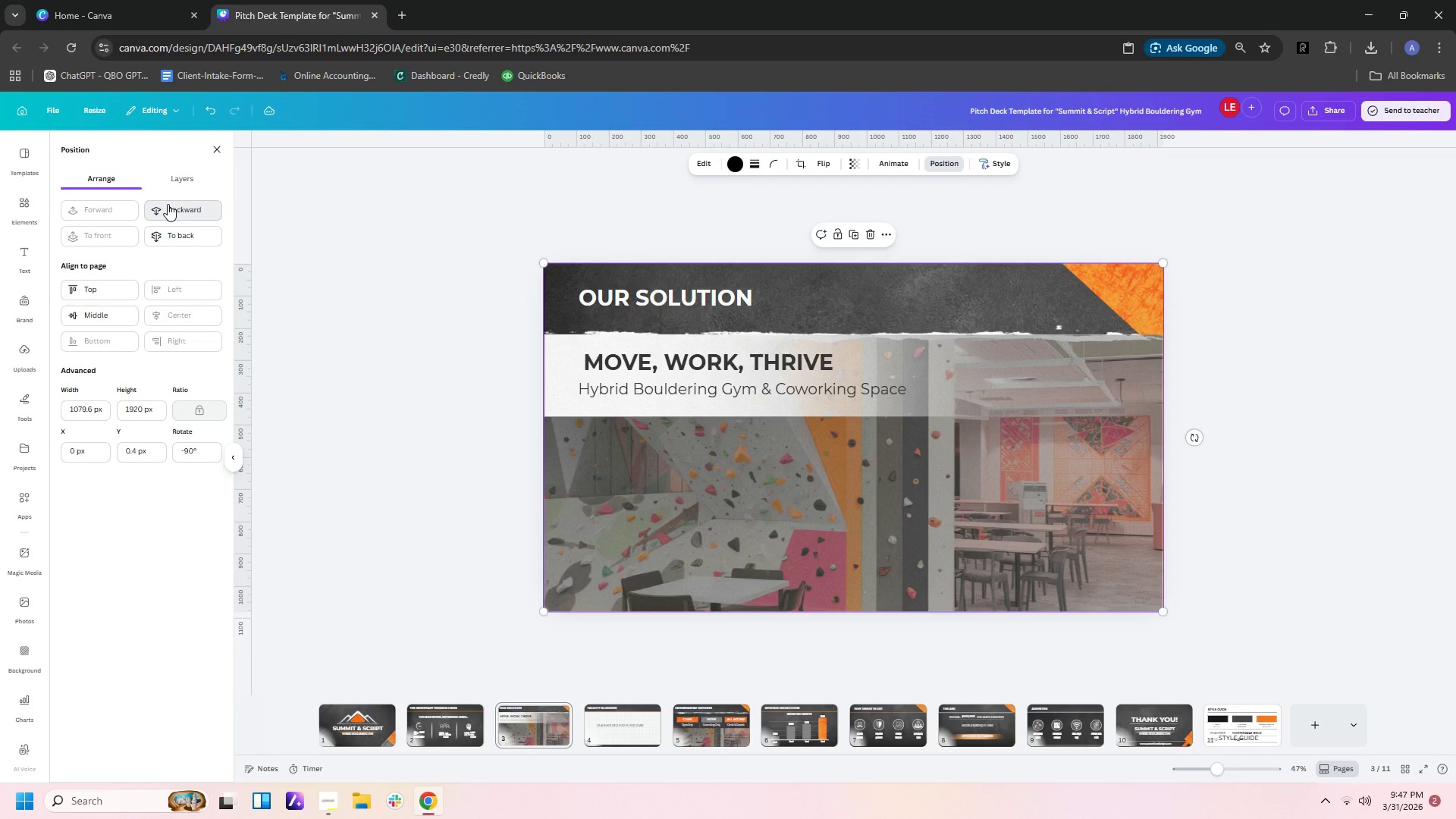 
double_click([168, 204])
 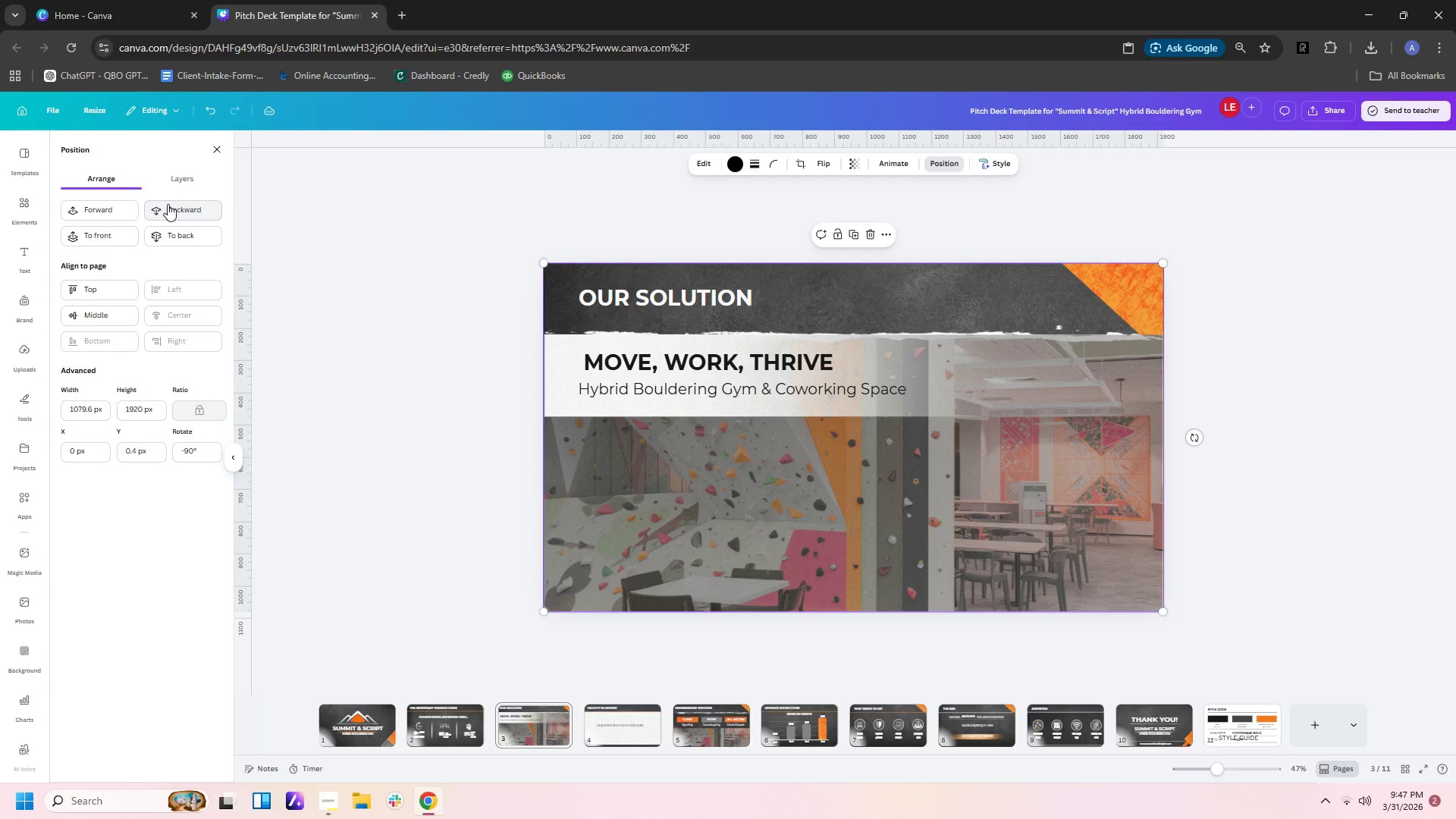 
triple_click([168, 204])
 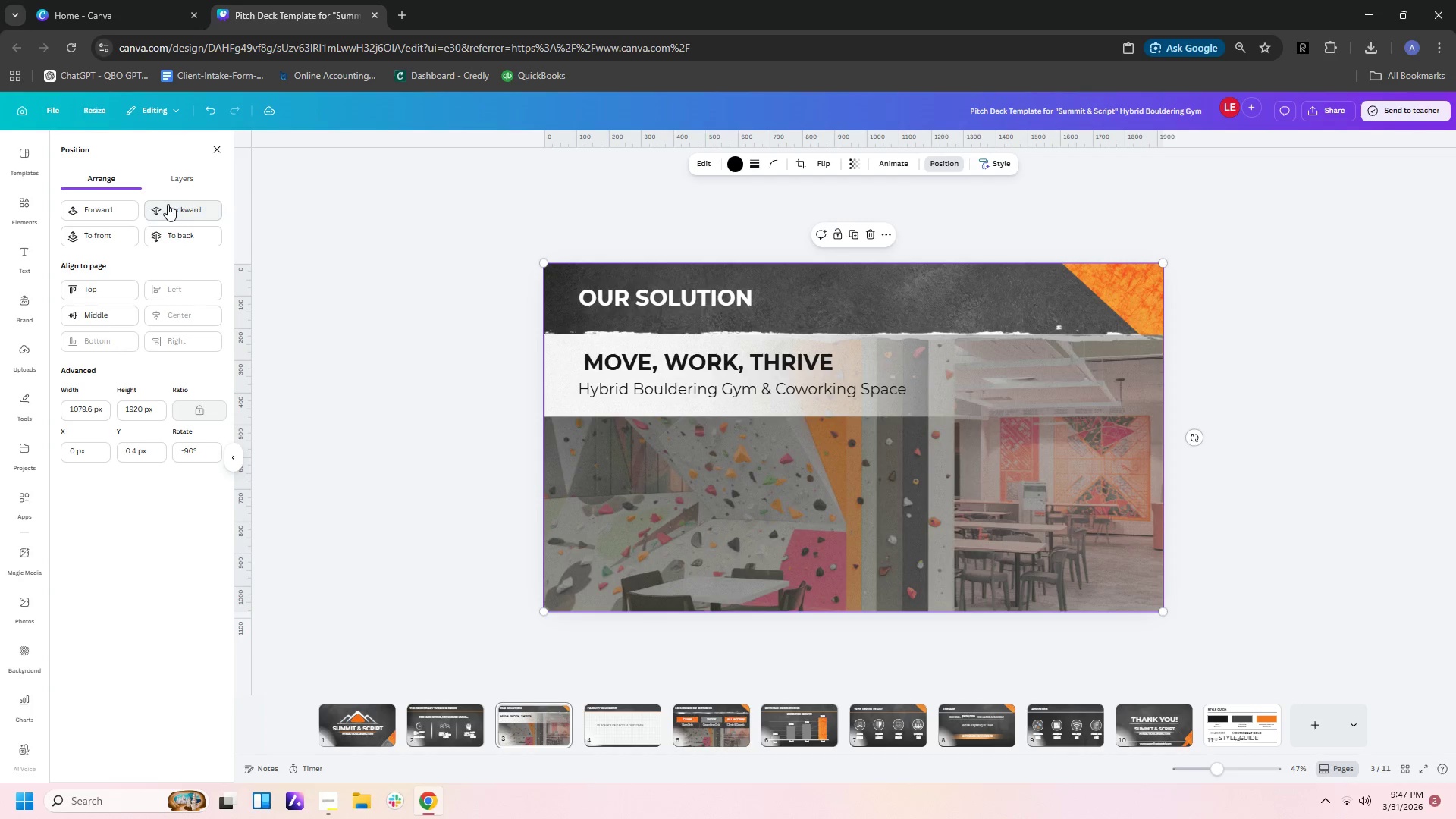 
triple_click([168, 204])
 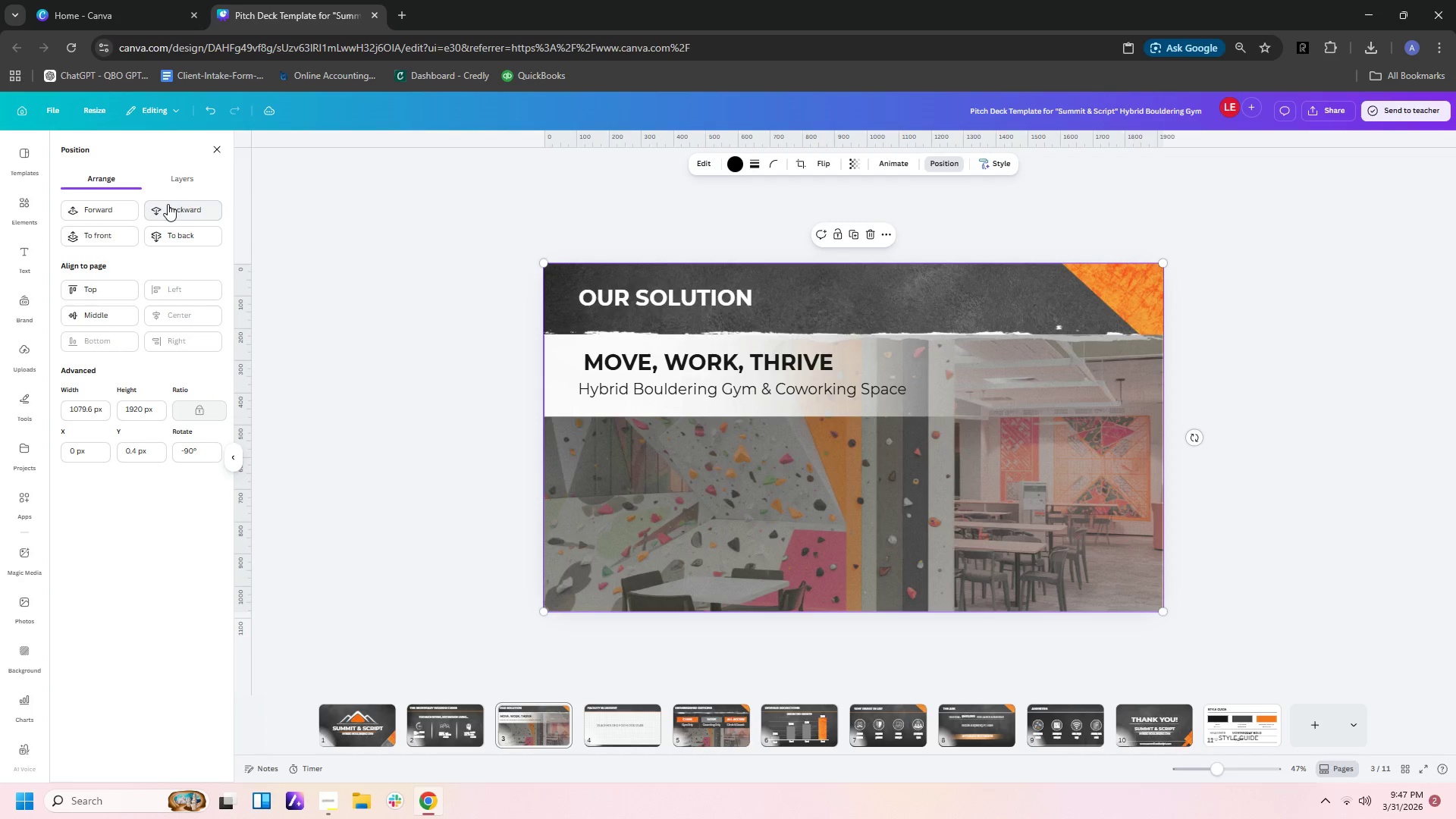 
triple_click([168, 204])
 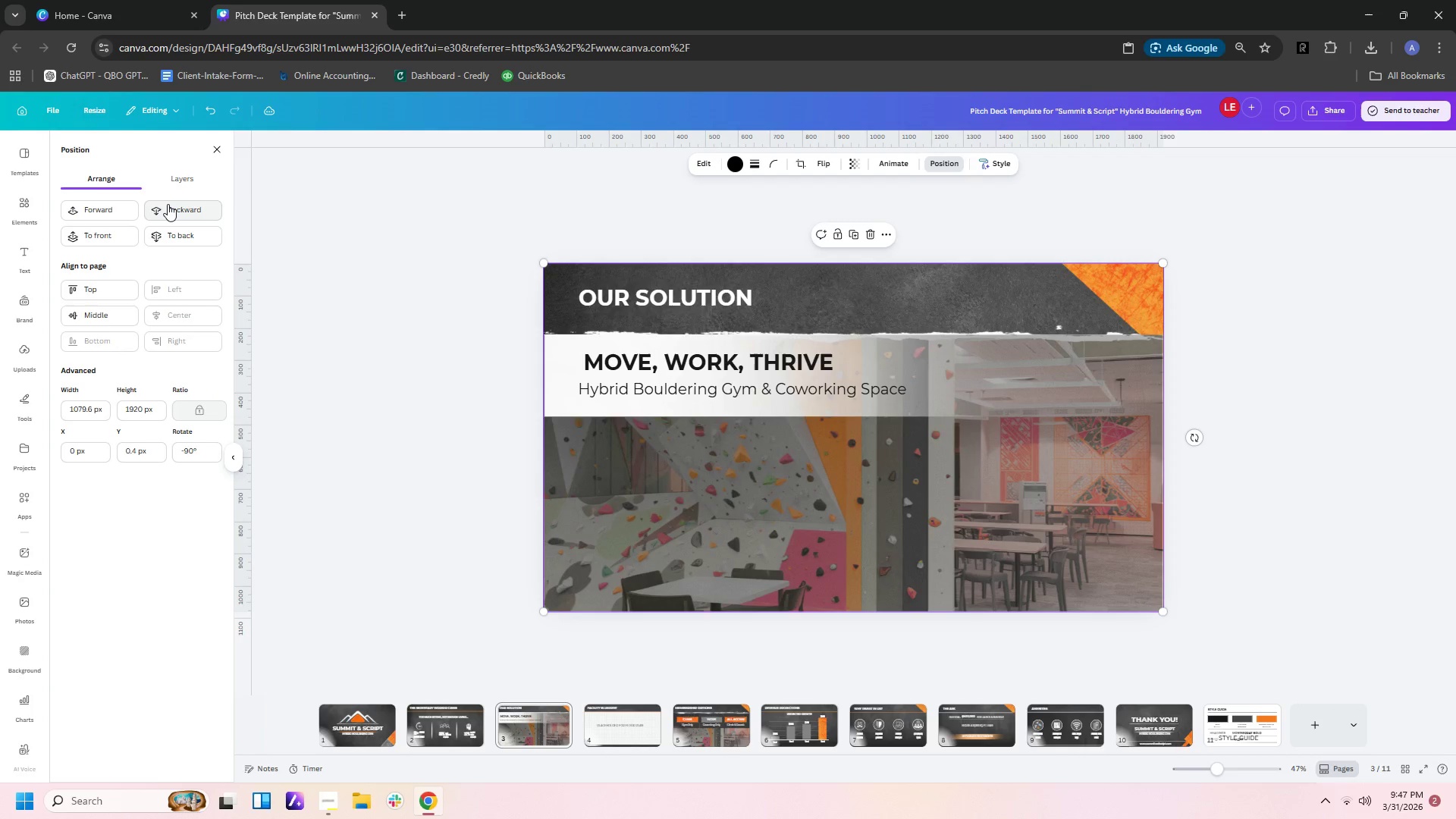 
triple_click([168, 204])
 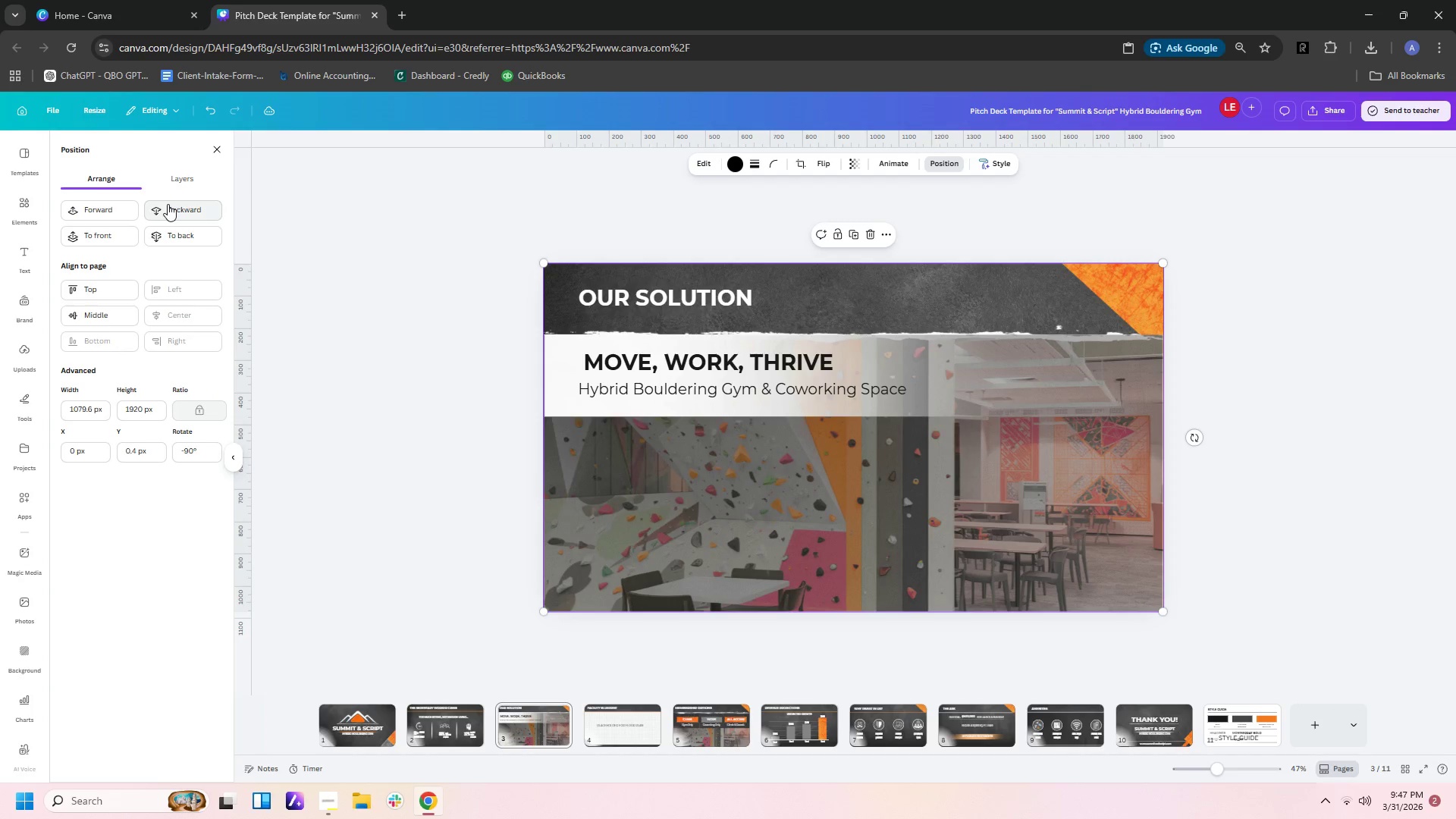 
left_click([168, 204])
 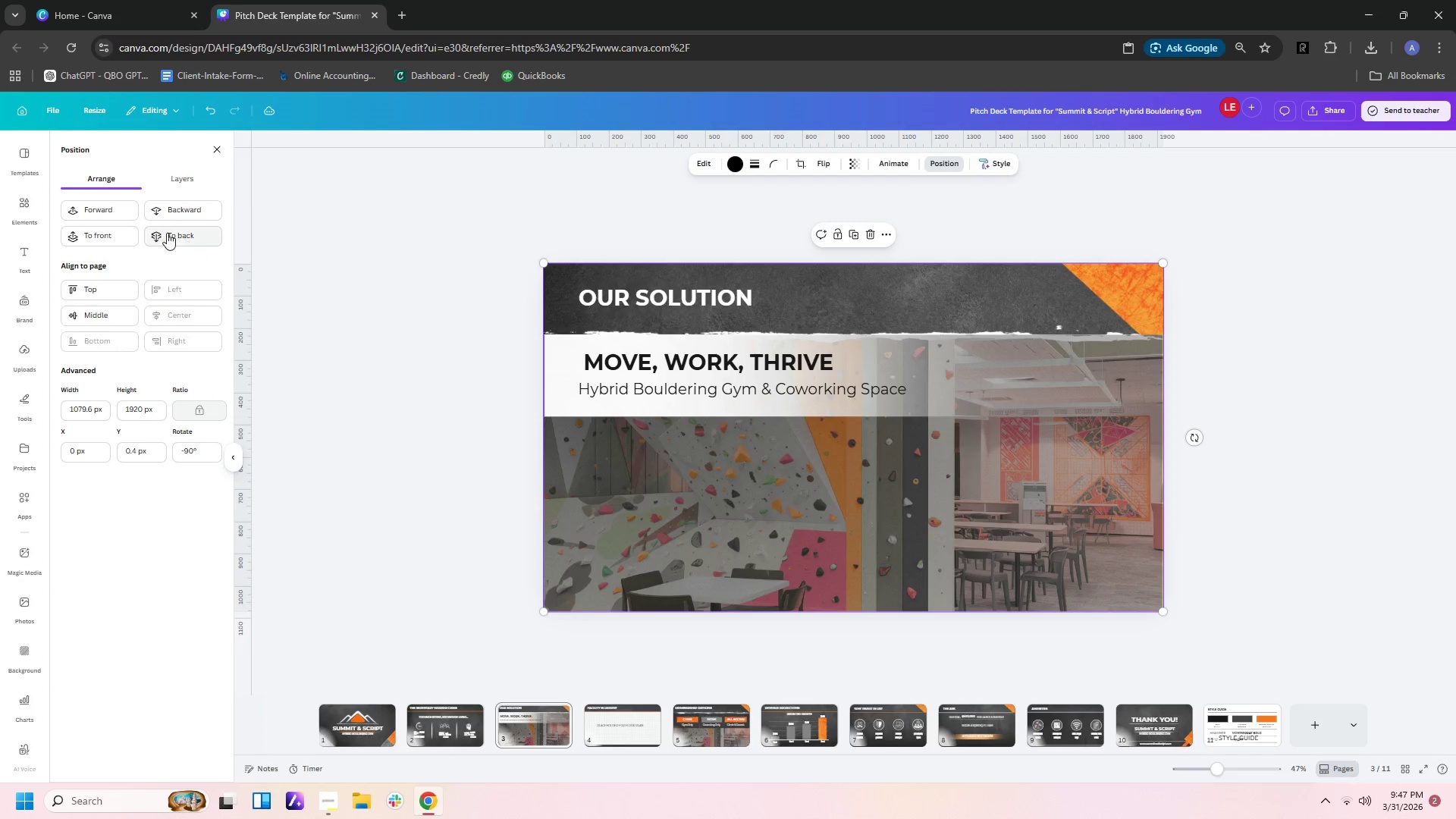 
double_click([127, 211])
 